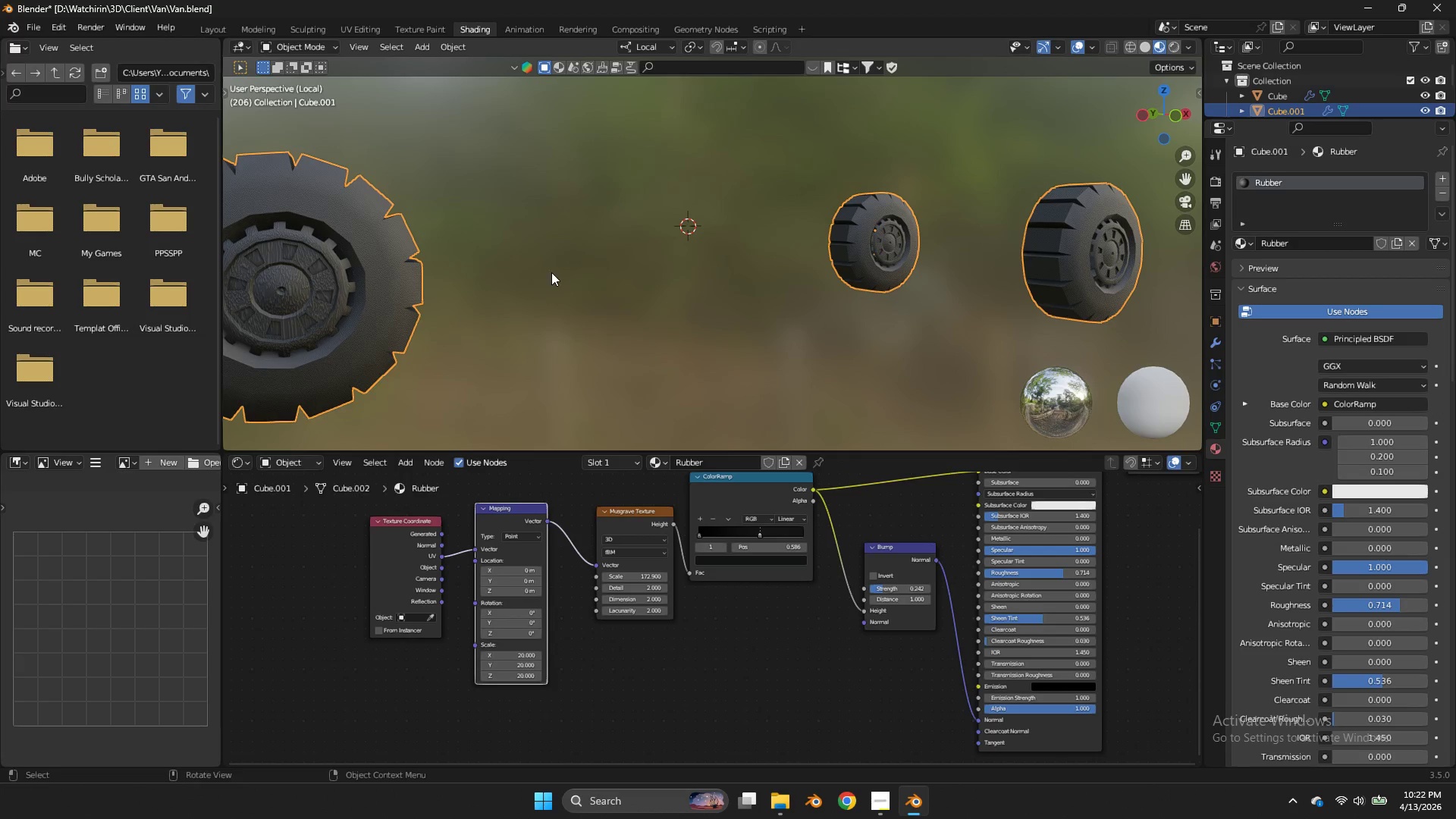 
key(Control+ControlLeft)
 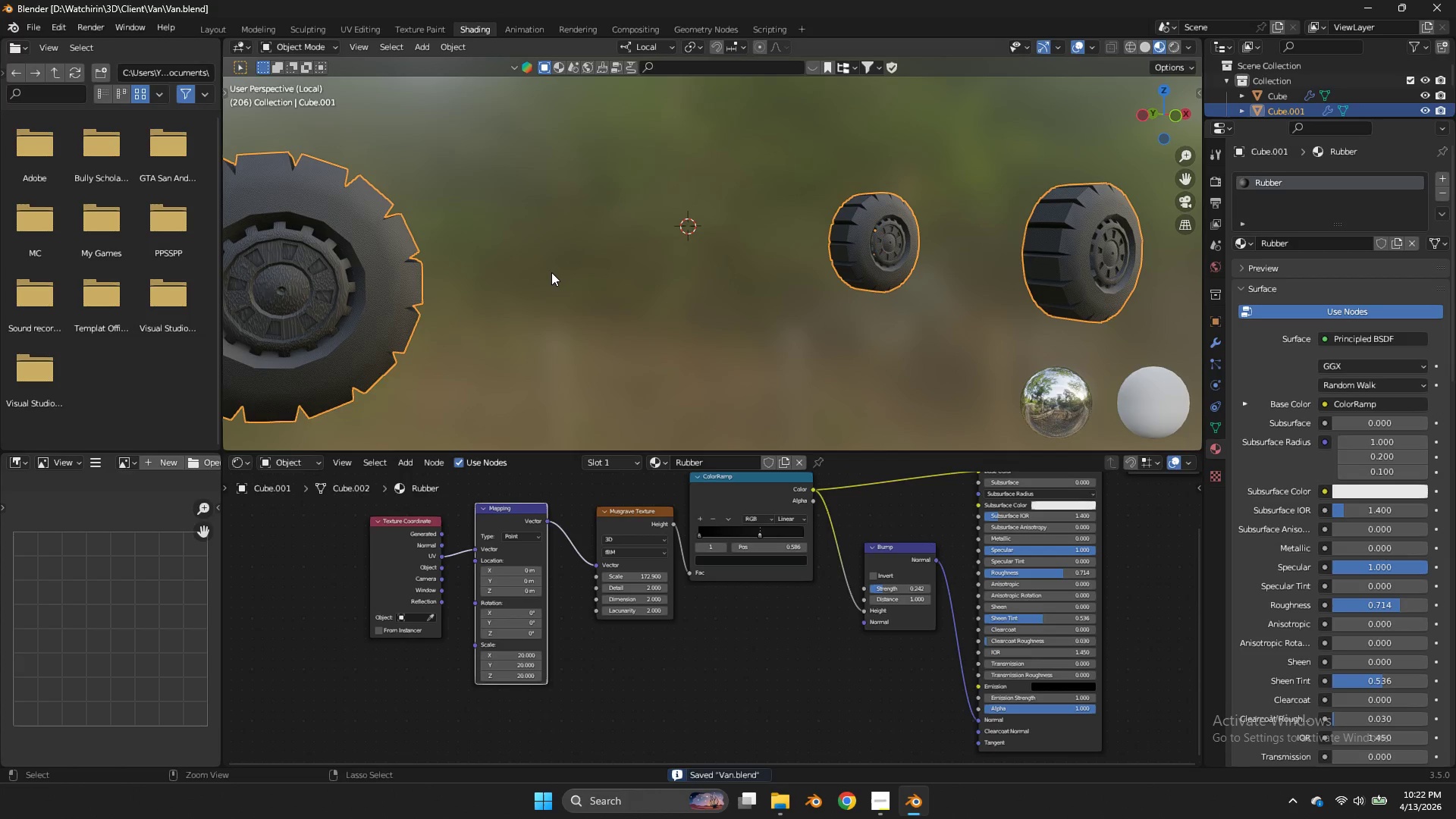 
key(Control+S)
 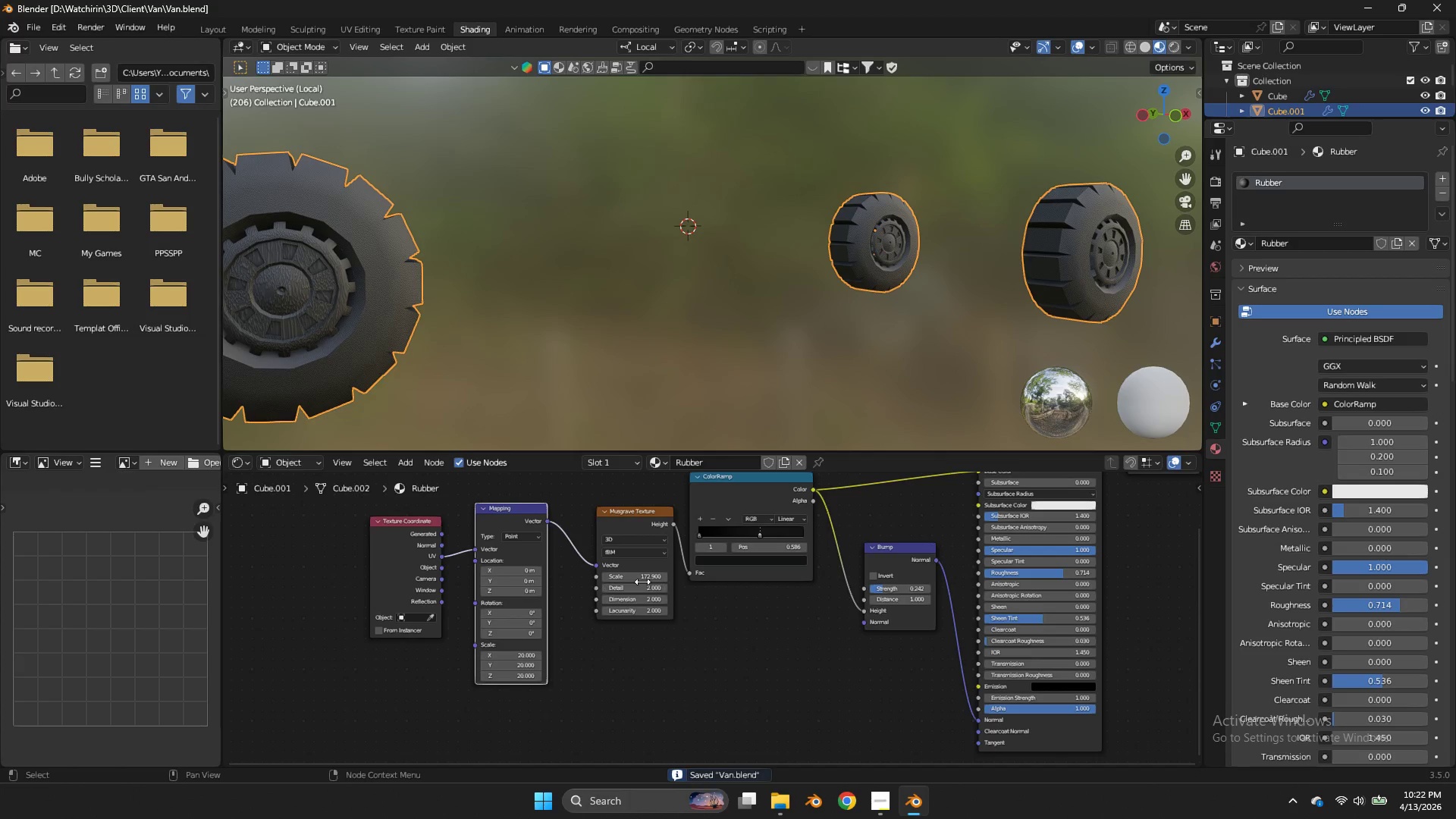 
left_click_drag(start_coordinate=[639, 574], to_coordinate=[577, 381])
 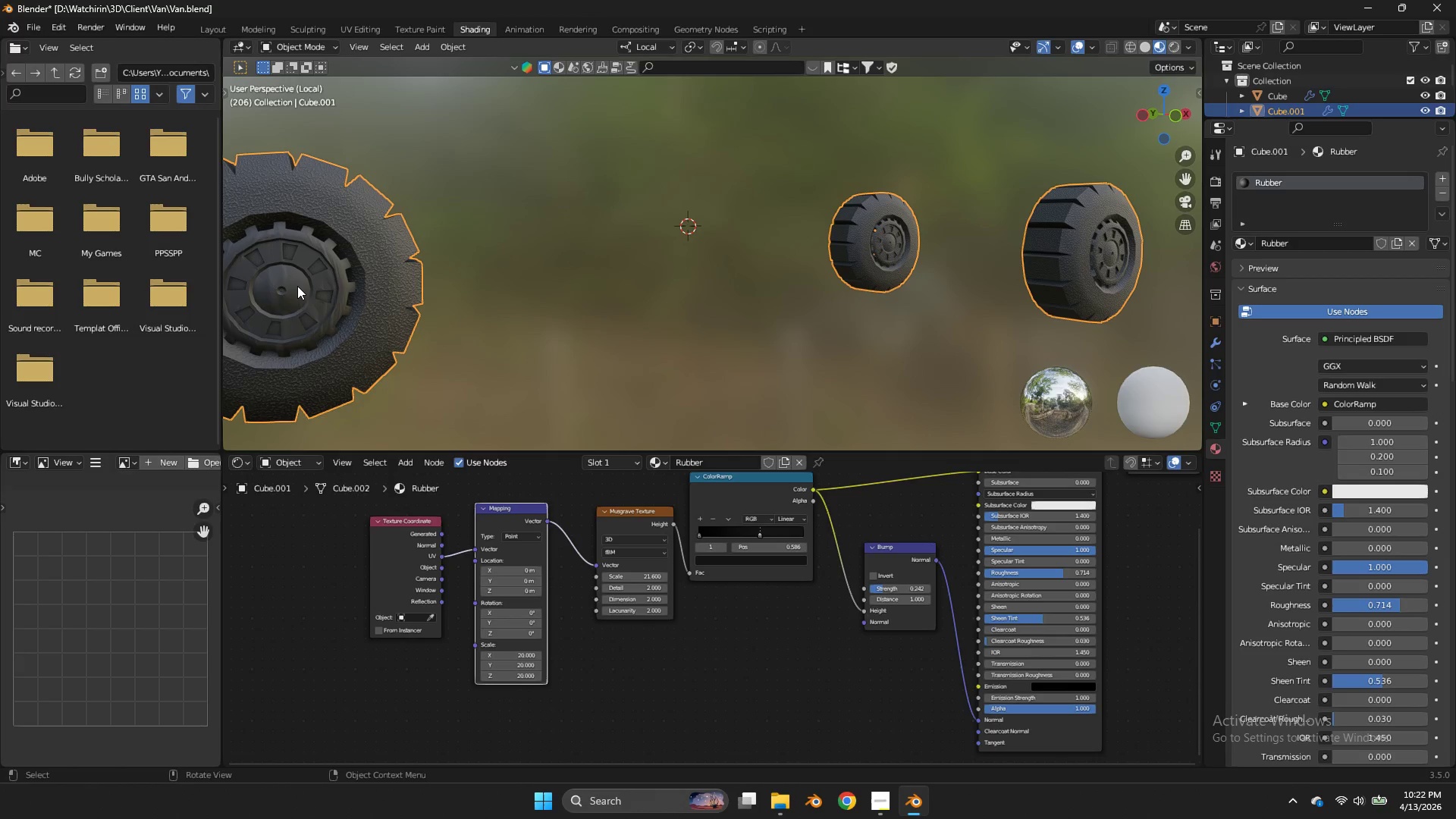 
double_click([294, 286])
 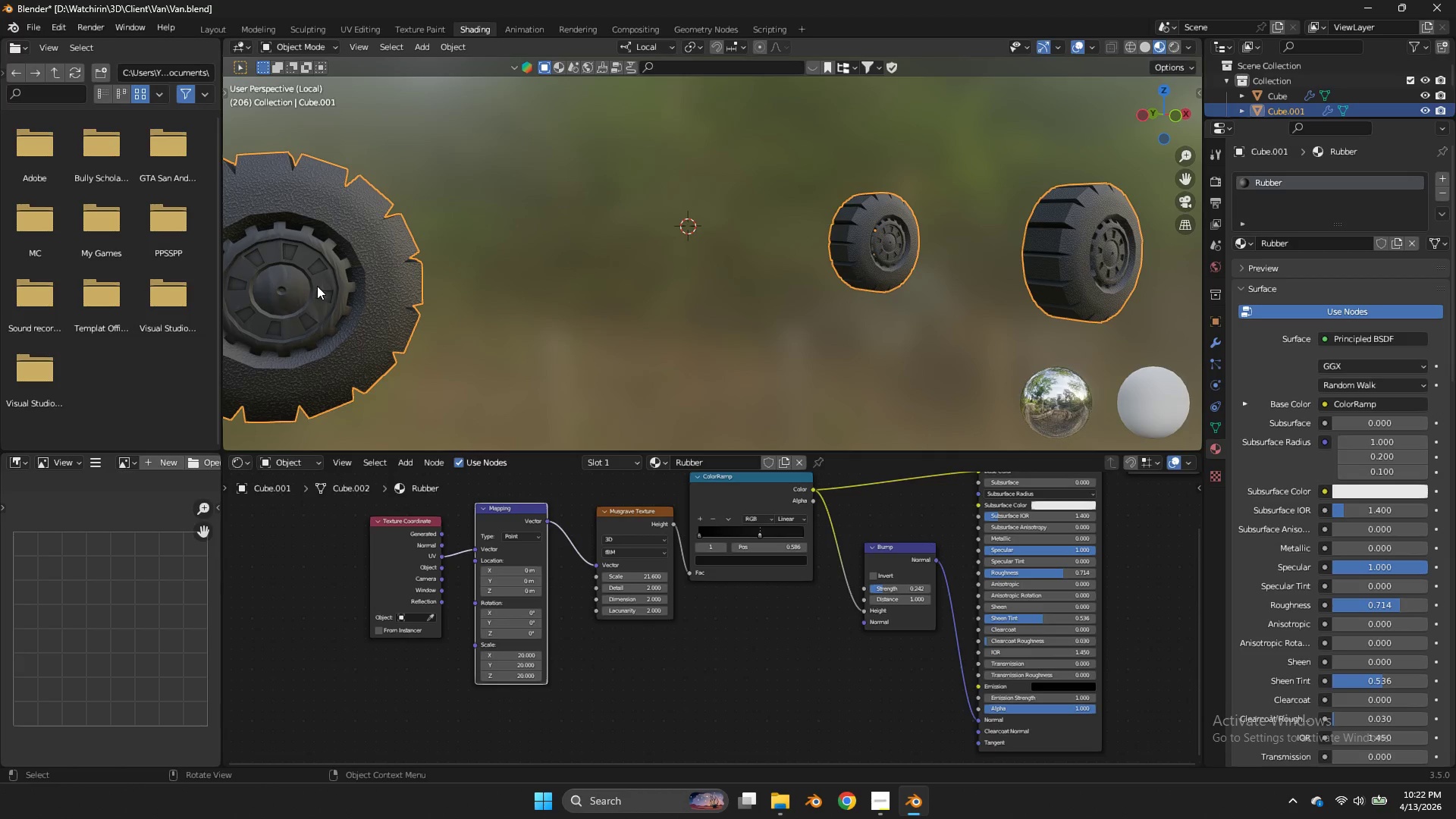 
triple_click([294, 286])
 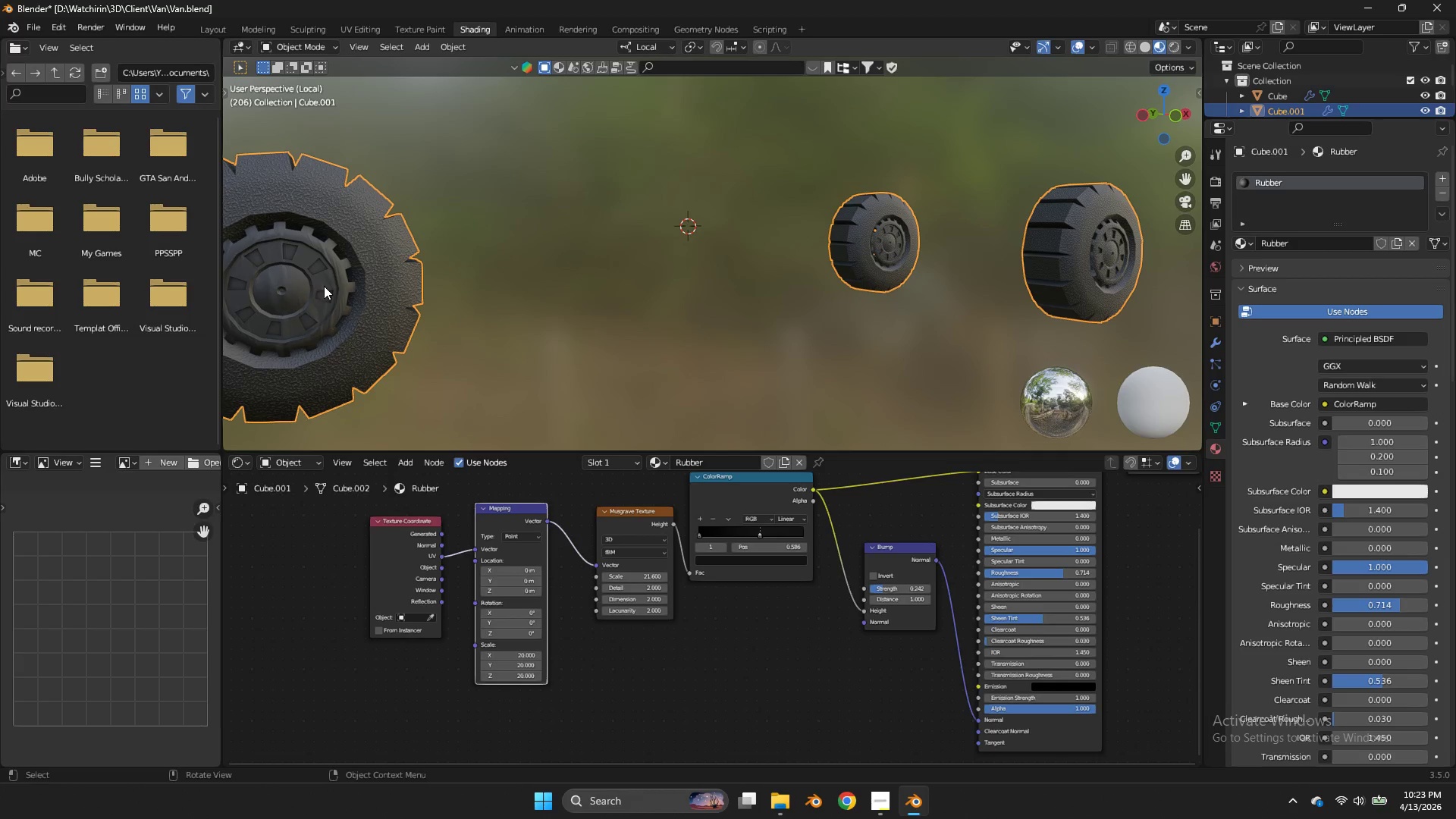 
key(Tab)
 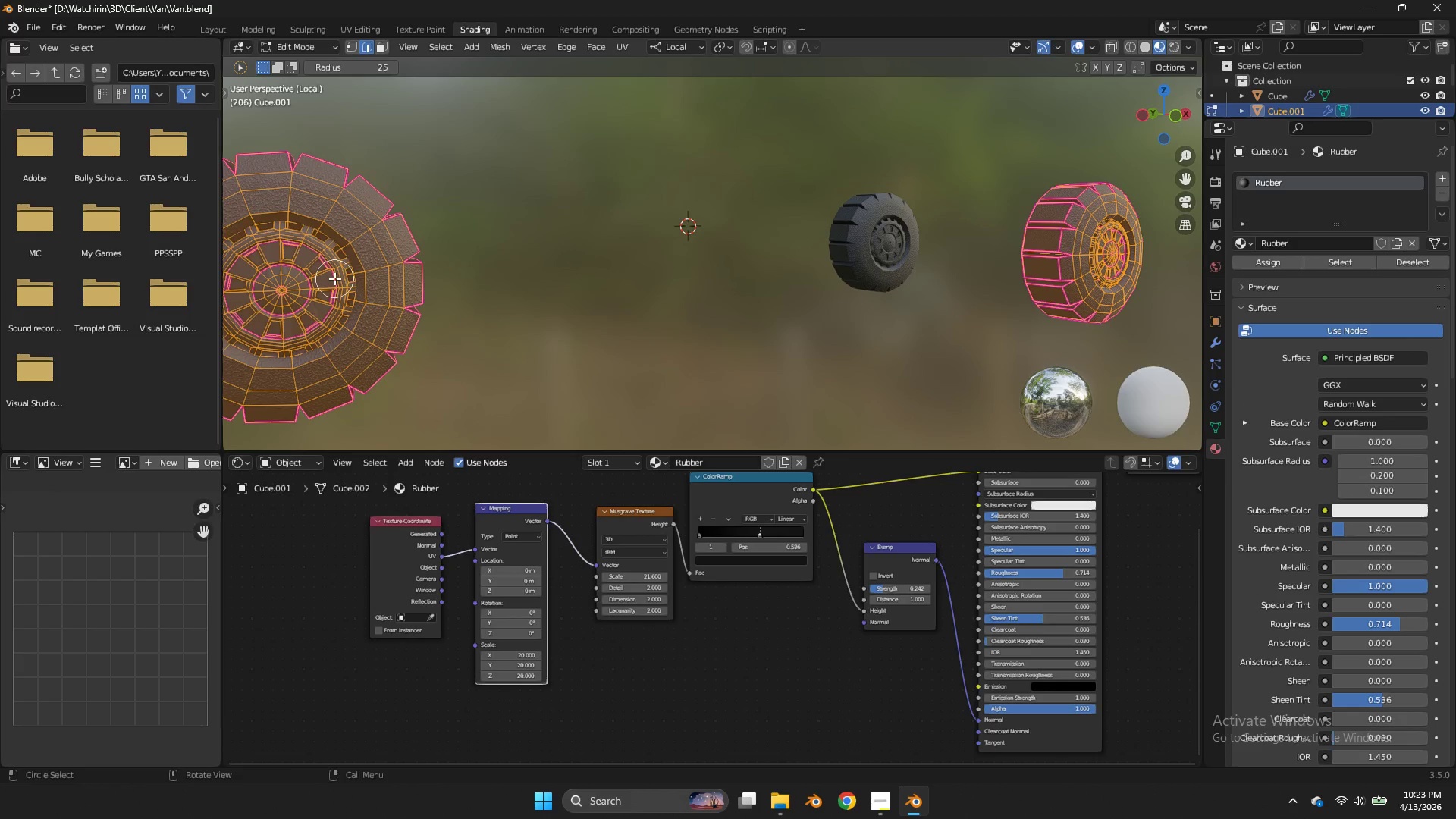 
double_click([334, 278])
 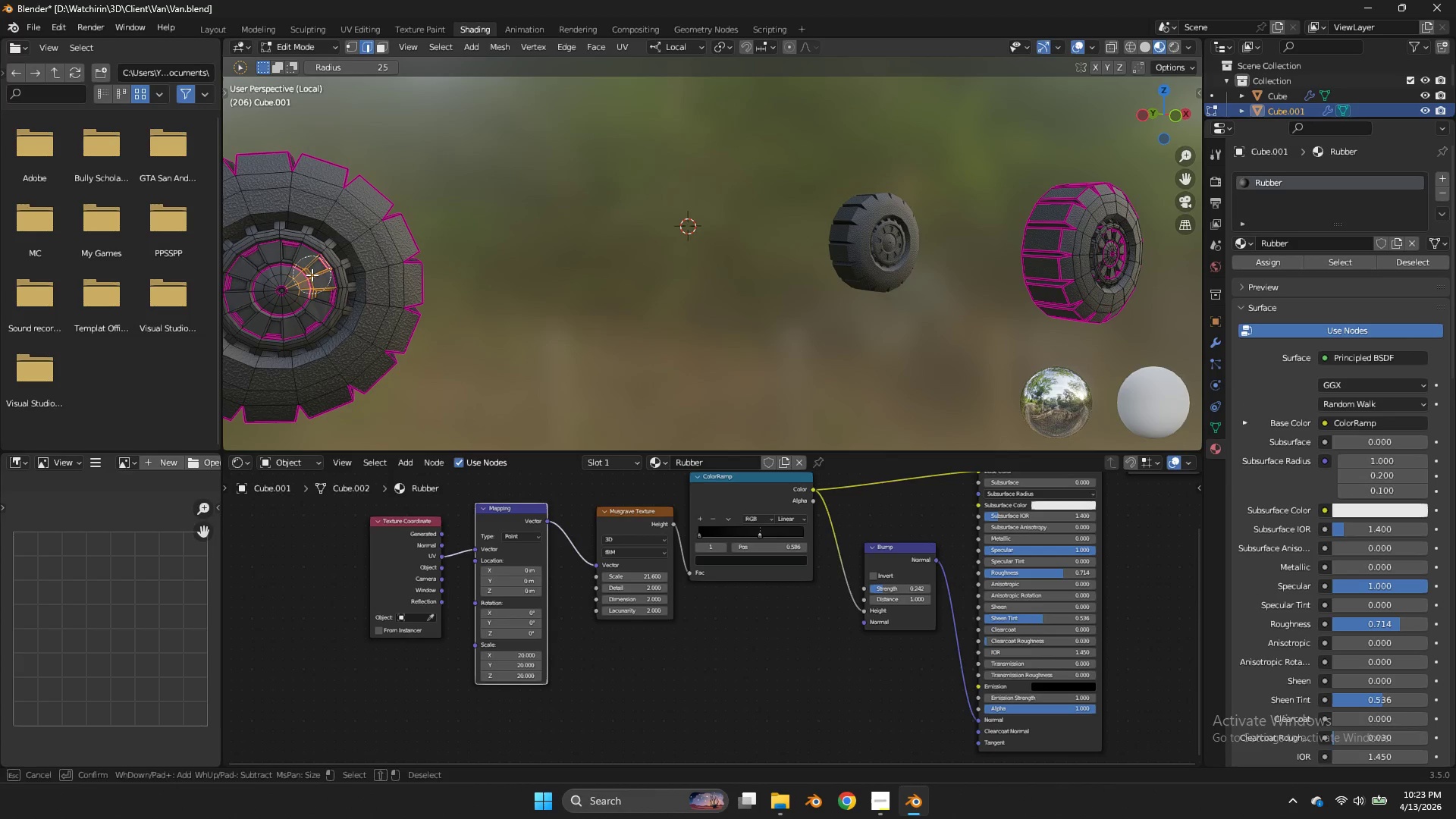 
double_click([312, 275])
 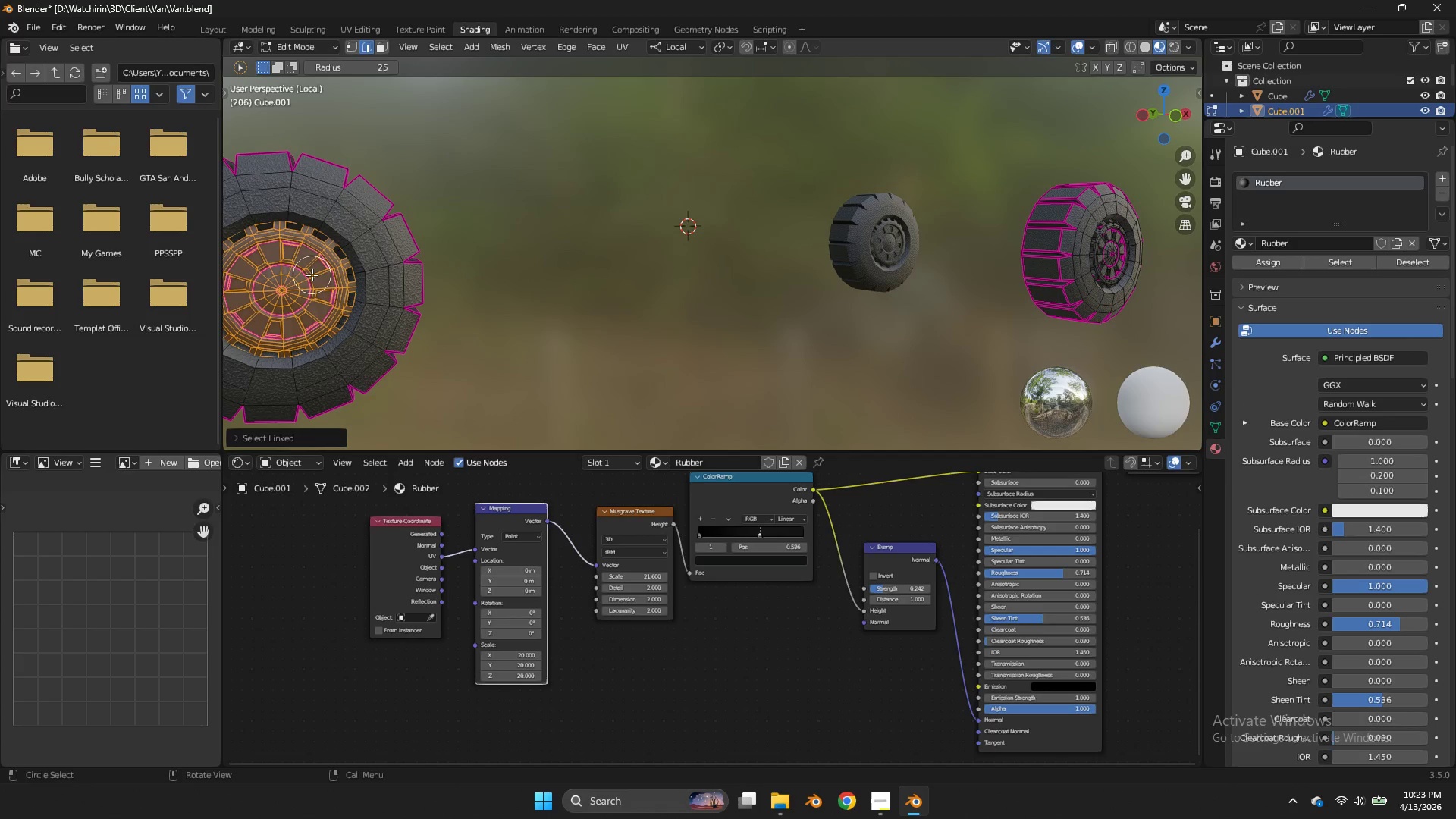 
key(L)
 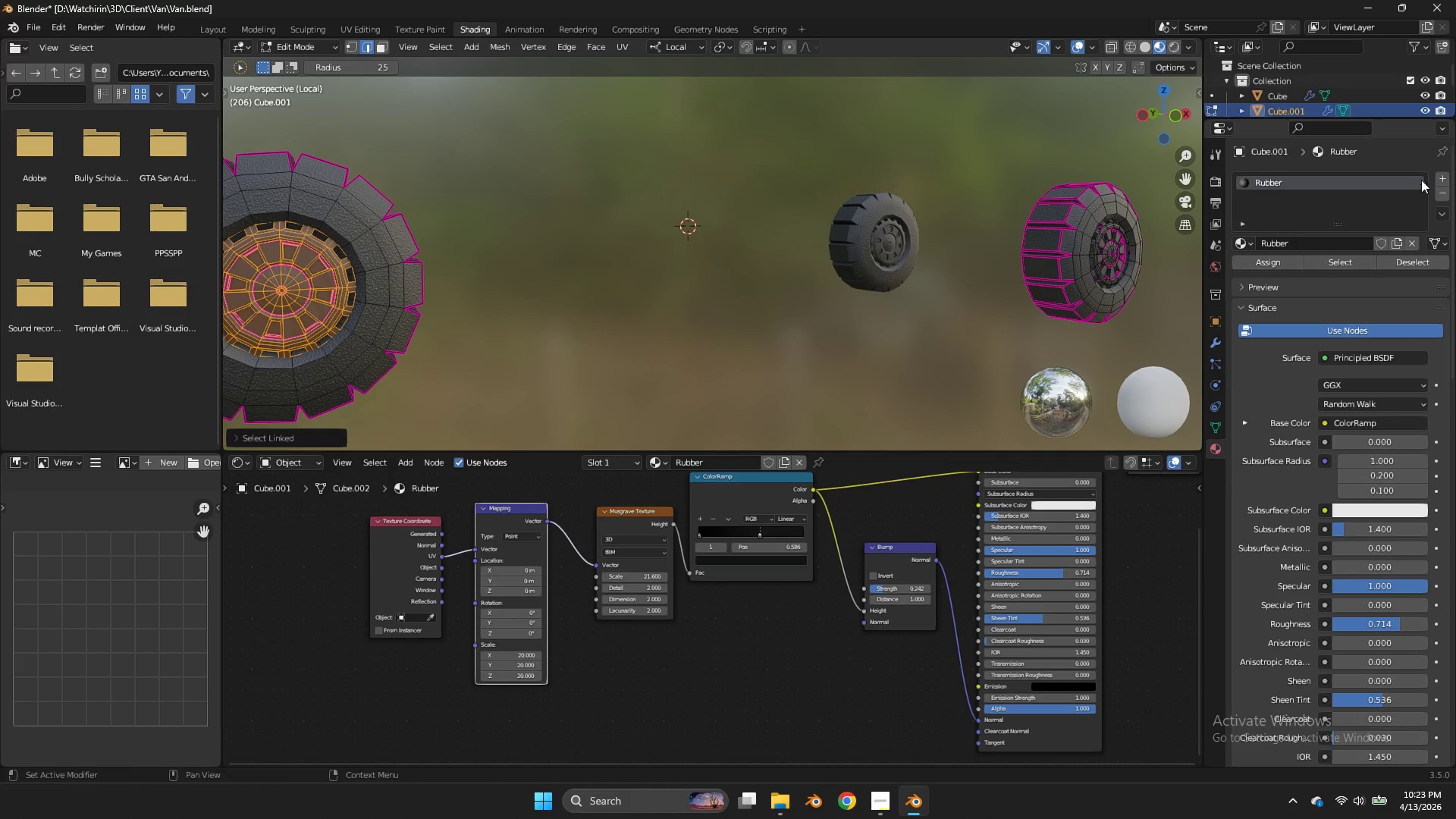 
double_click([1450, 169])
 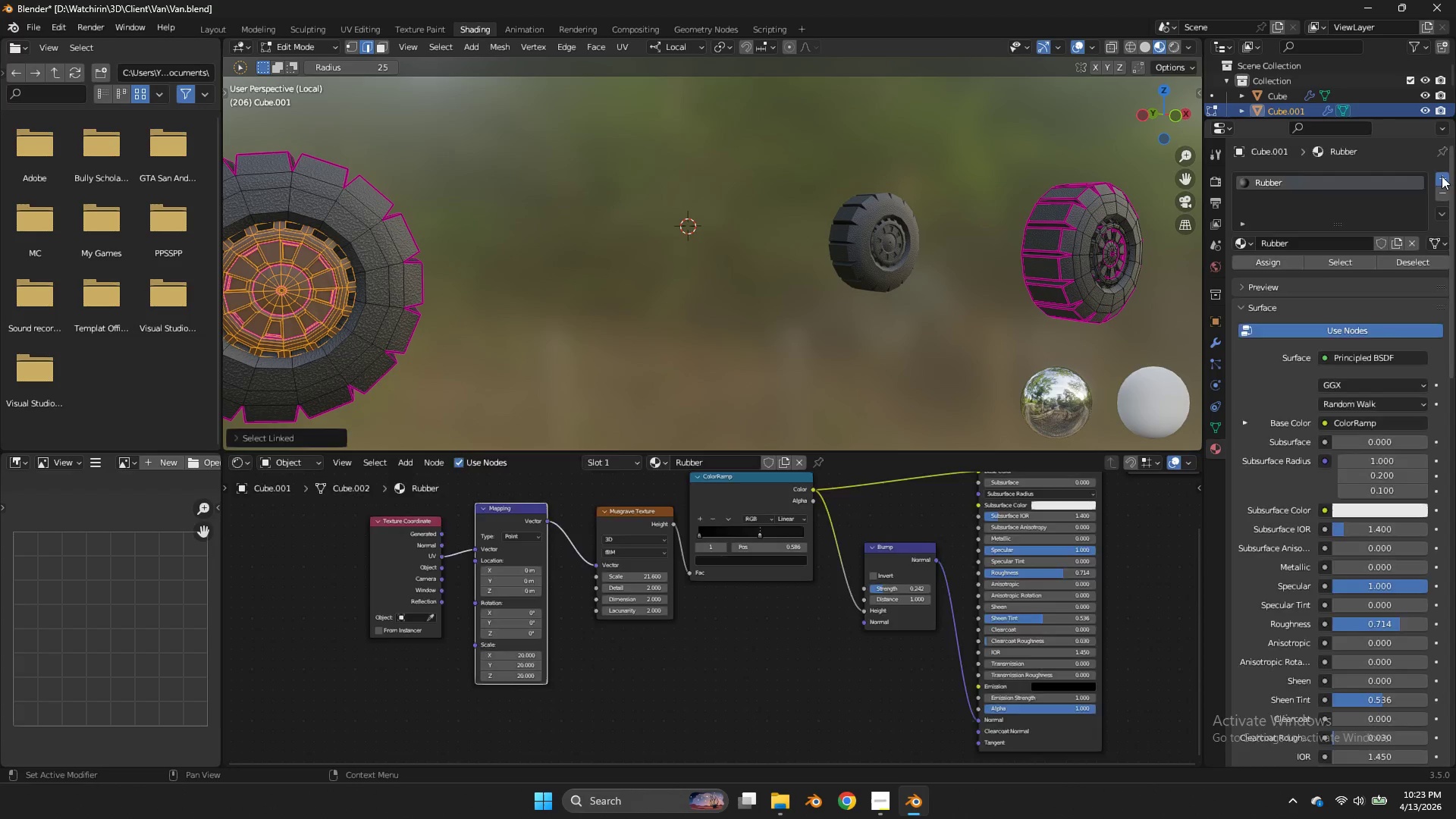 
triple_click([1442, 176])
 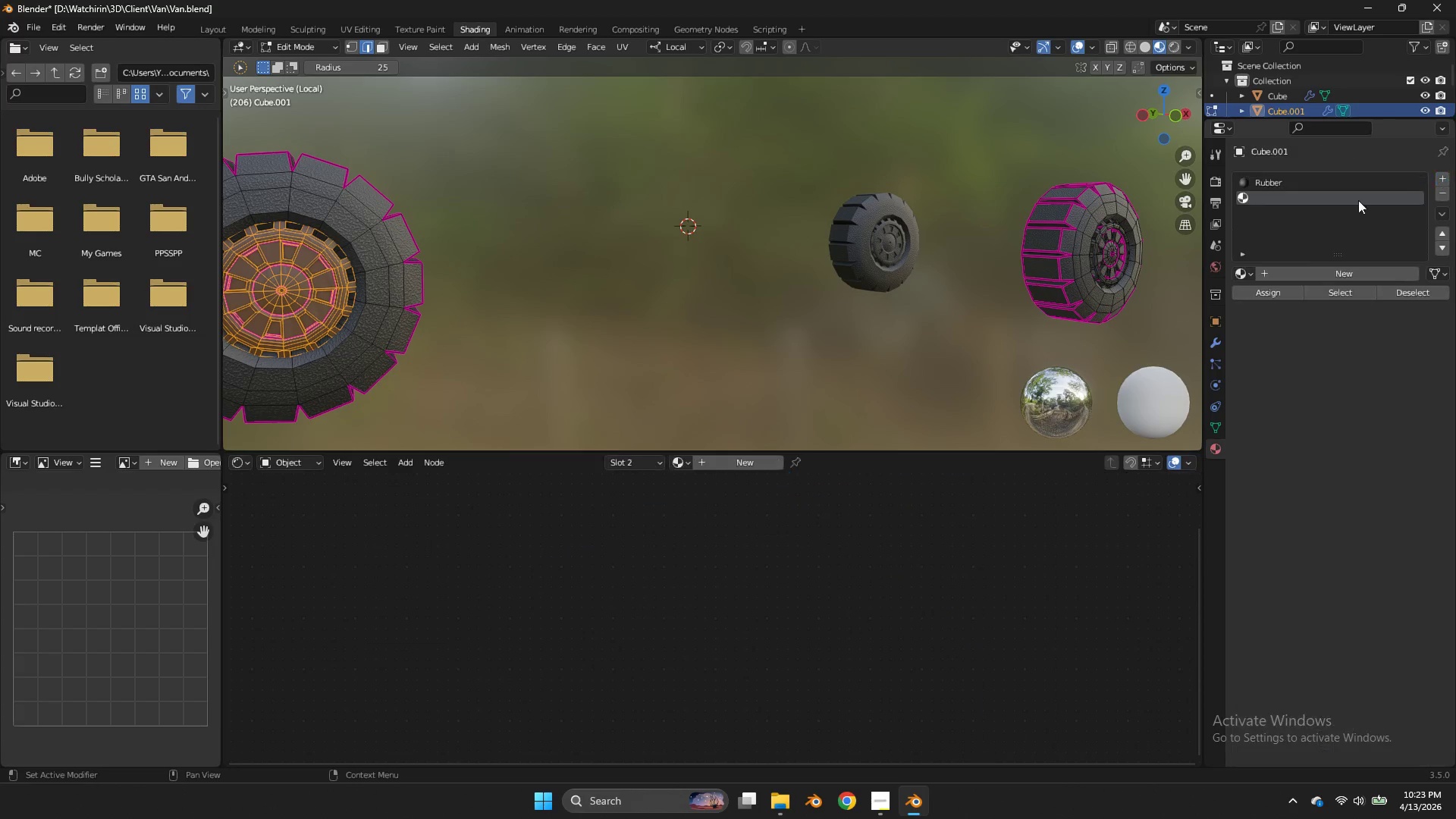 
triple_click([1442, 176])
 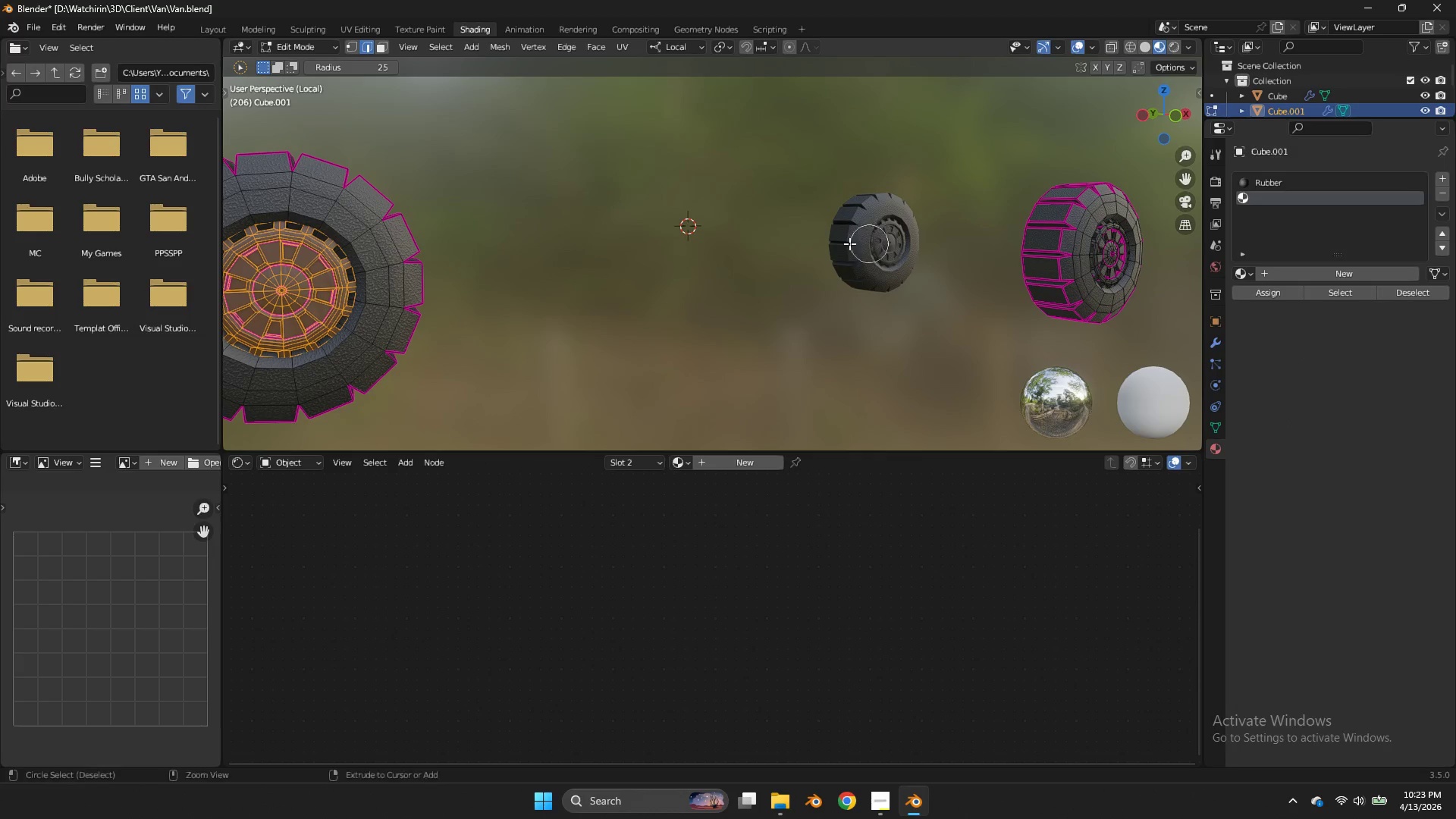 
key(Control+ControlLeft)
 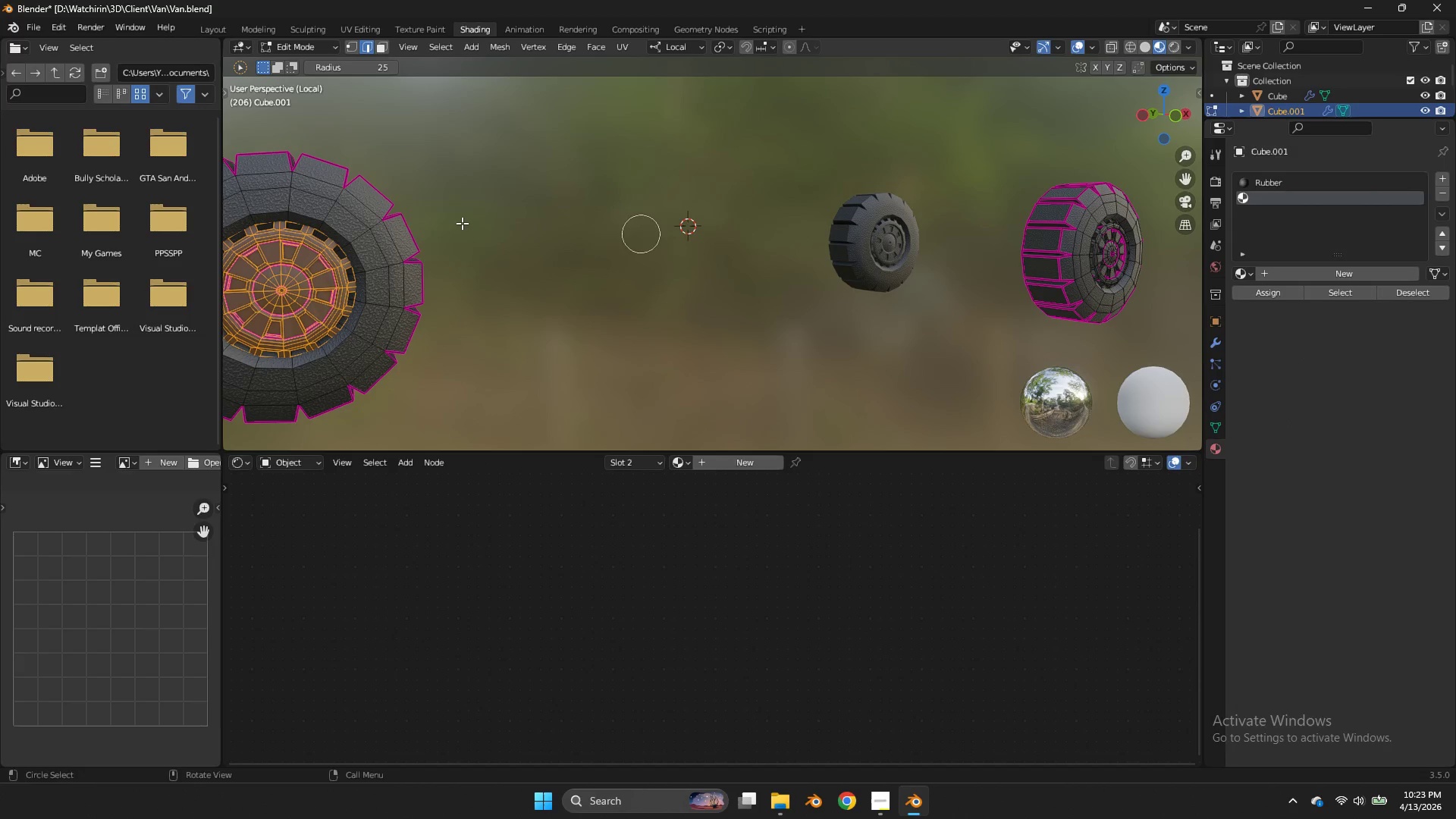 
key(W)
 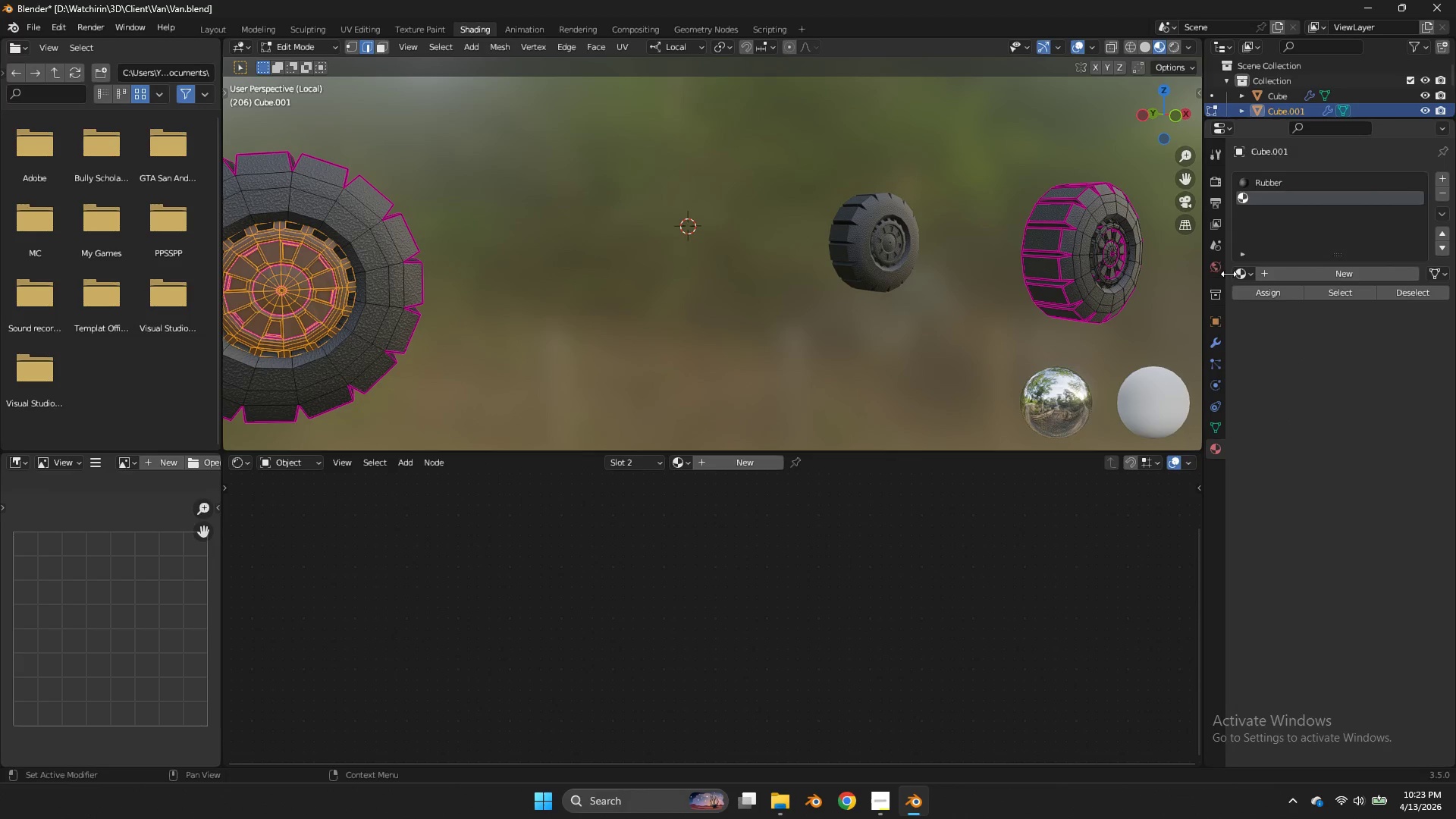 
left_click([1235, 272])
 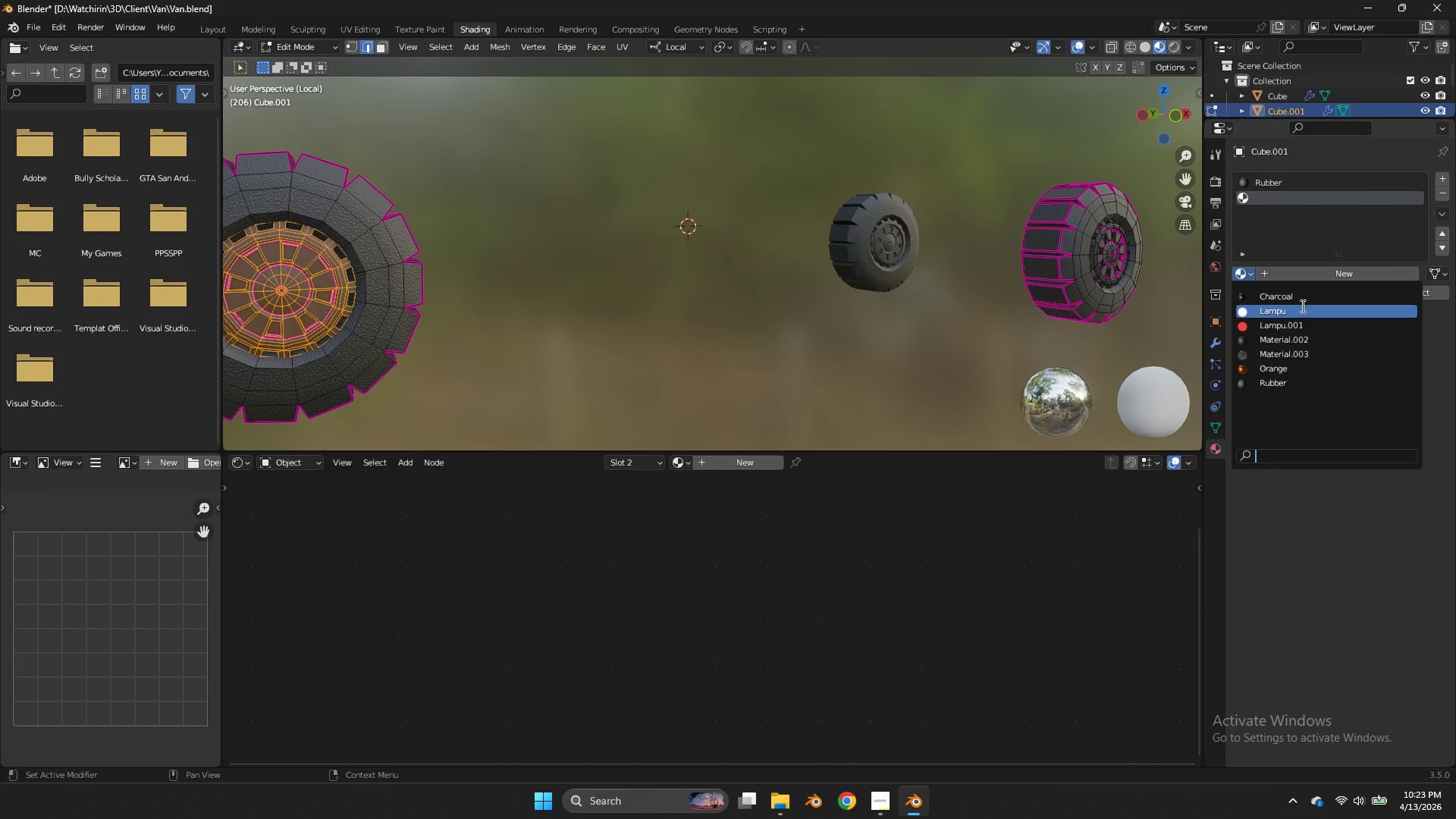 
left_click([1301, 299])
 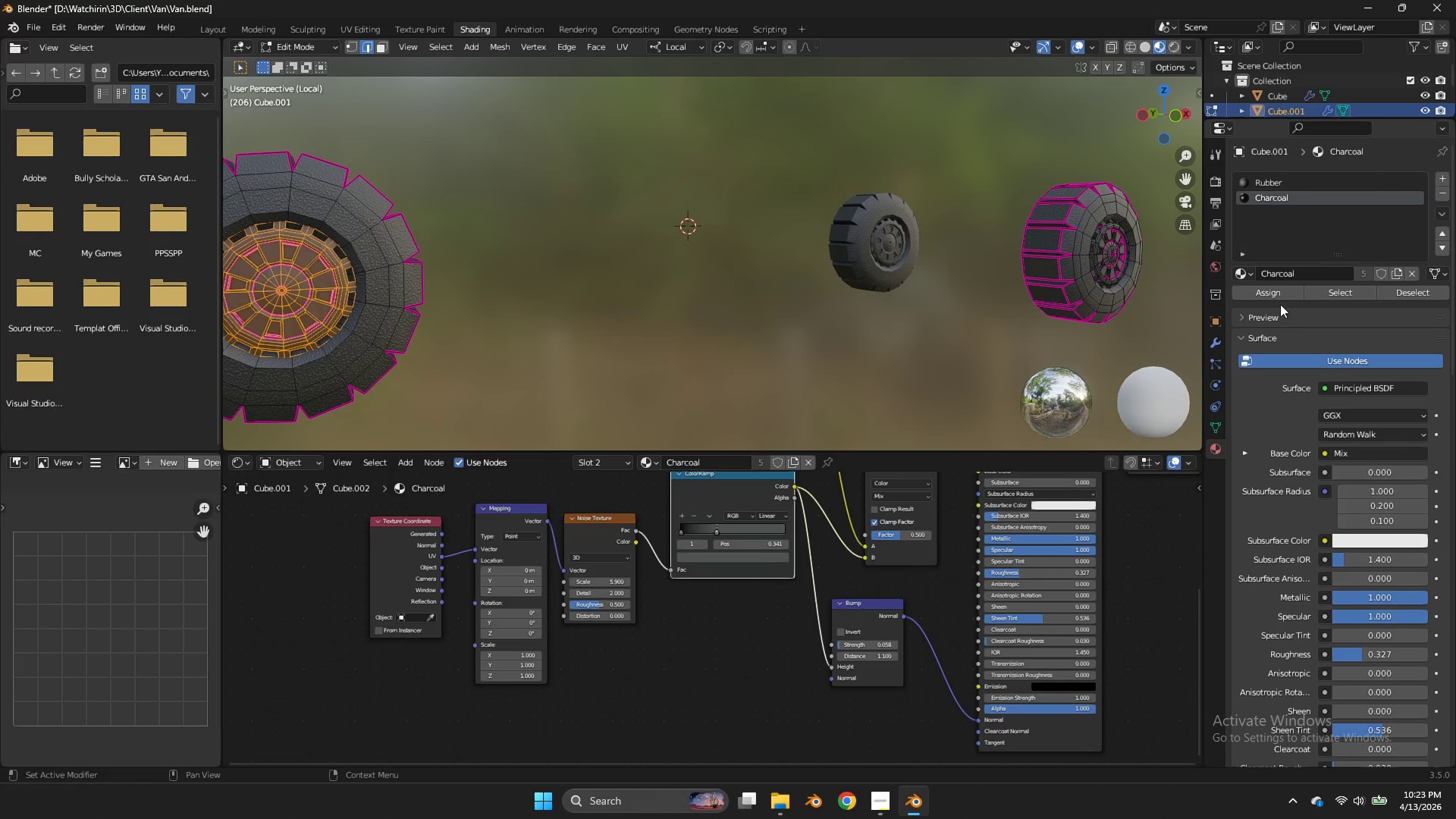 
left_click([1272, 292])
 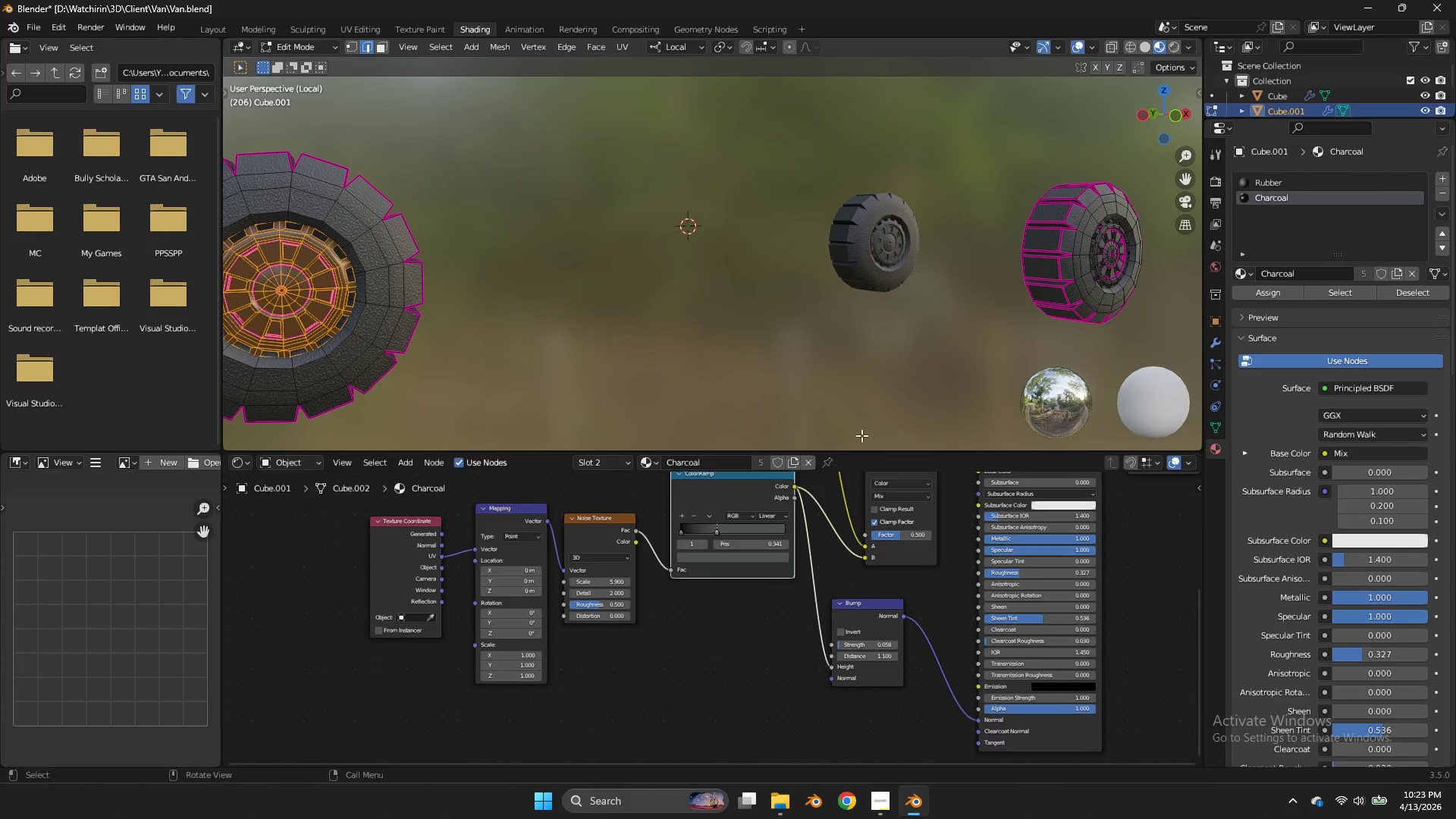 
double_click([1272, 292])
 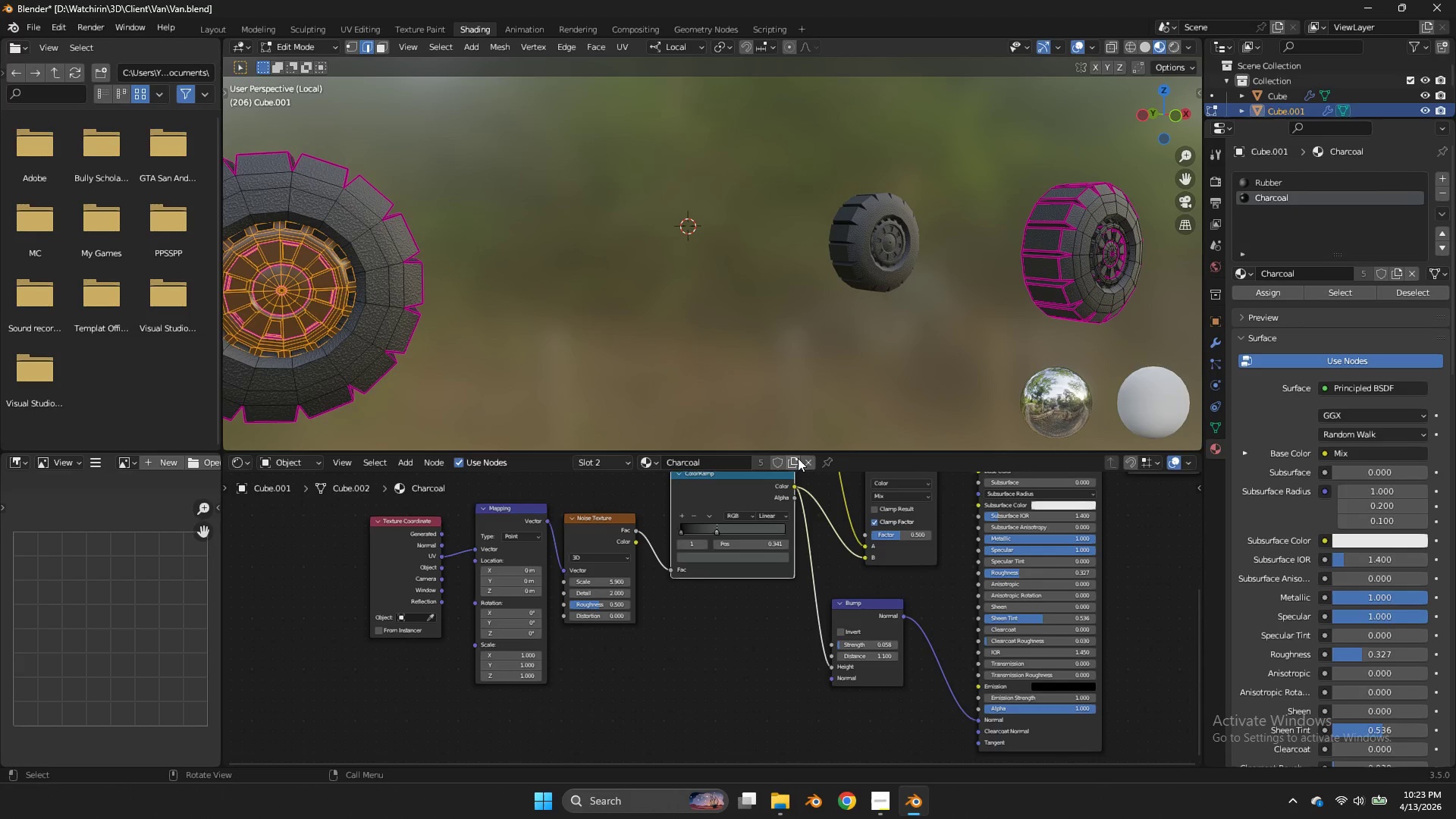 
double_click([797, 460])
 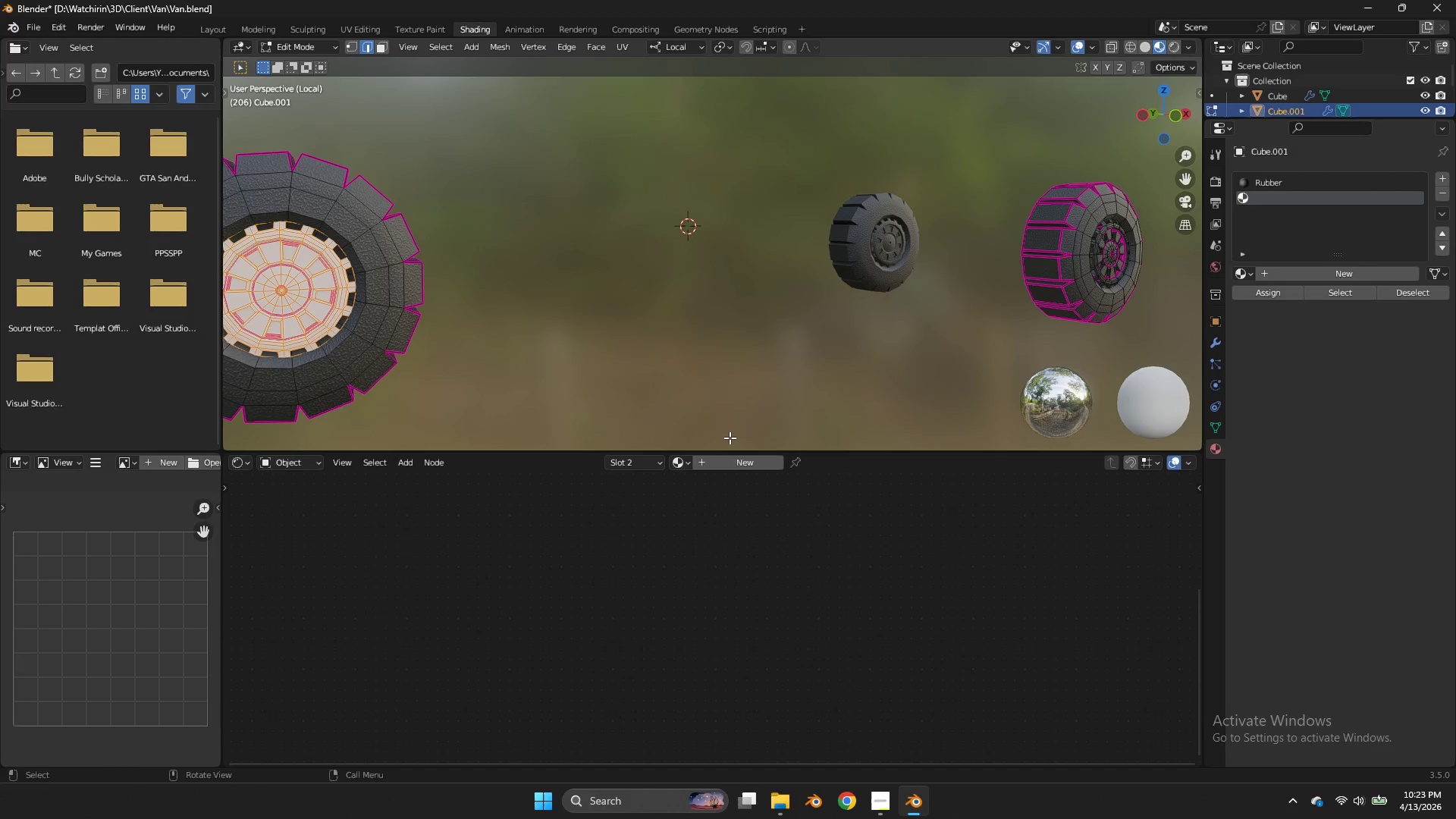 
key(Control+Z)
 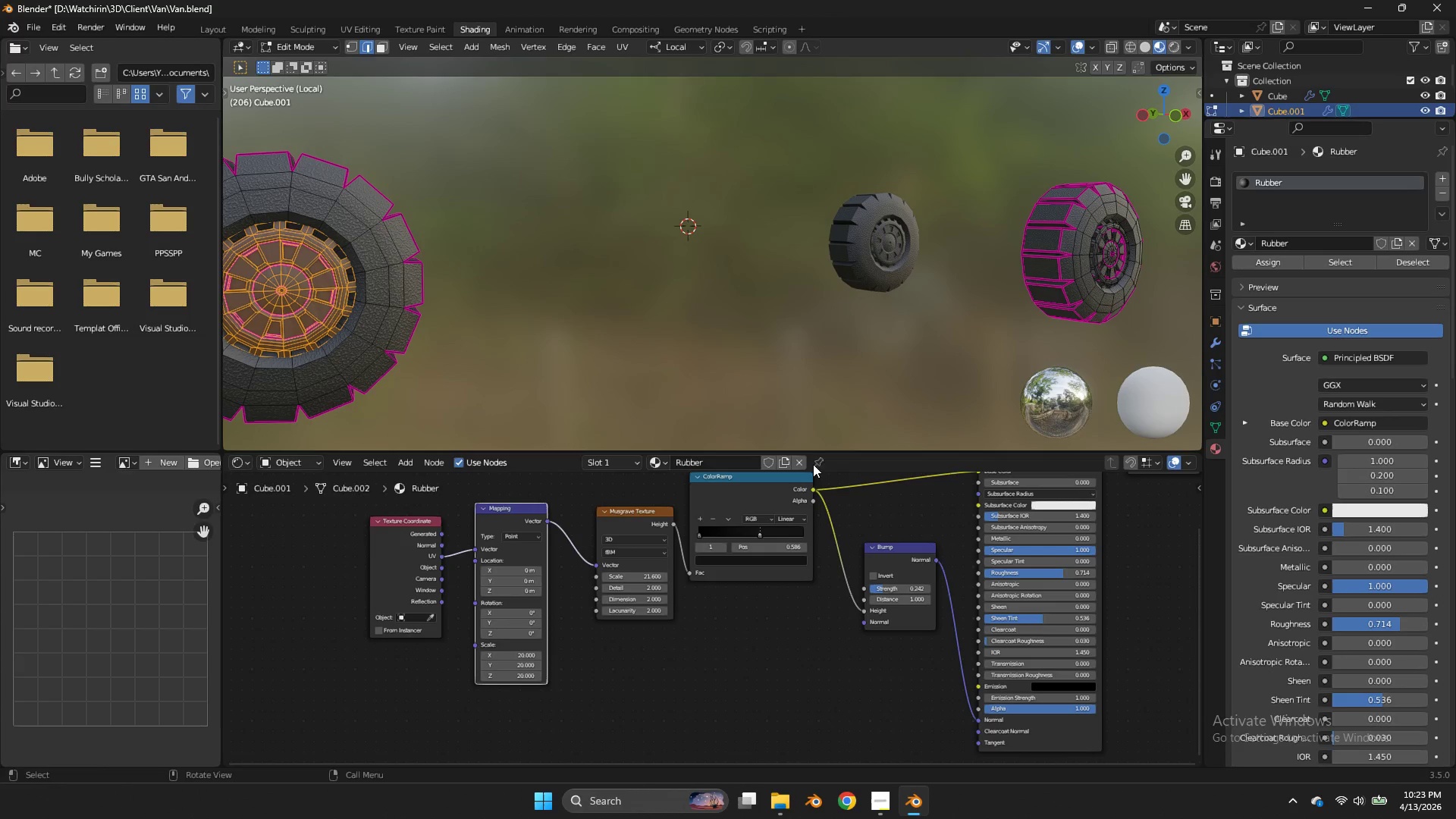 
mouse_move([739, 452])
 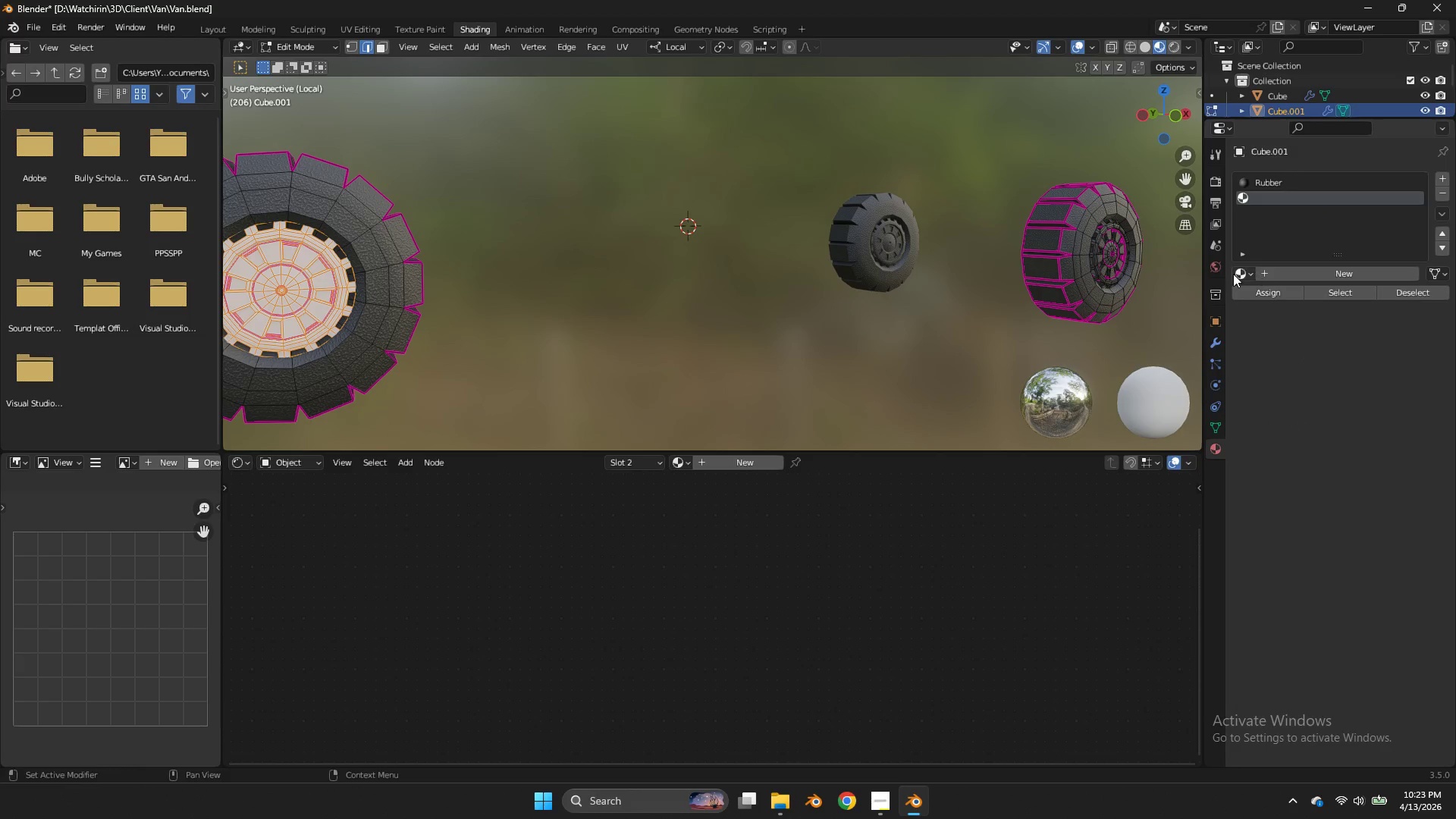 
double_click([1232, 274])
 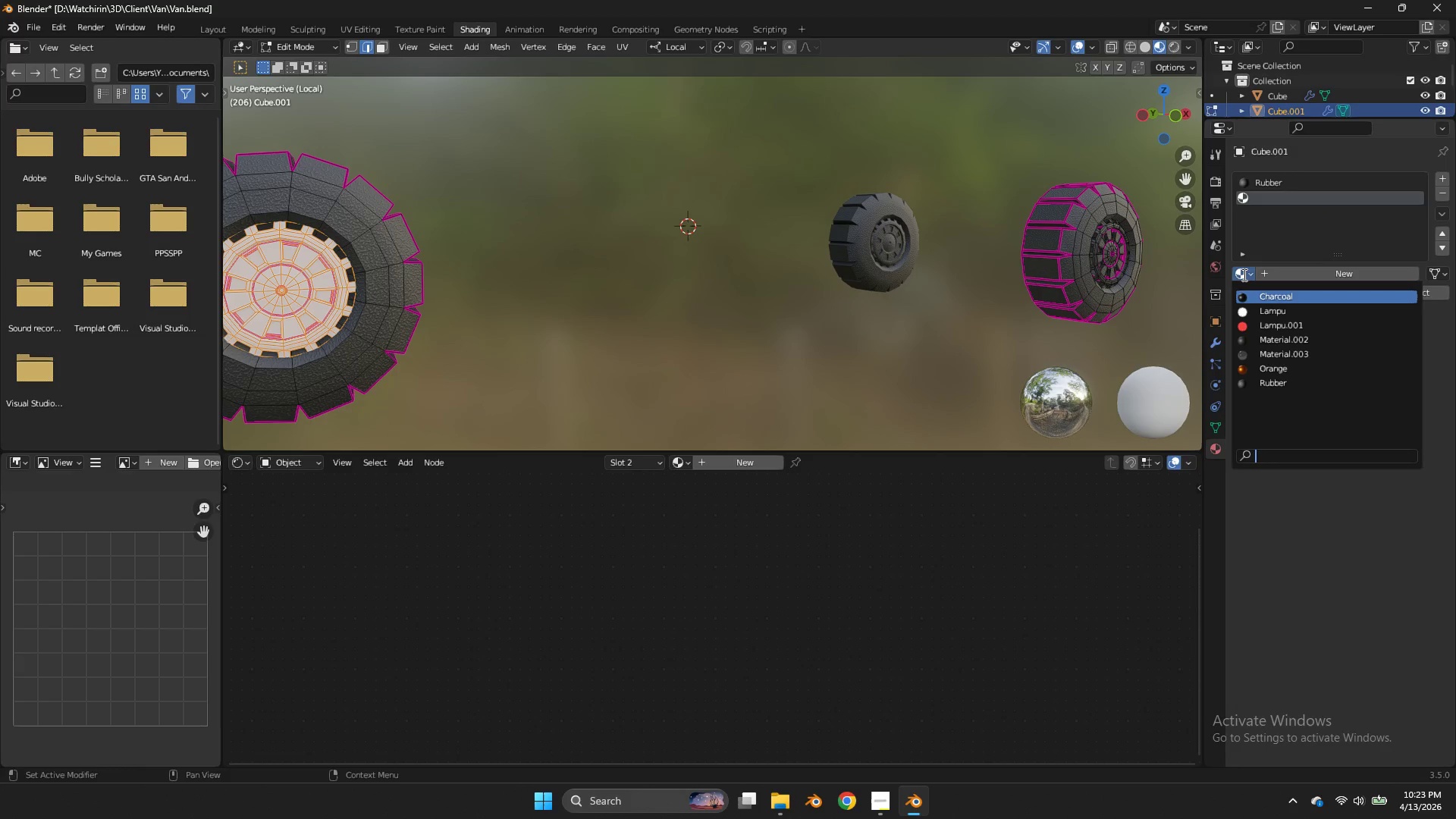 
left_click([1232, 274])
 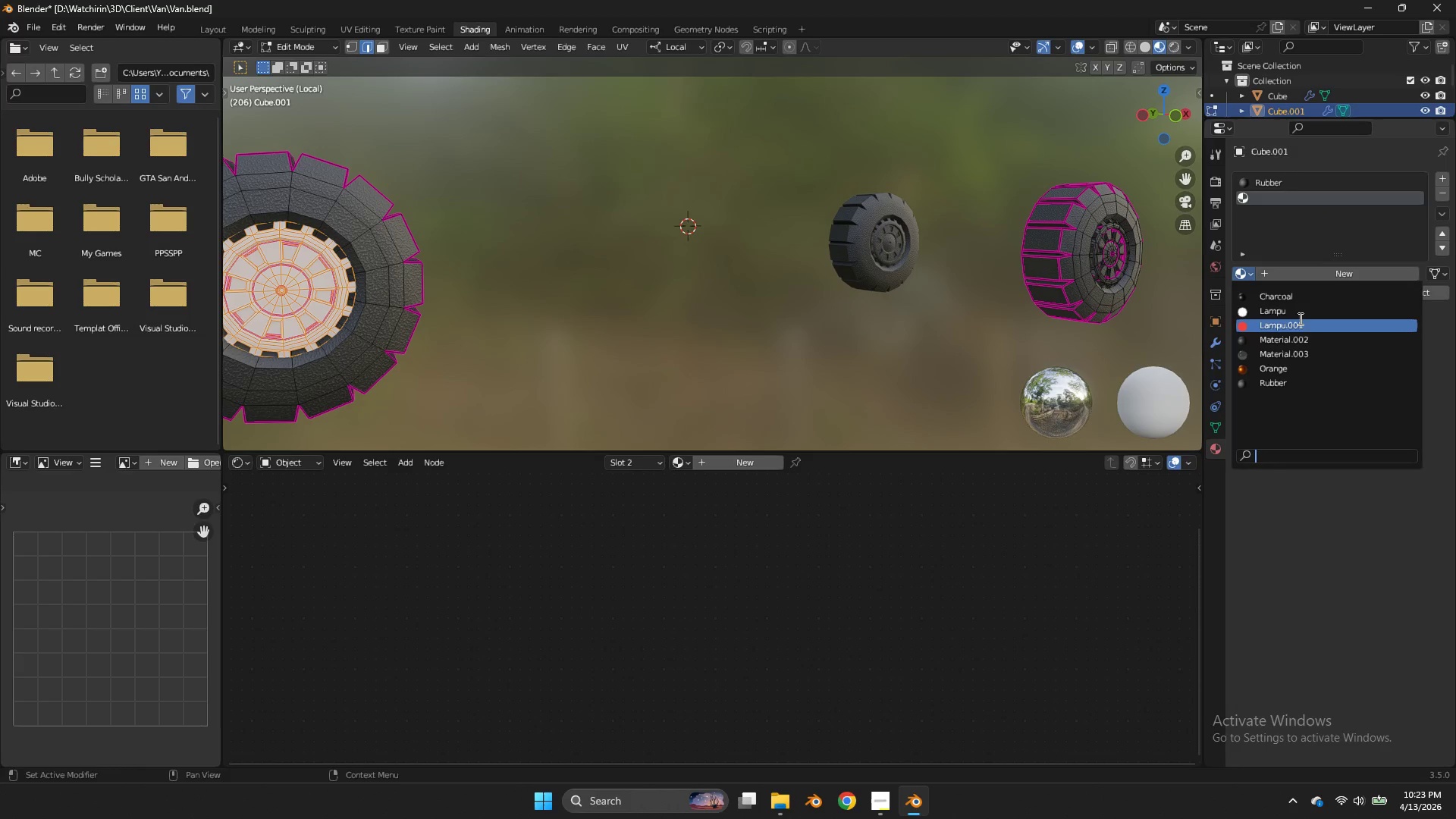 
left_click([1290, 301])
 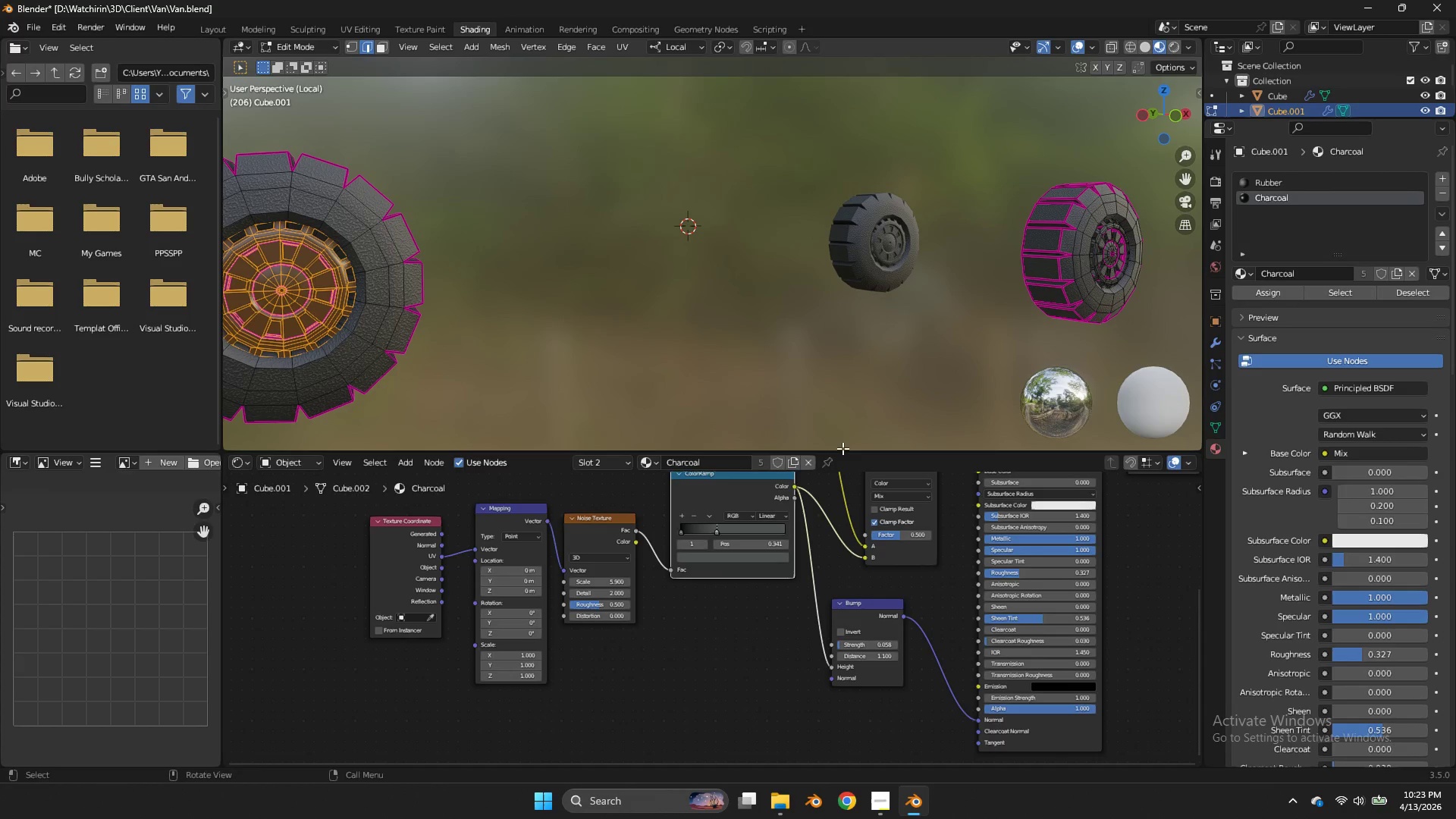 
double_click([791, 466])
 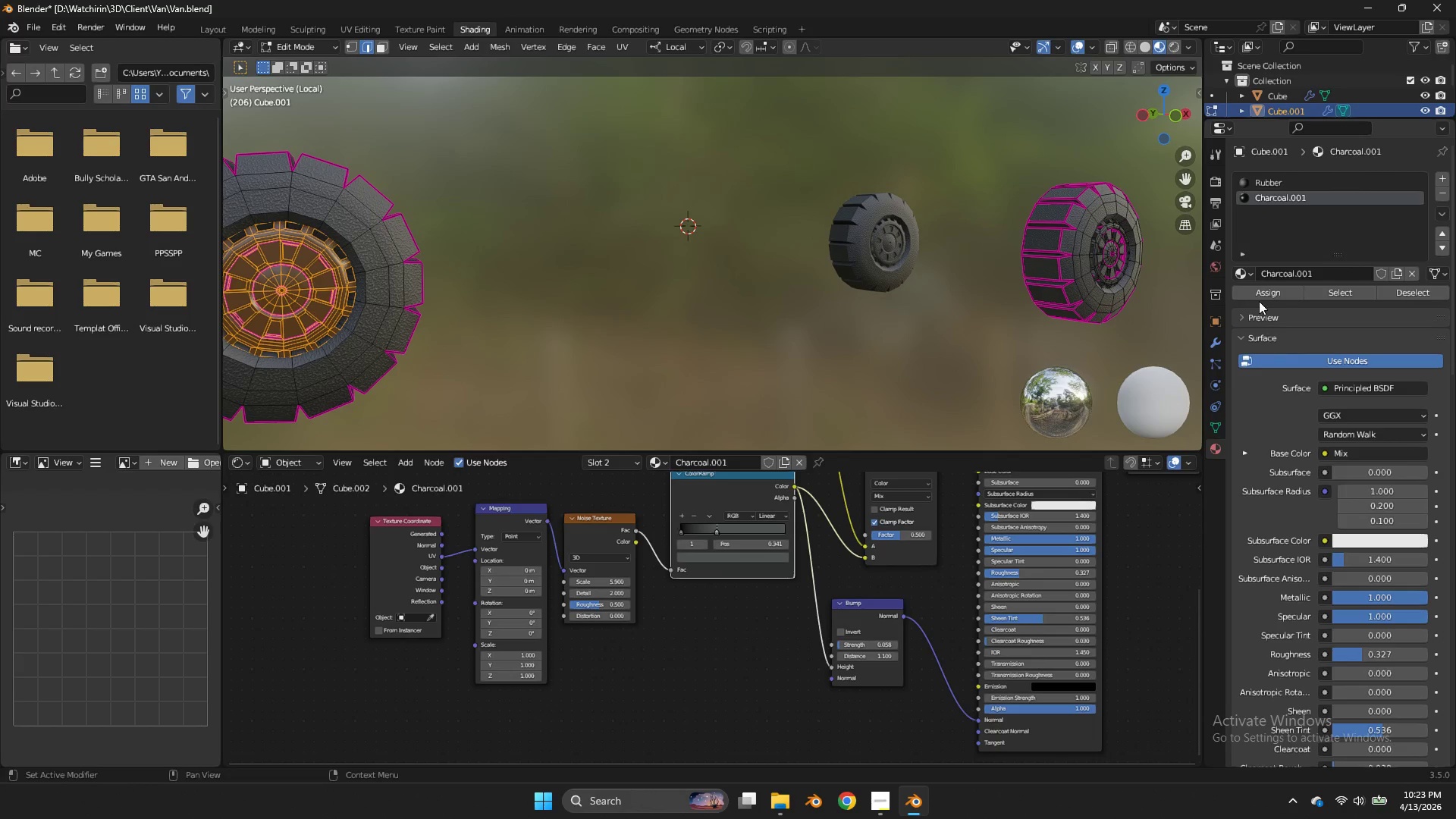 
double_click([1260, 282])
 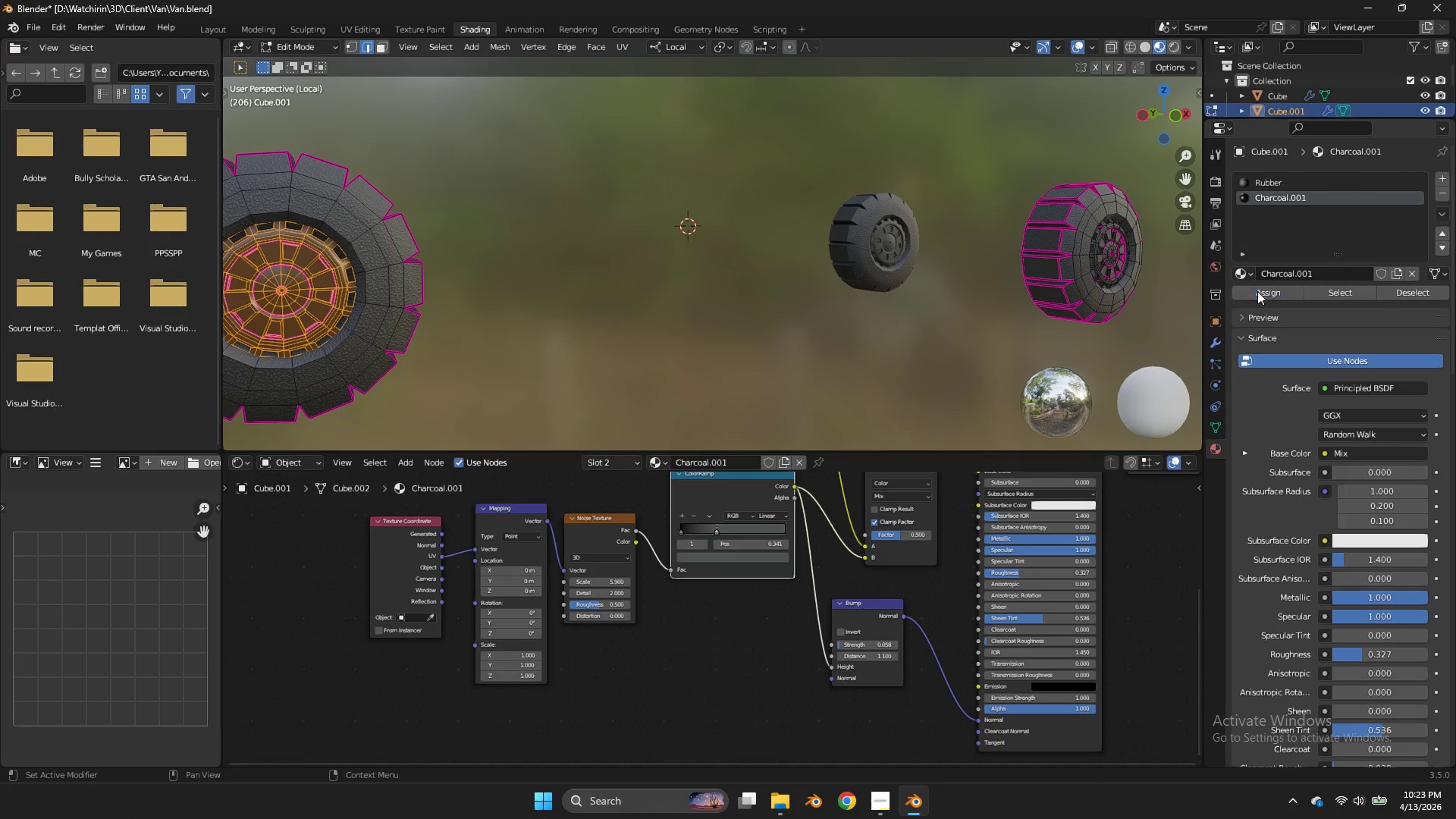 
triple_click([1257, 291])
 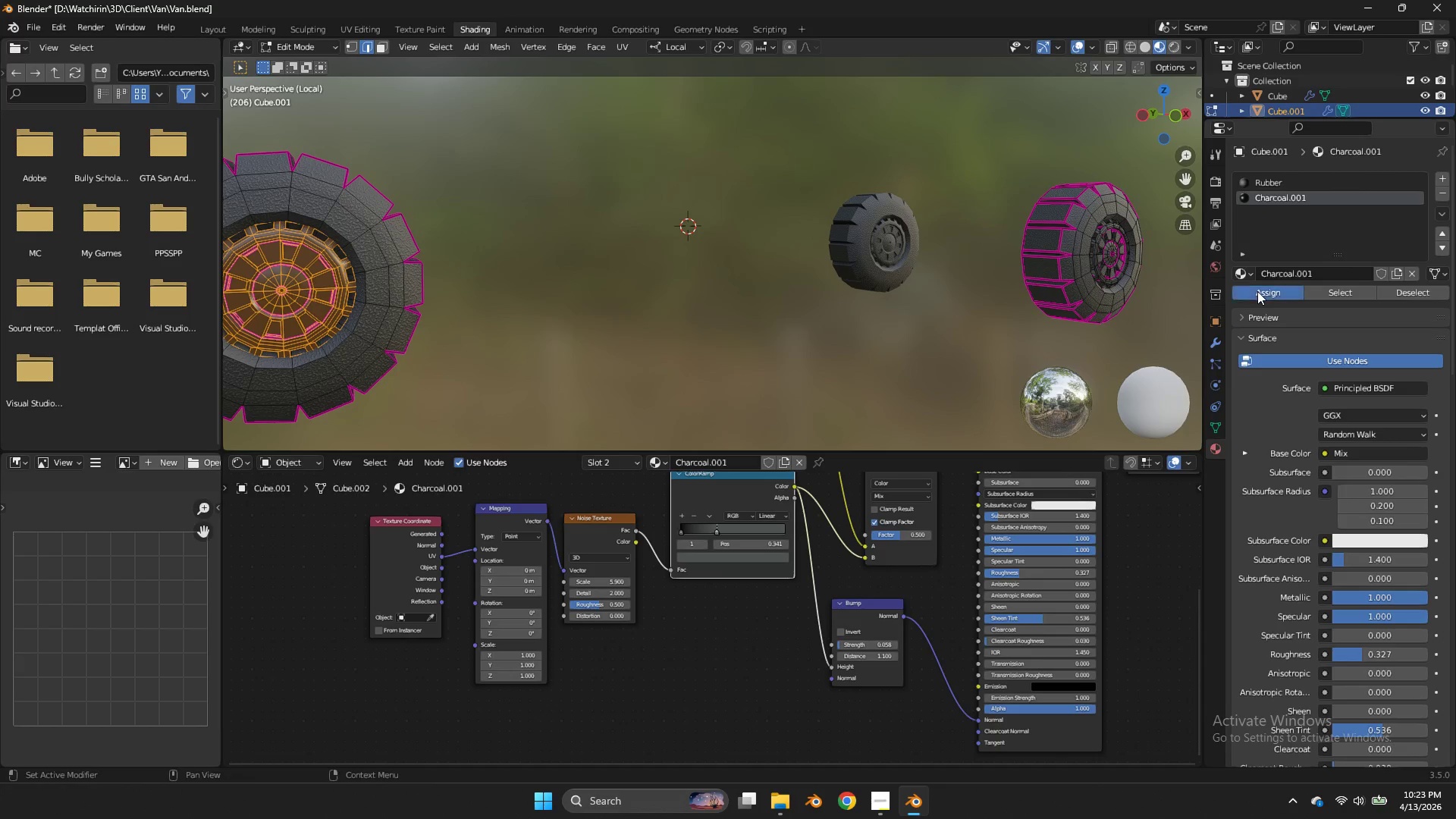 
triple_click([1257, 291])
 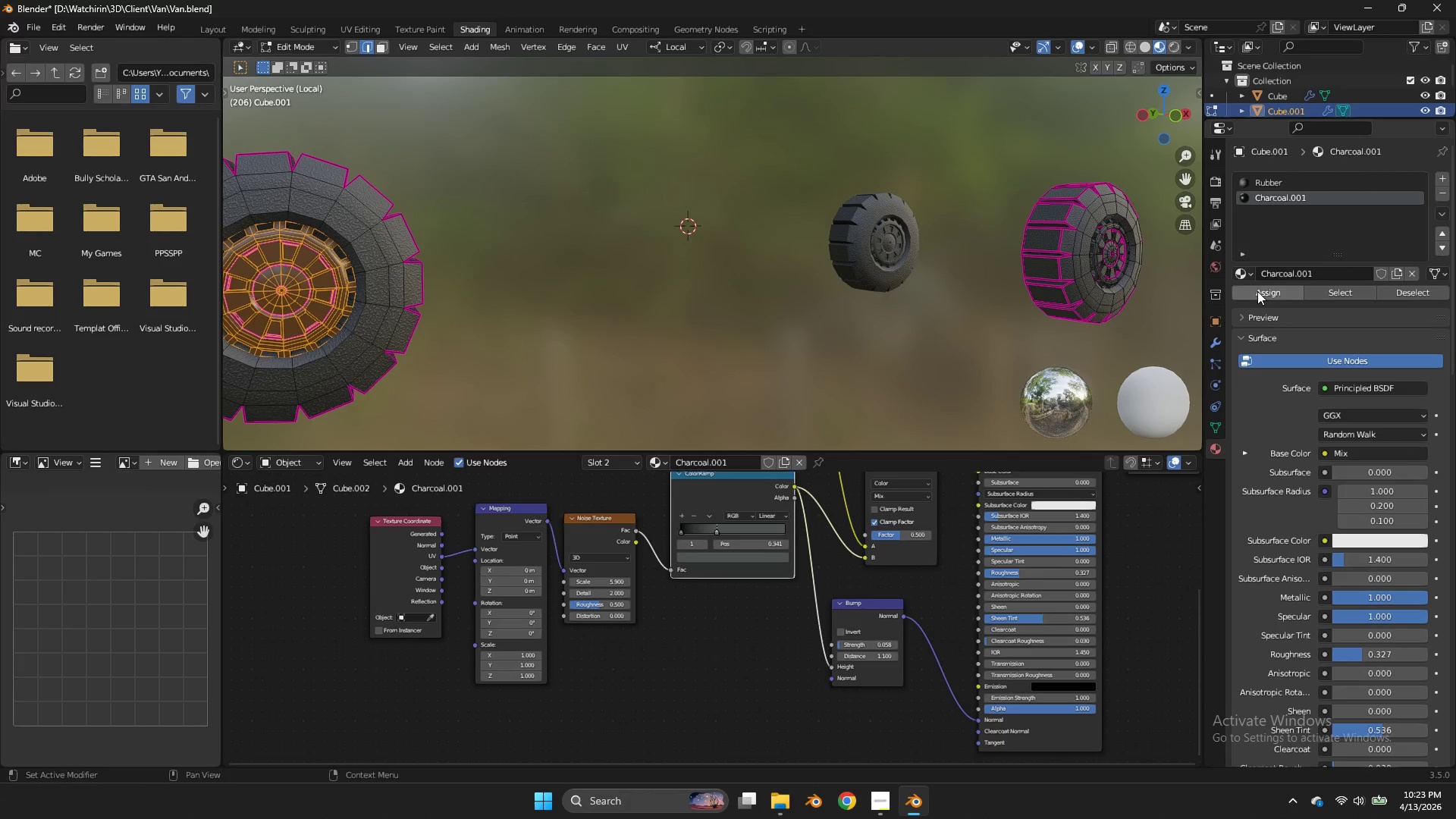 
triple_click([1257, 291])
 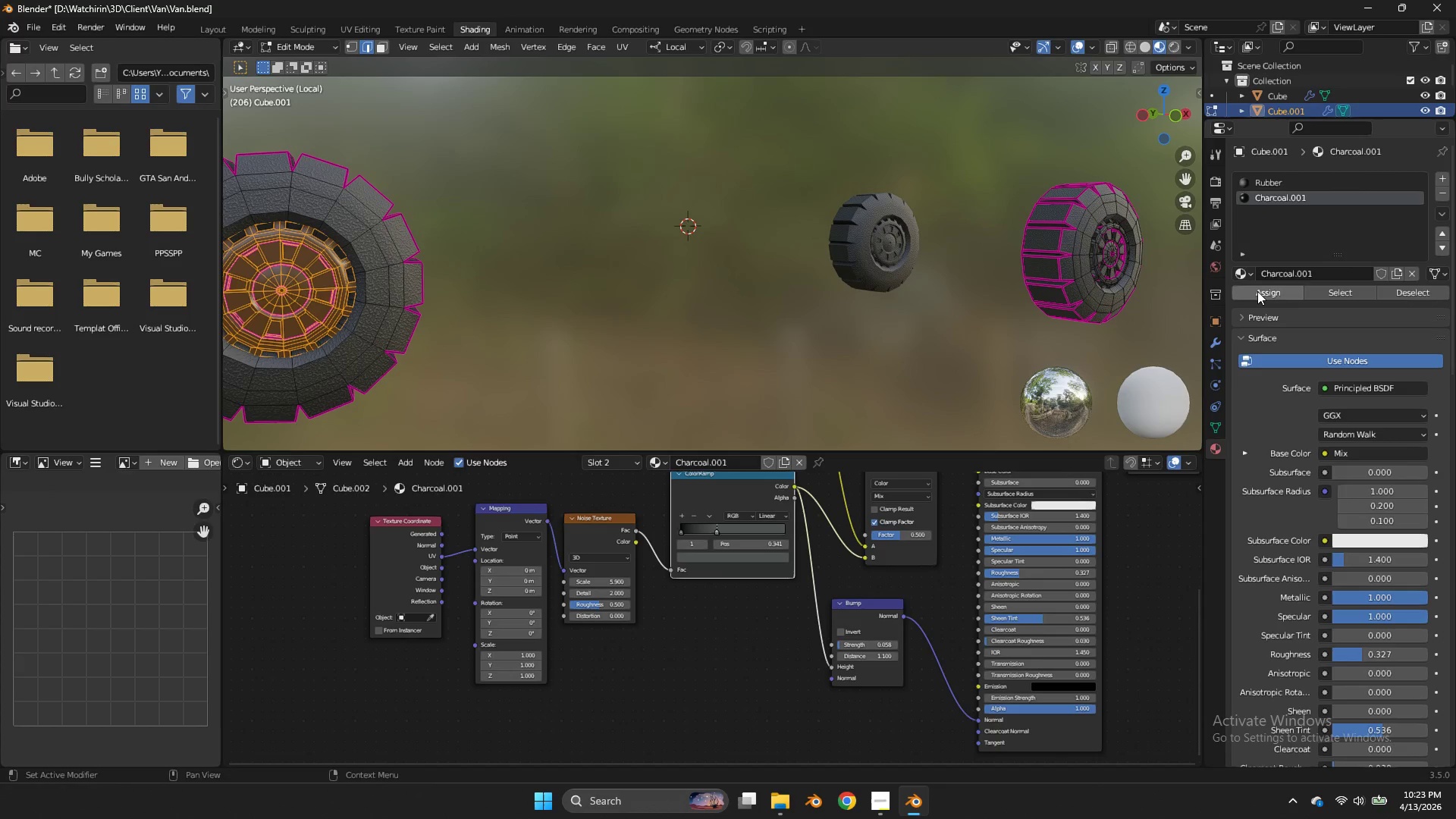 
triple_click([1257, 291])
 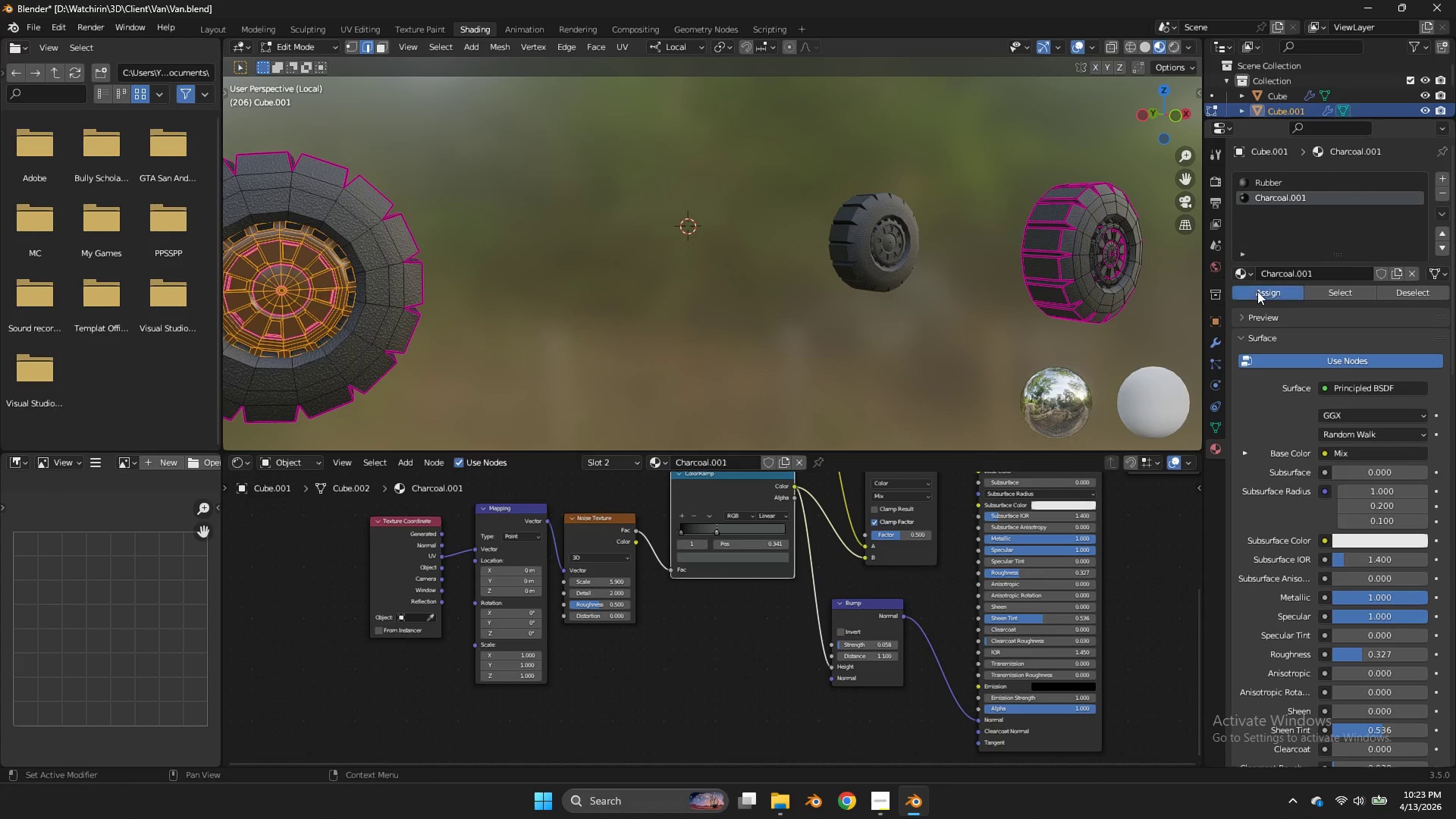 
triple_click([1257, 291])
 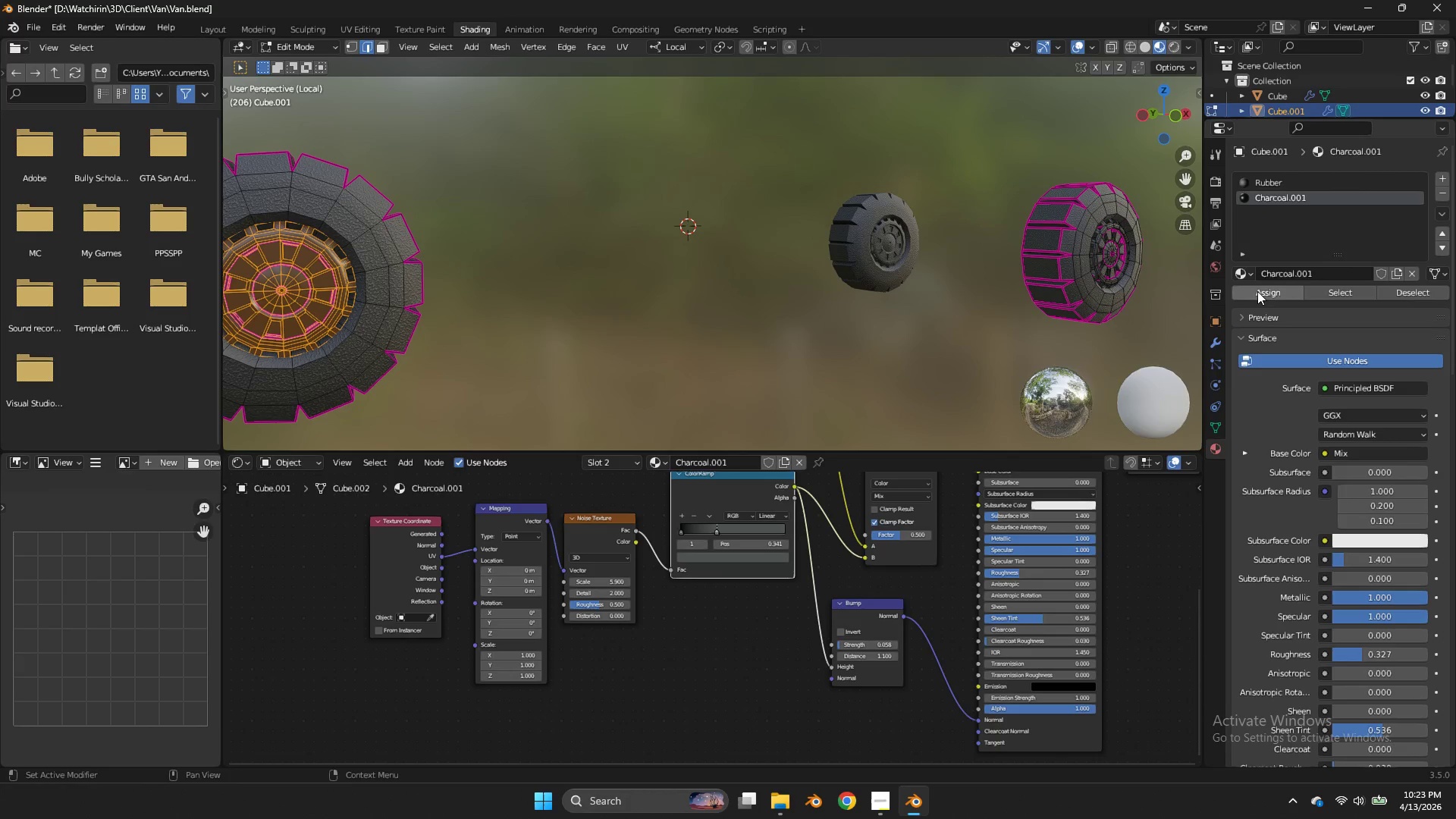 
triple_click([1257, 291])
 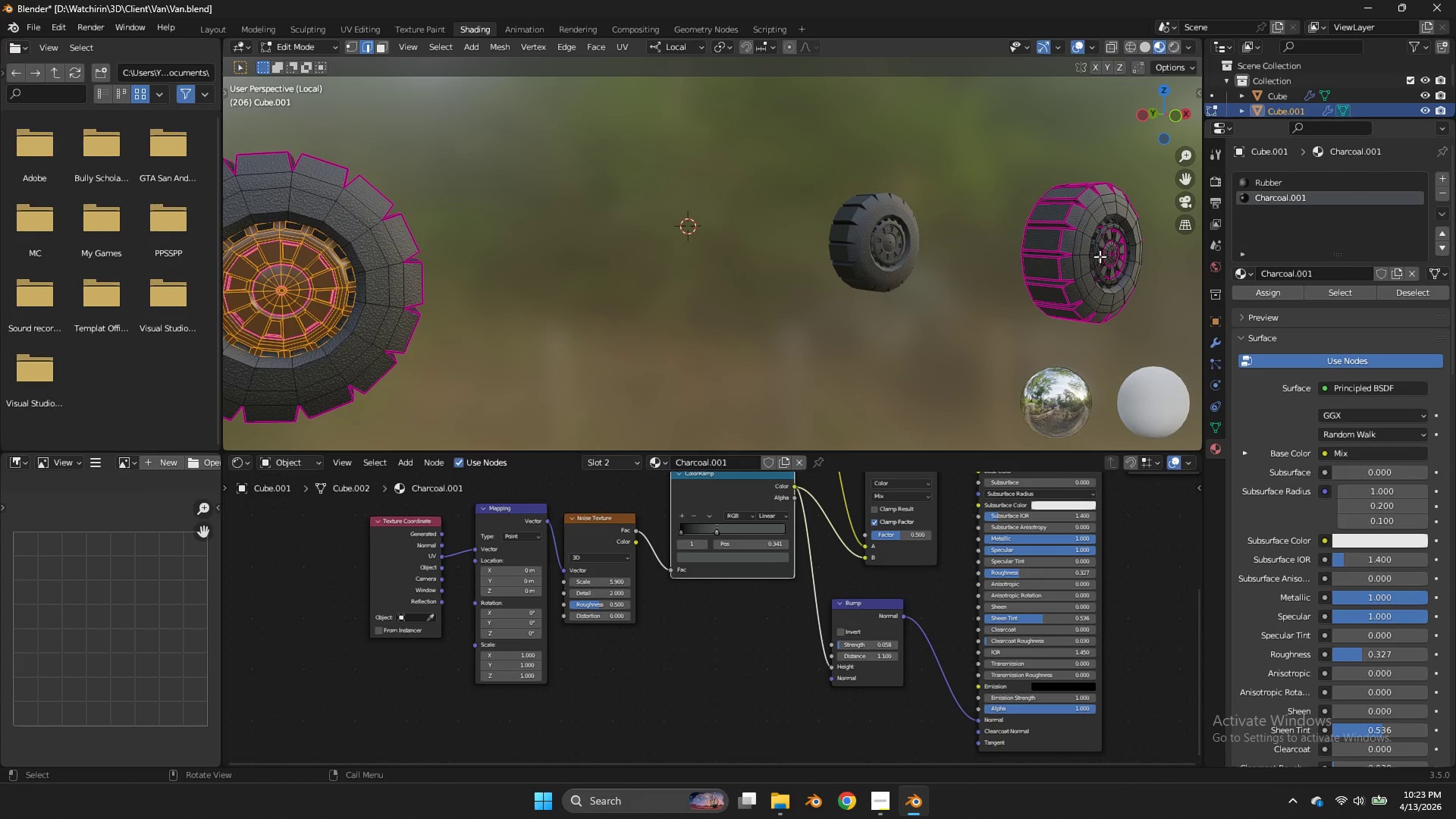 
key(L)
 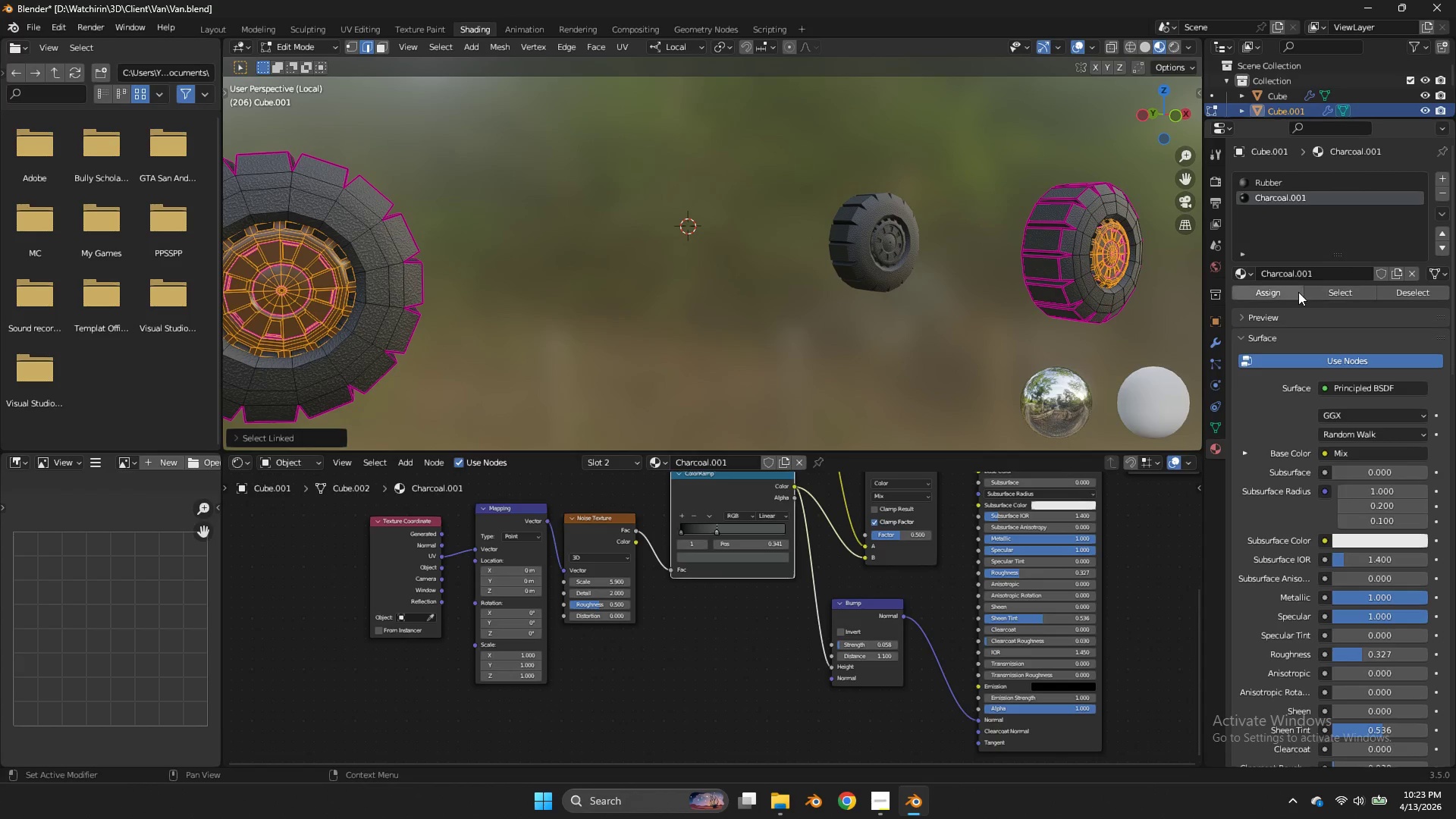 
left_click([1298, 292])
 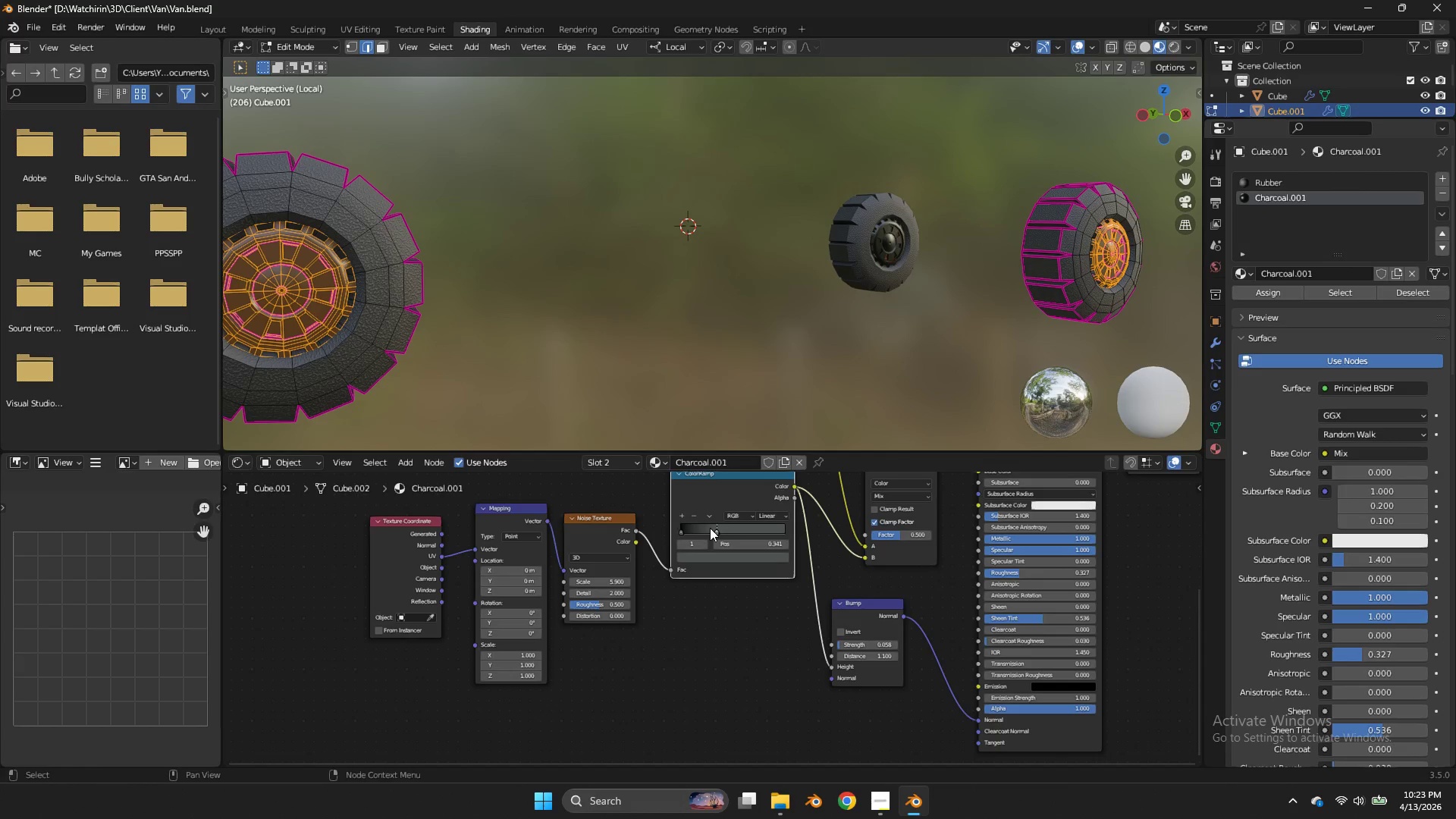 
double_click([712, 528])
 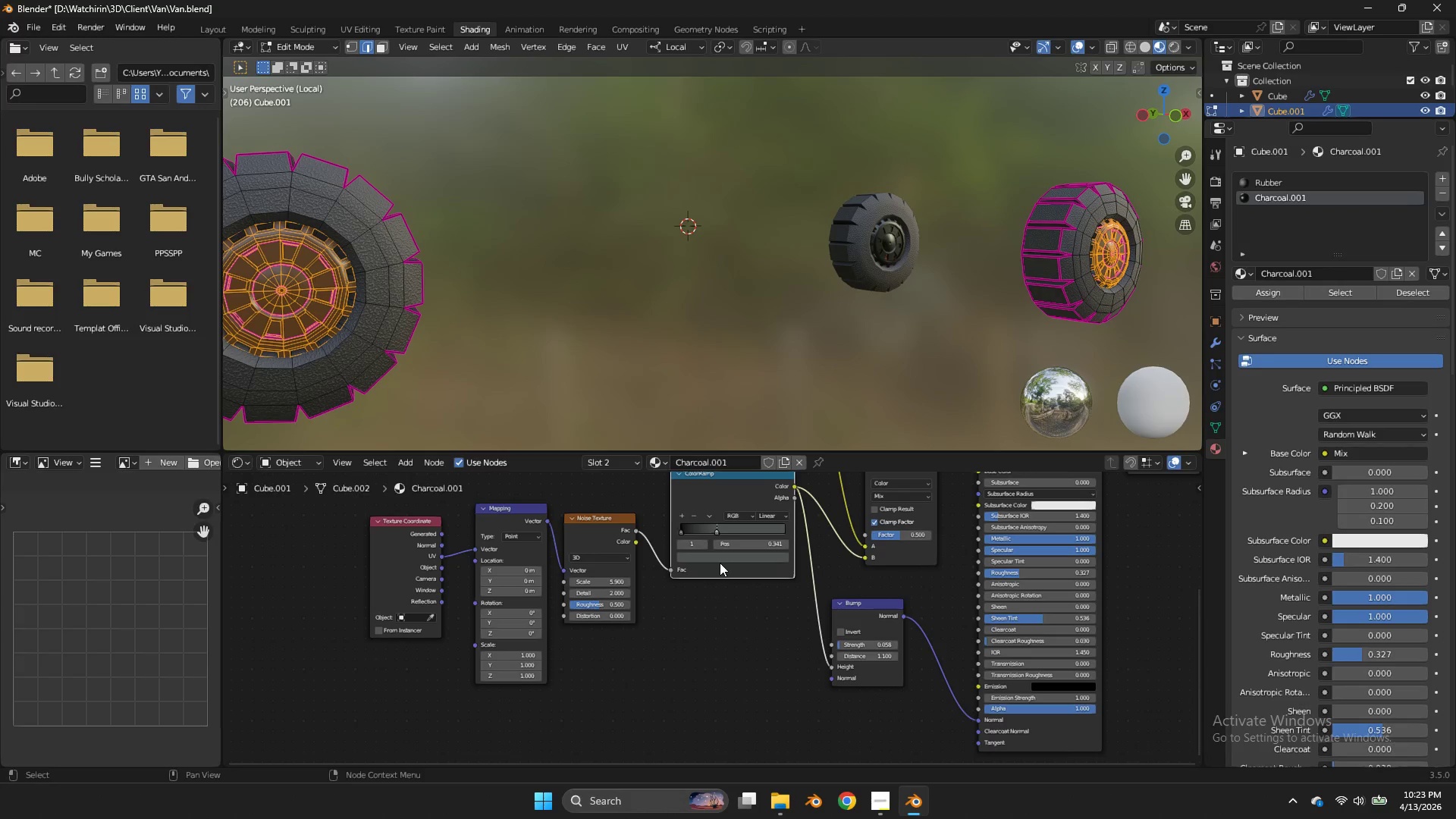 
double_click([720, 563])
 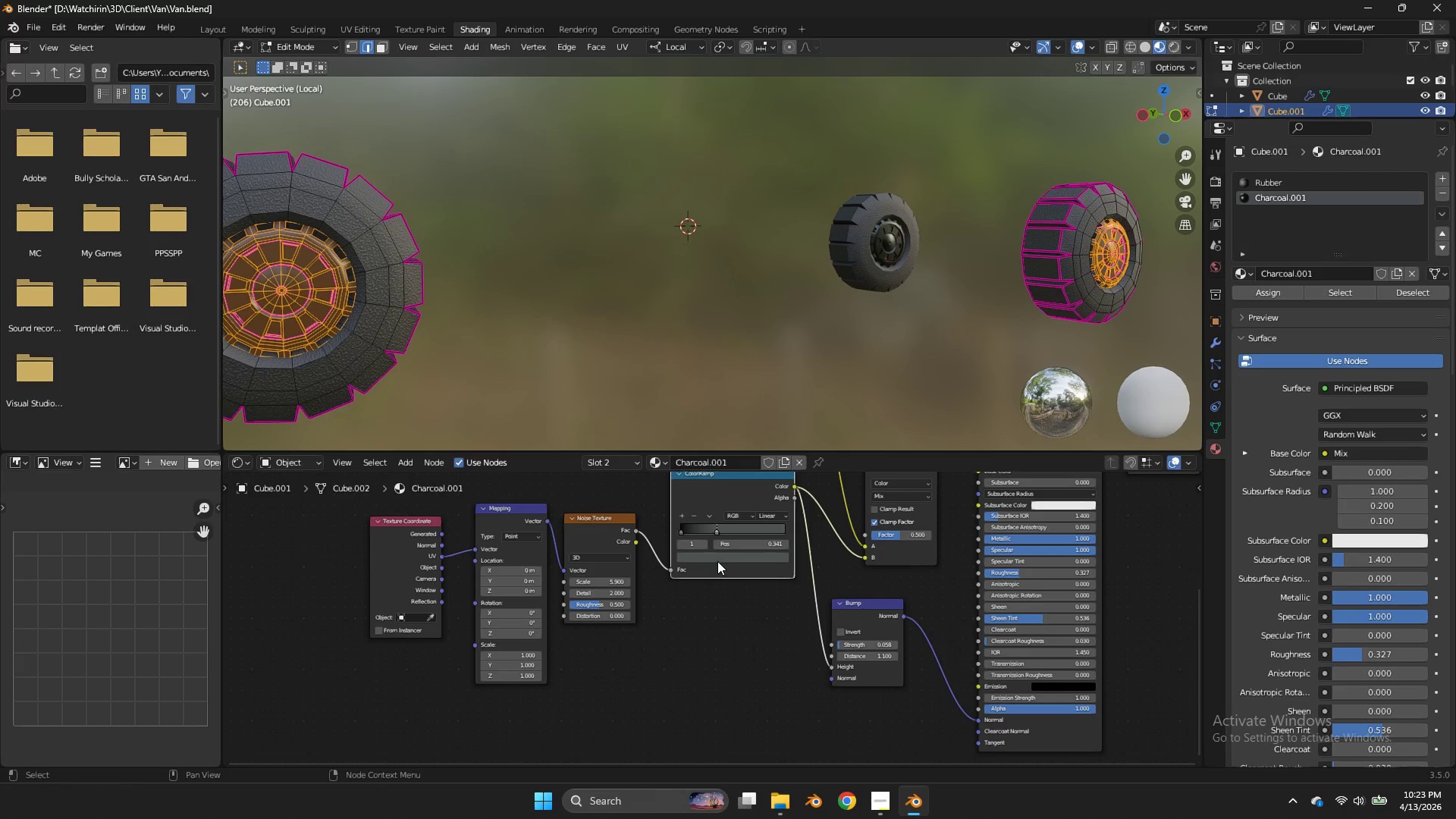 
triple_click([717, 561])
 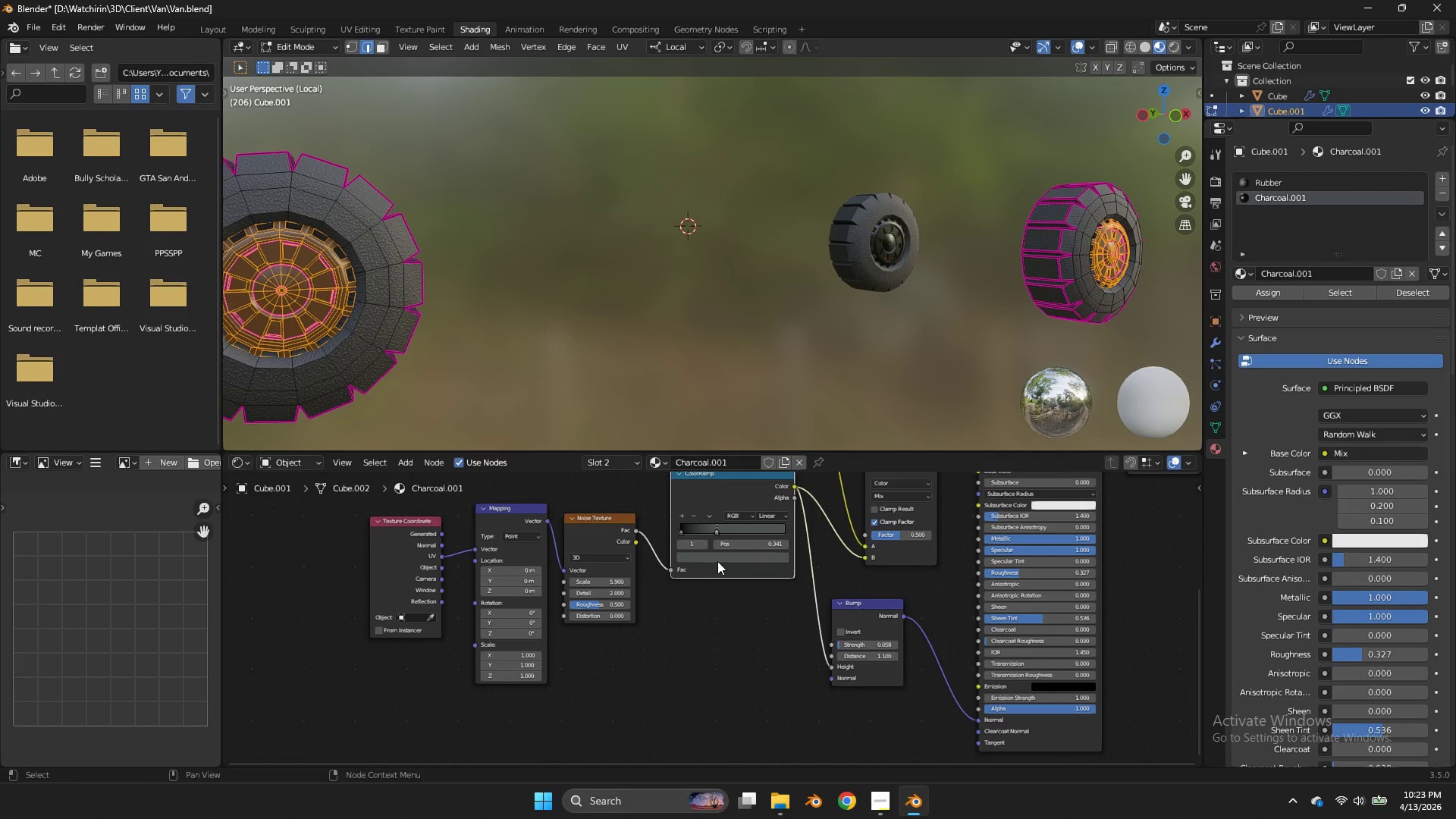 
triple_click([717, 561])
 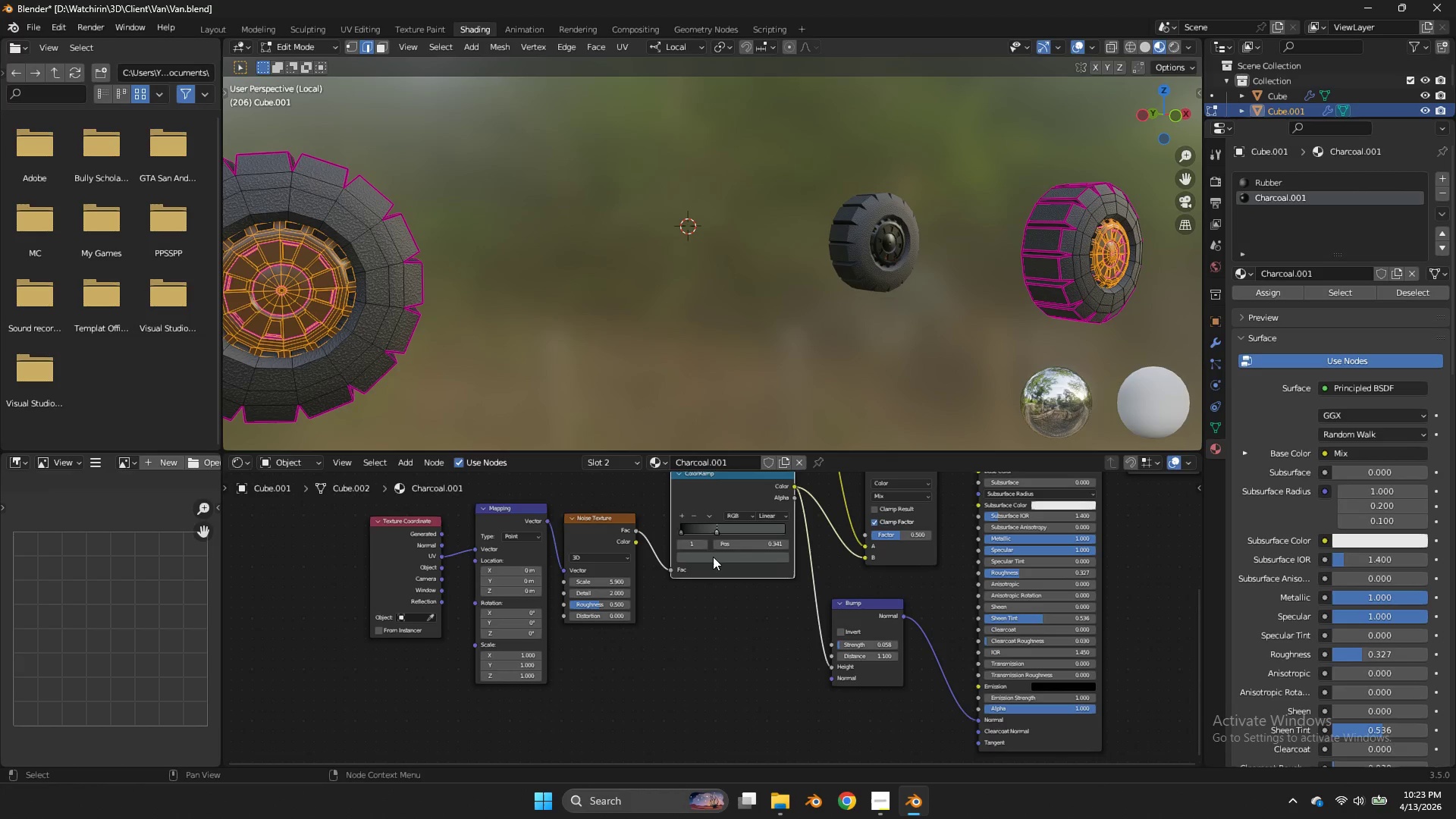 
triple_click([713, 557])
 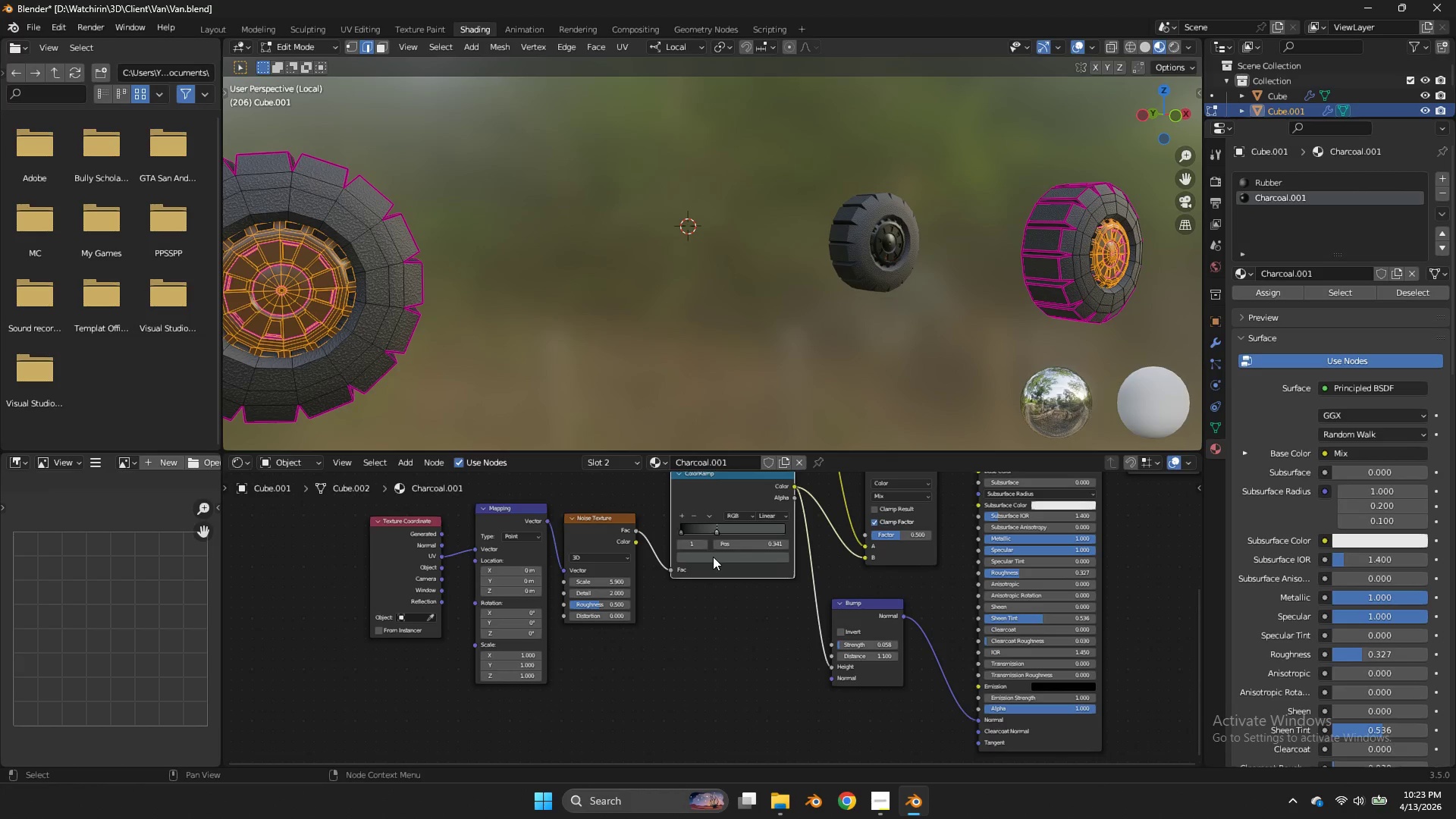 
triple_click([713, 557])
 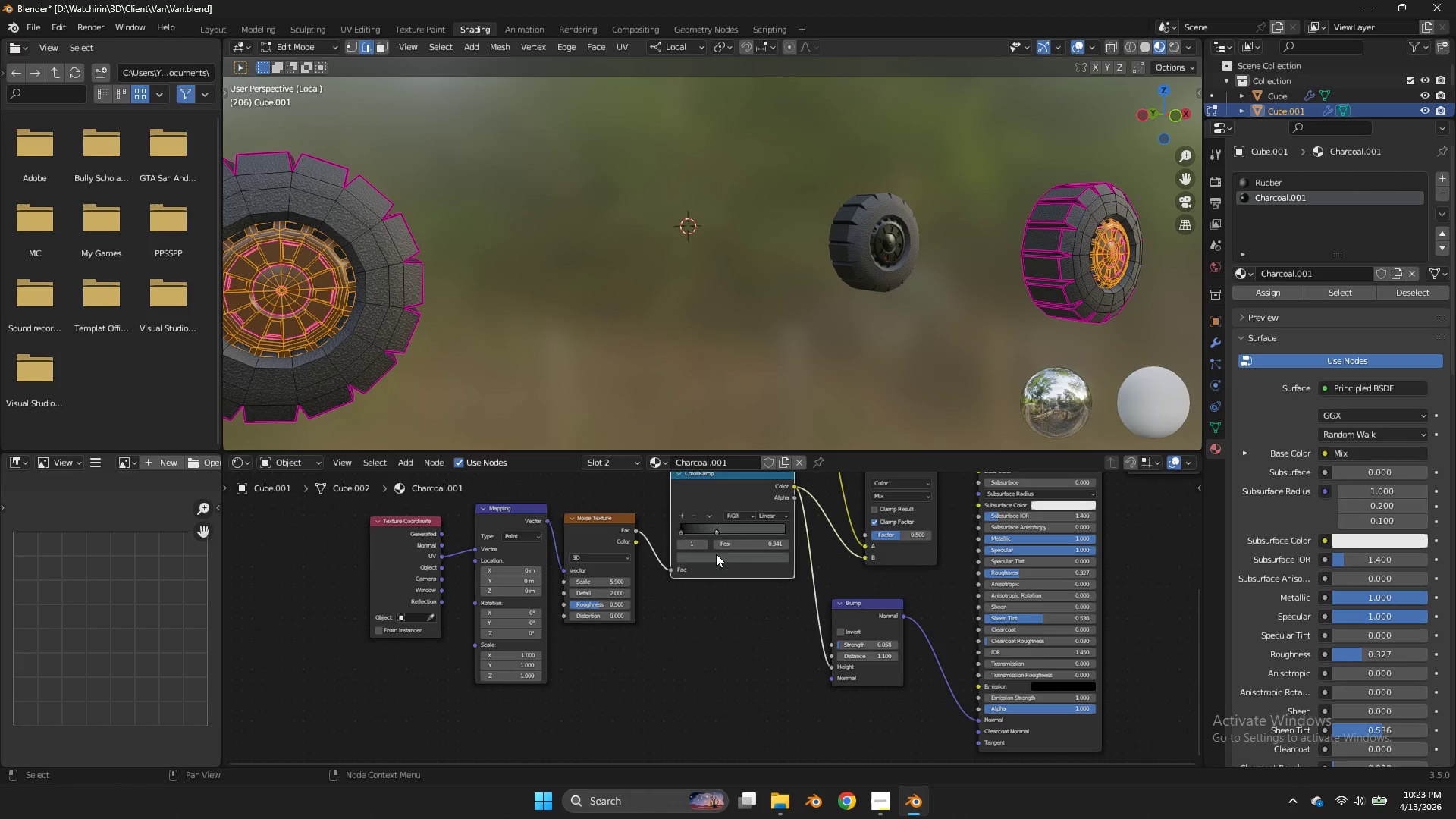 
left_click([716, 554])
 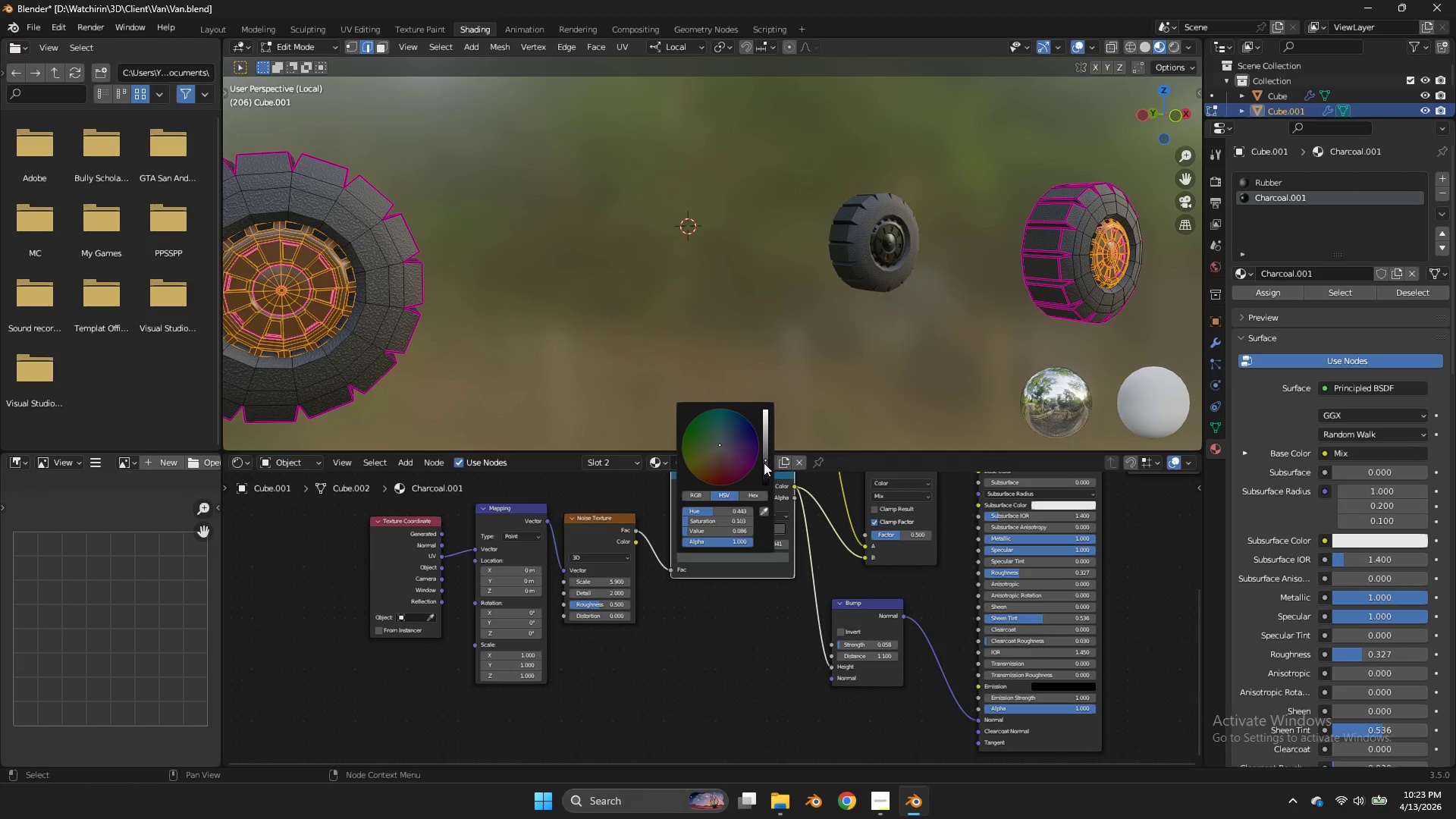 
left_click_drag(start_coordinate=[764, 463], to_coordinate=[782, 313])
 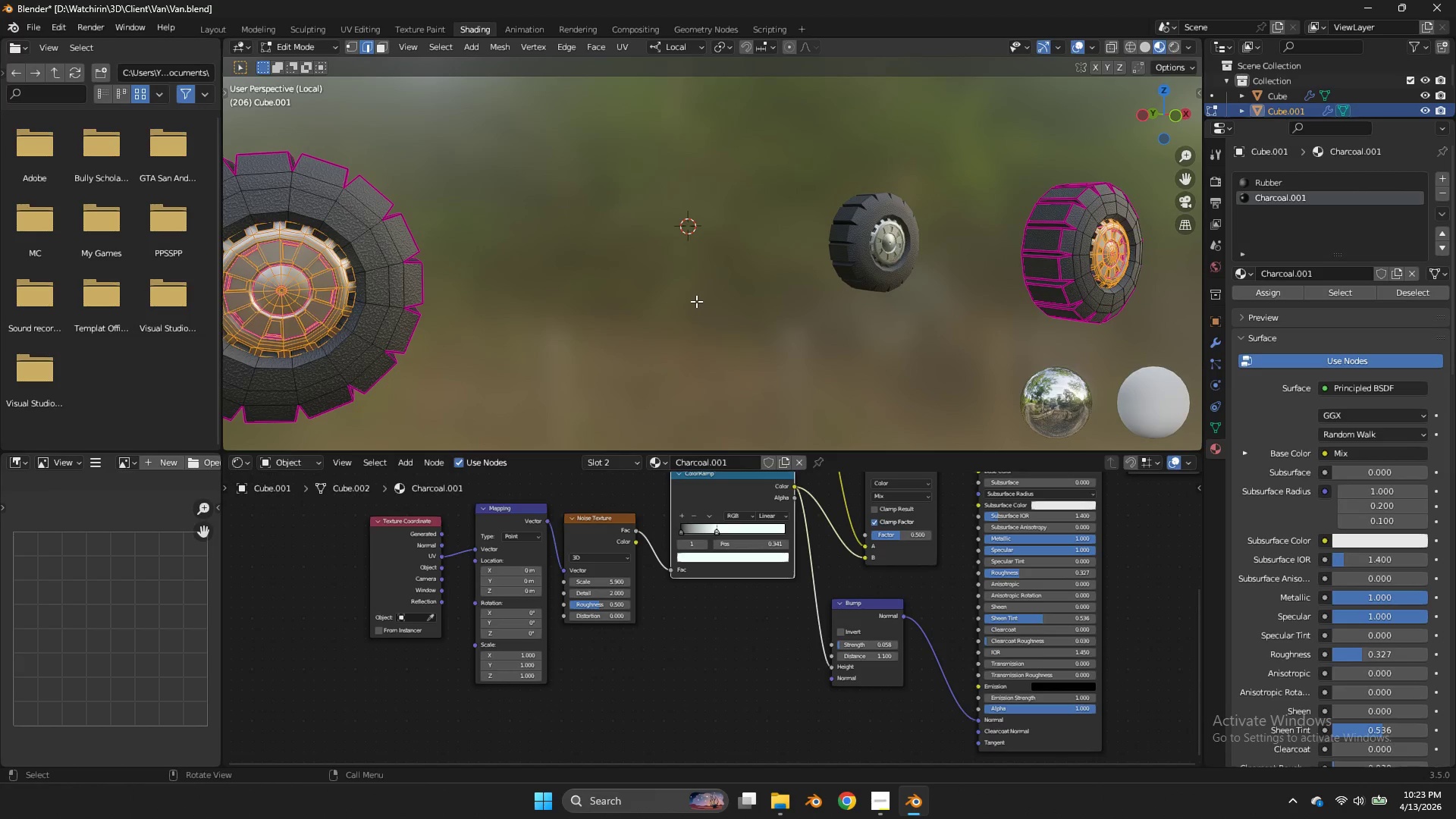 
double_click([696, 301])
 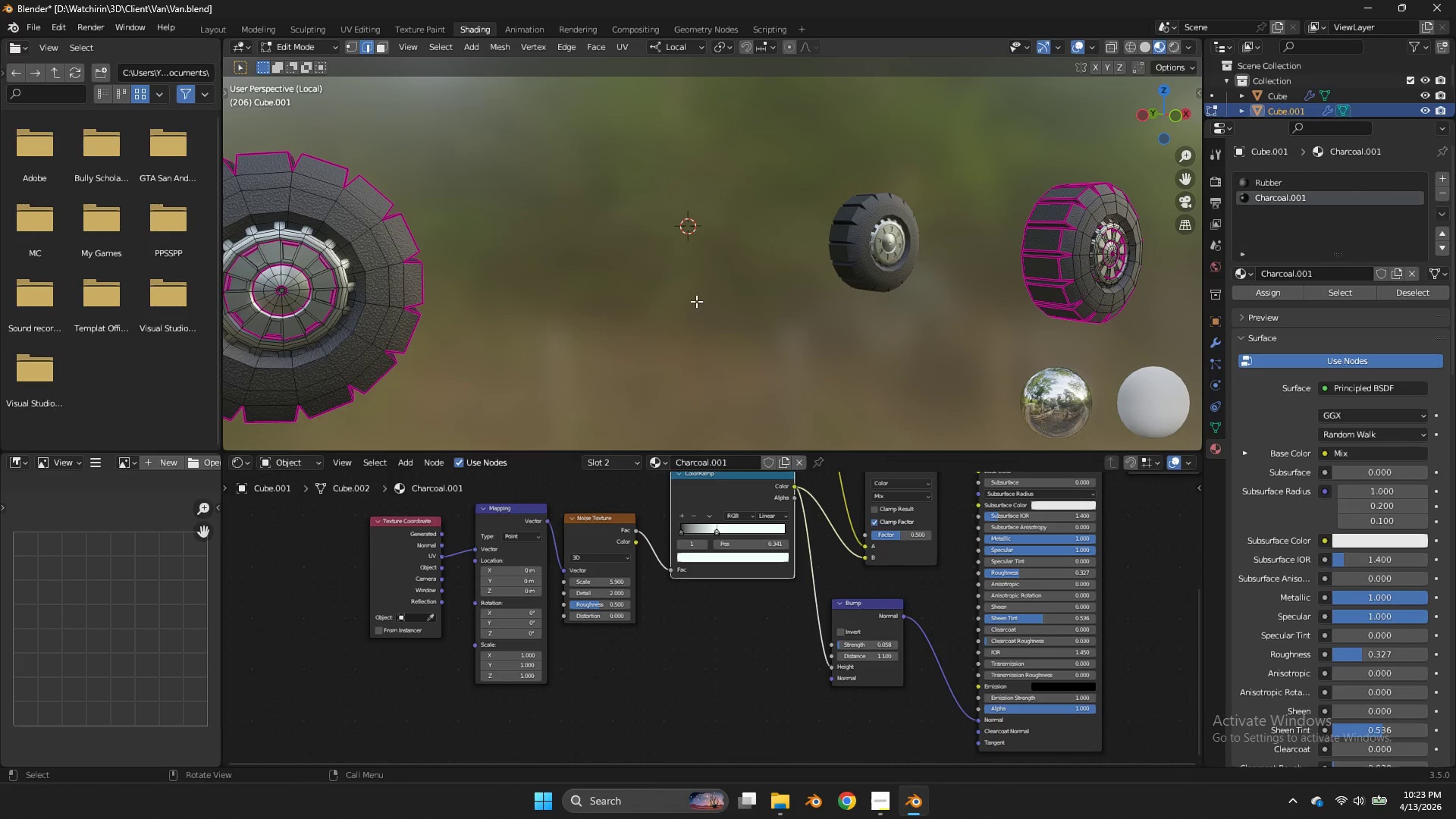 
key(Tab)
 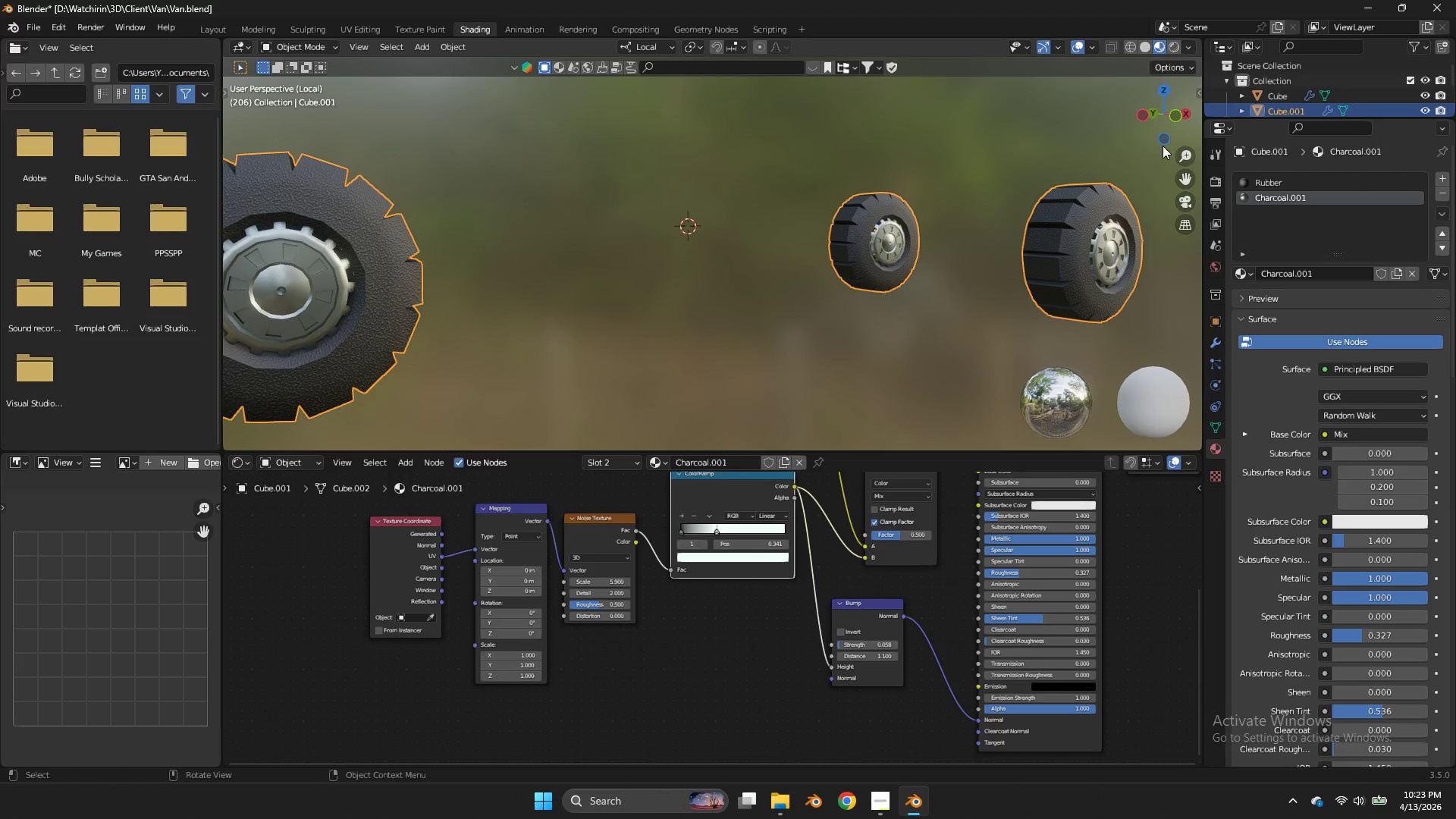 
left_click_drag(start_coordinate=[1164, 127], to_coordinate=[1043, 134])
 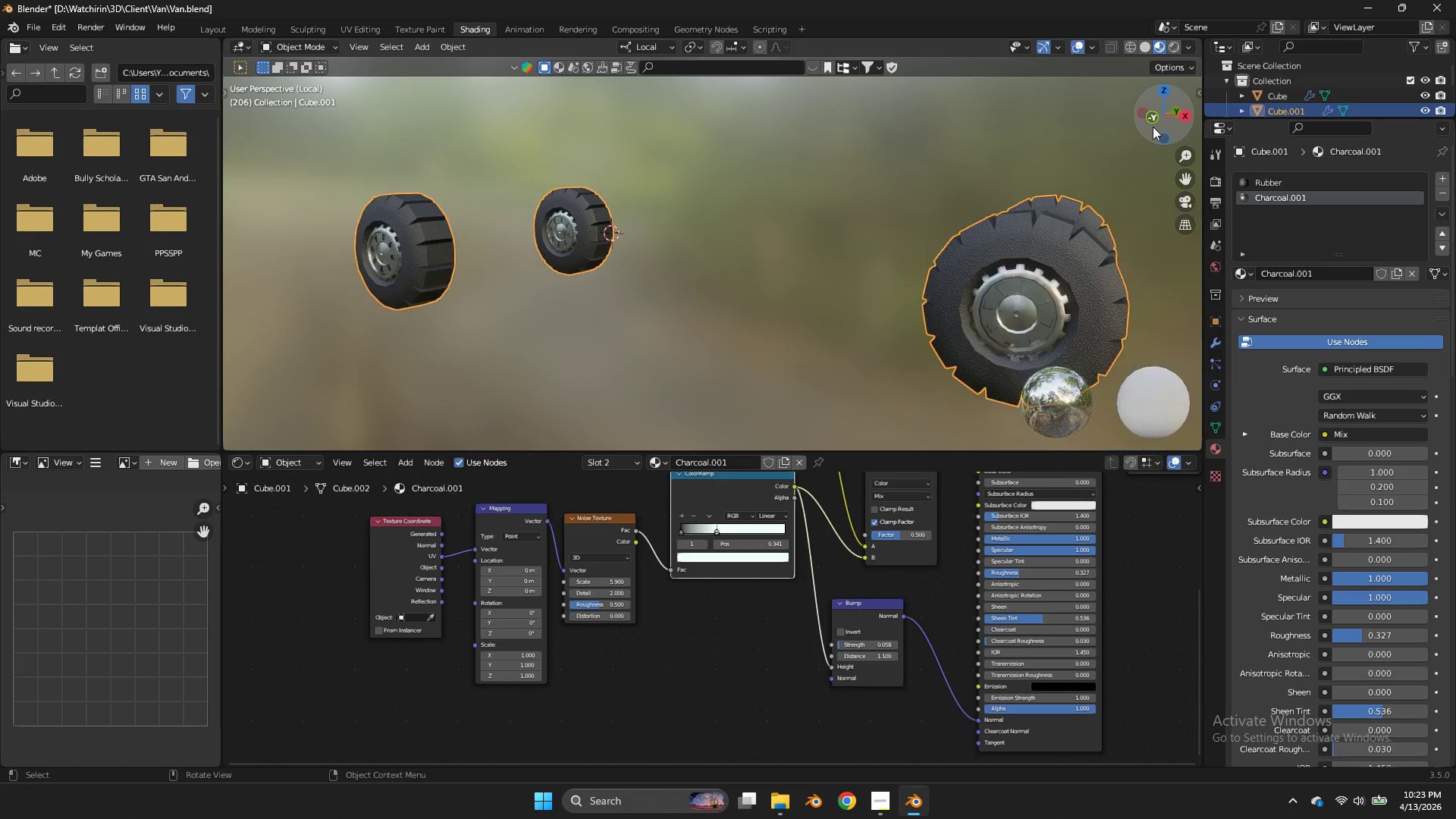 
key(Control+ControlLeft)
 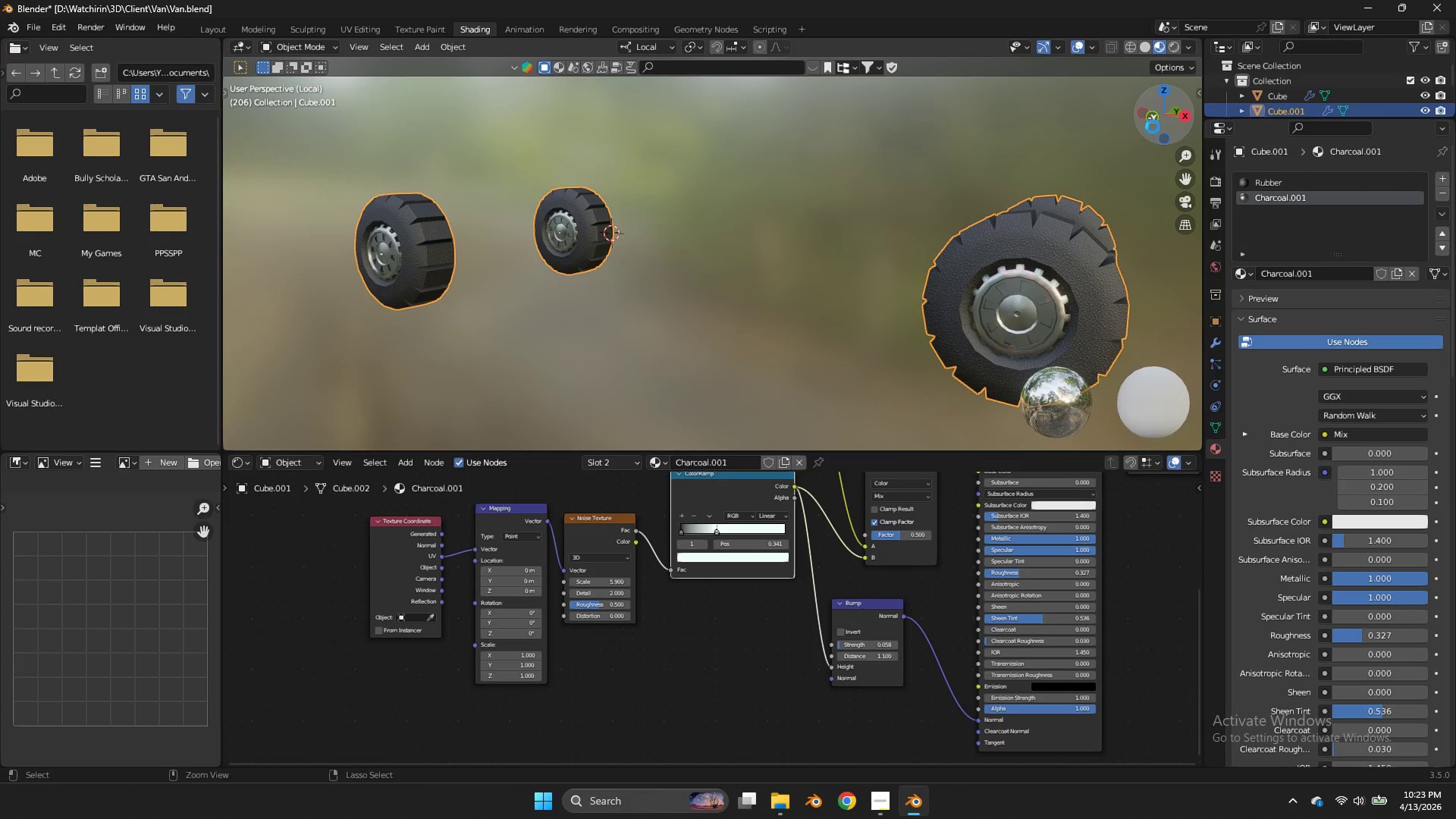 
key(Control+S)
 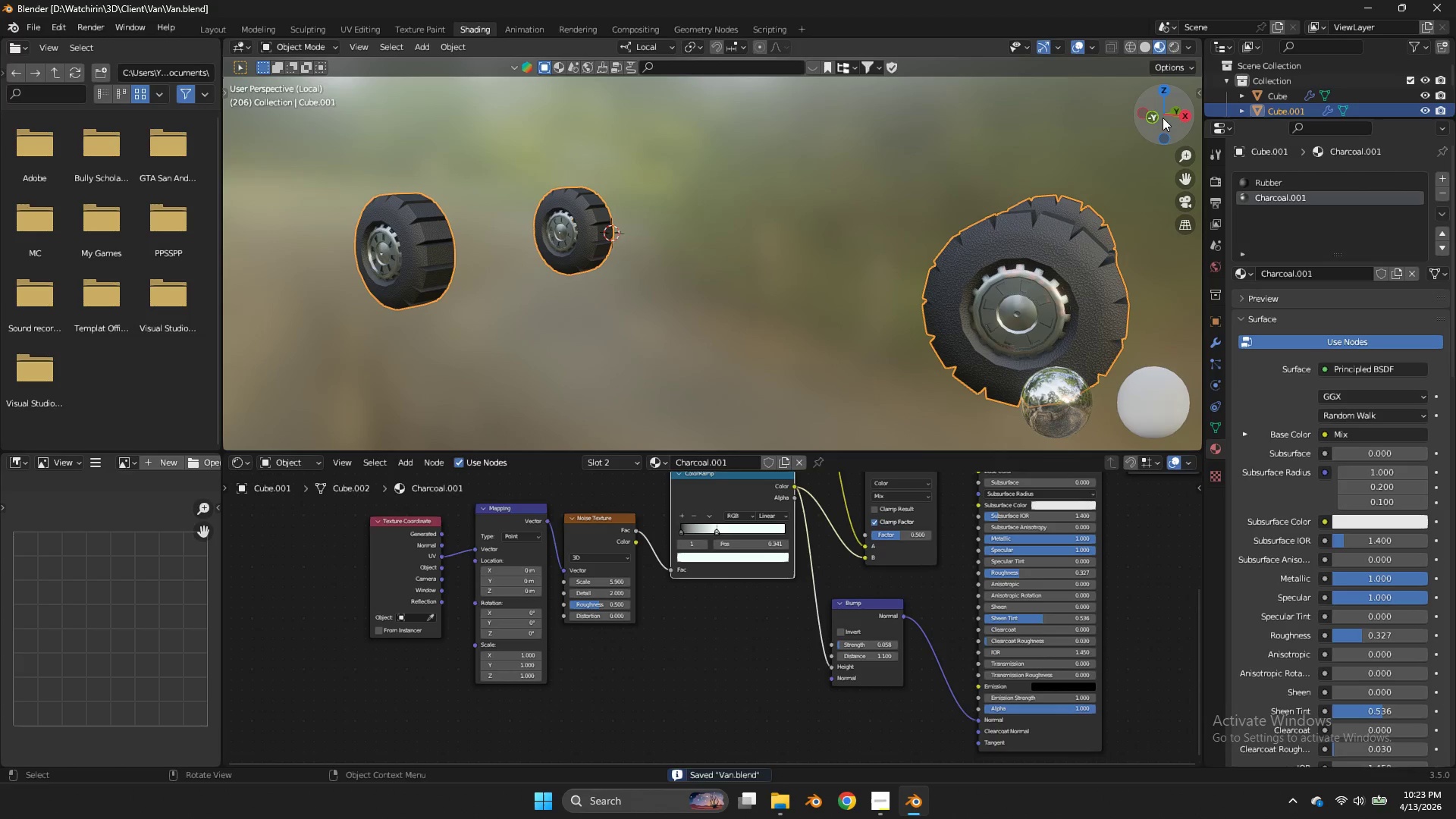 
scroll: coordinate [1153, 127], scroll_direction: down, amount: 1.0
 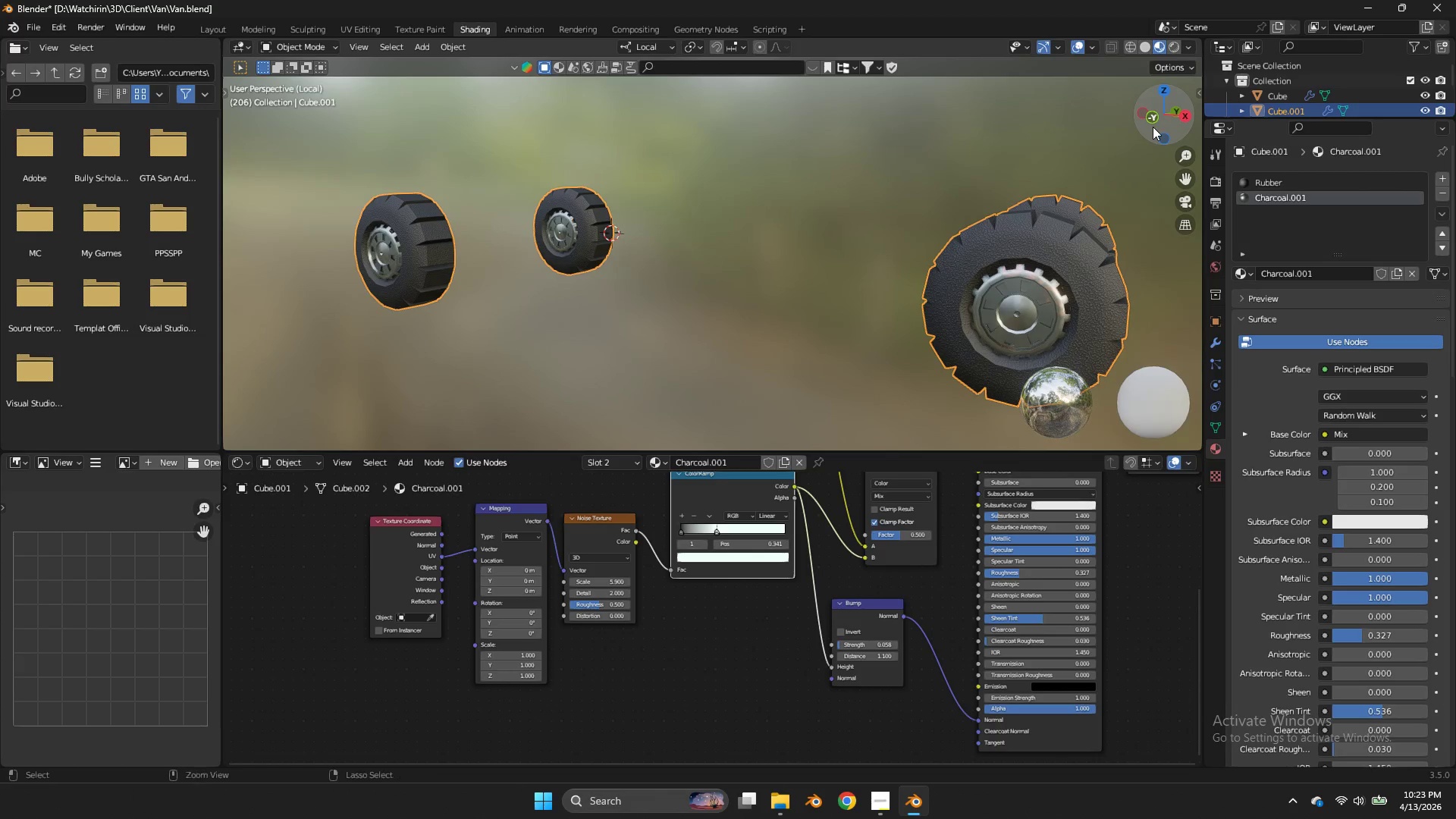 
left_click([1155, 118])
 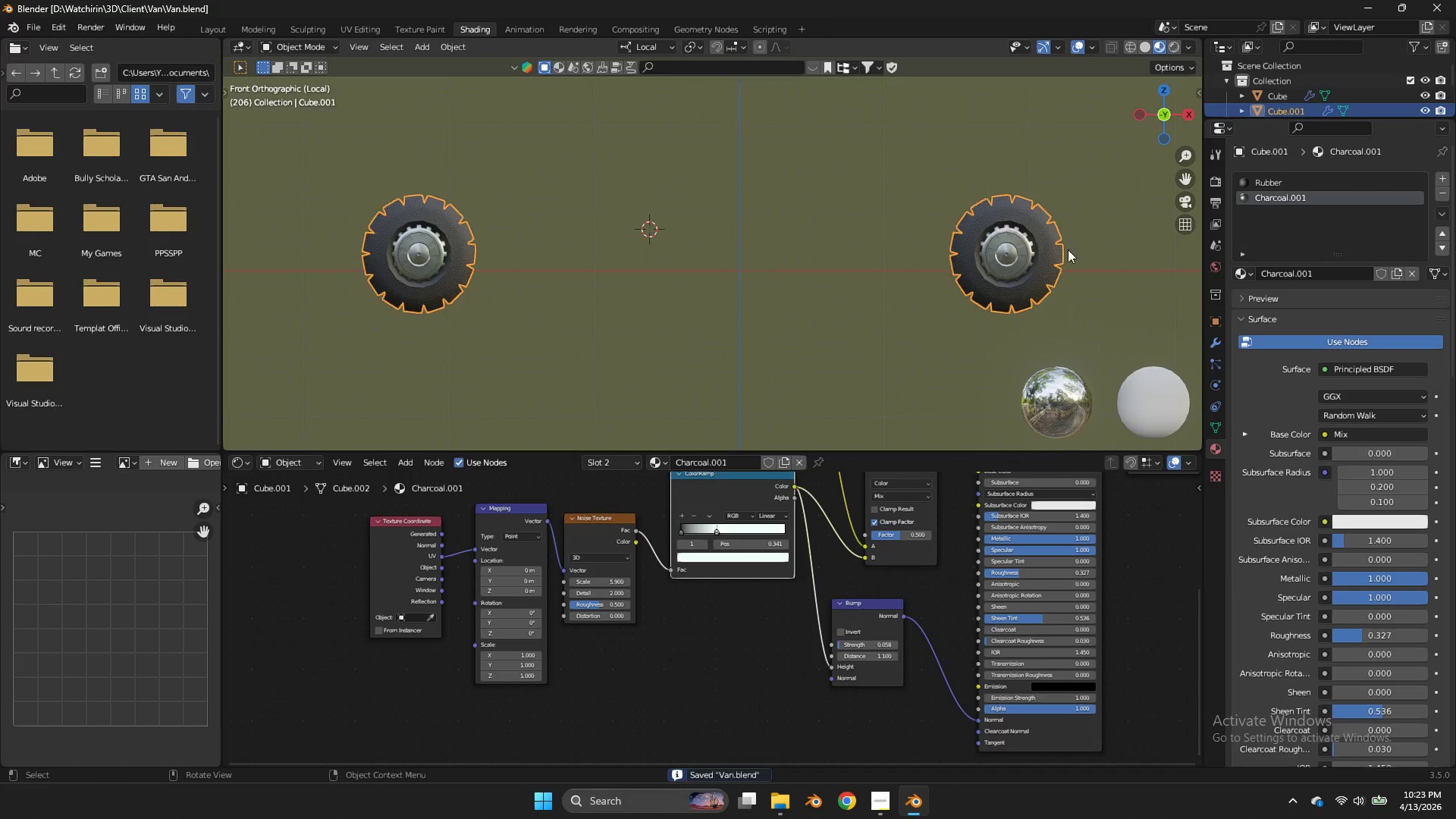 
double_click([1155, 118])
 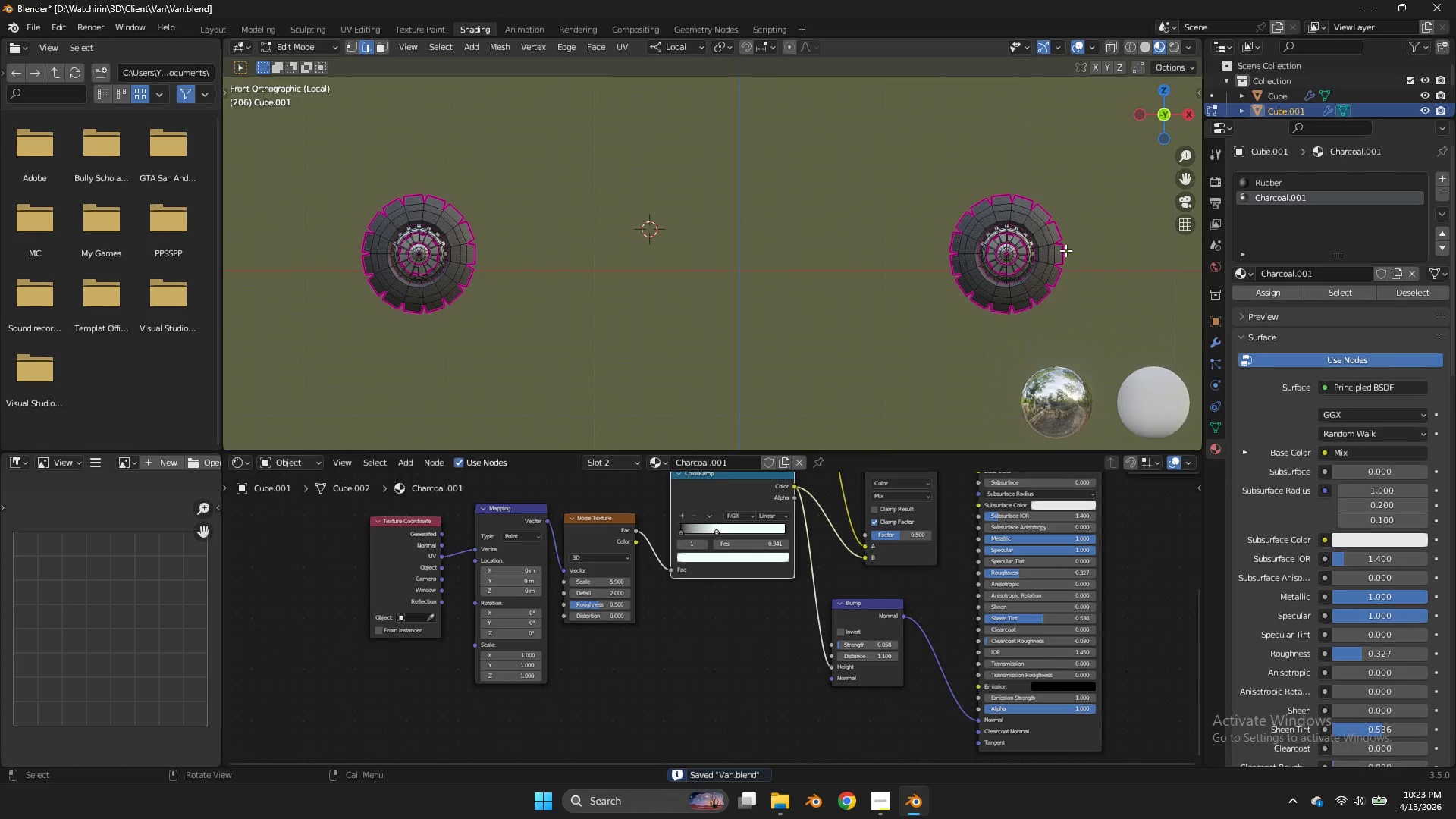 
key(Tab)
 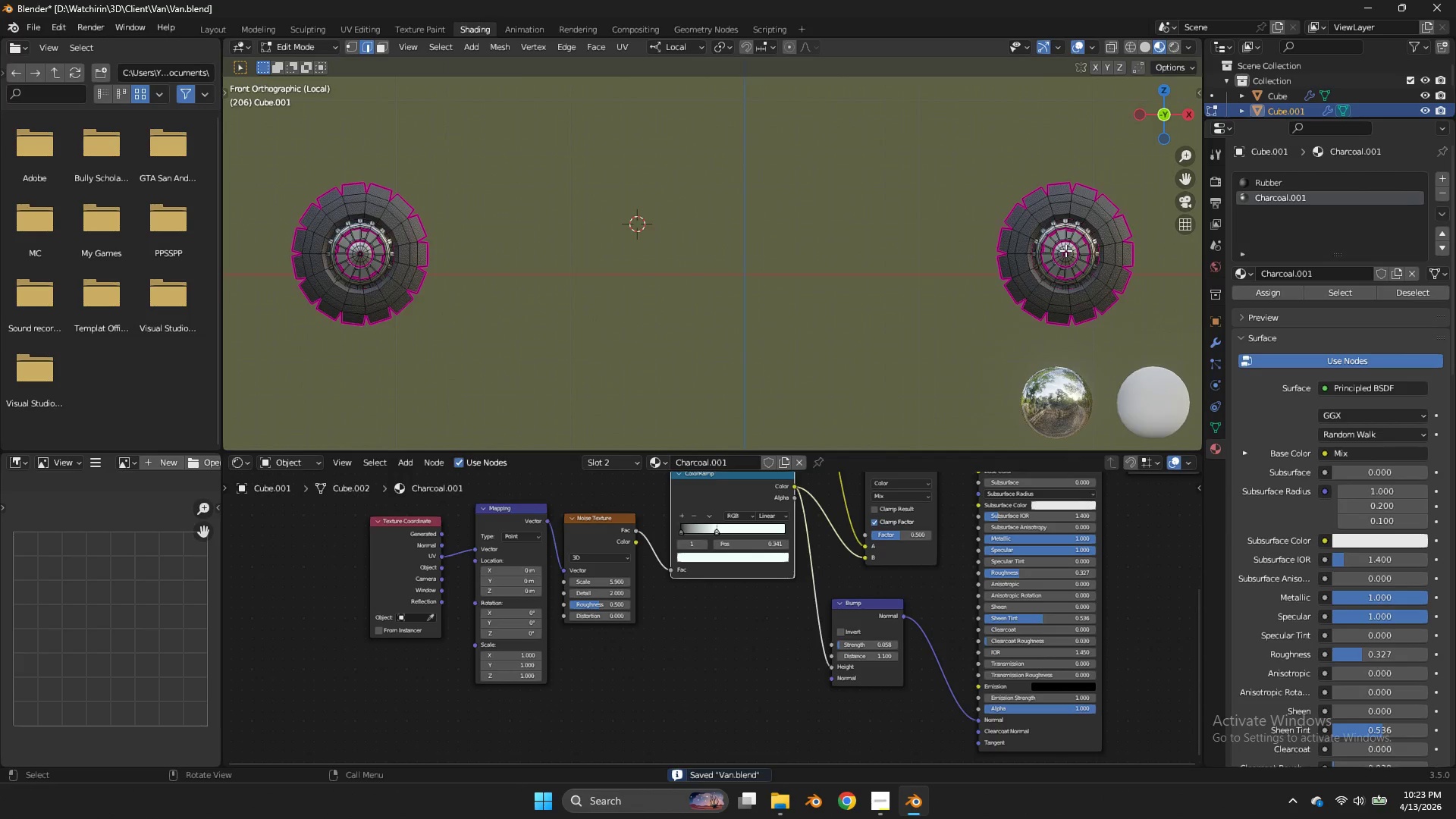 
left_click_drag(start_coordinate=[1187, 174], to_coordinate=[586, 212])
 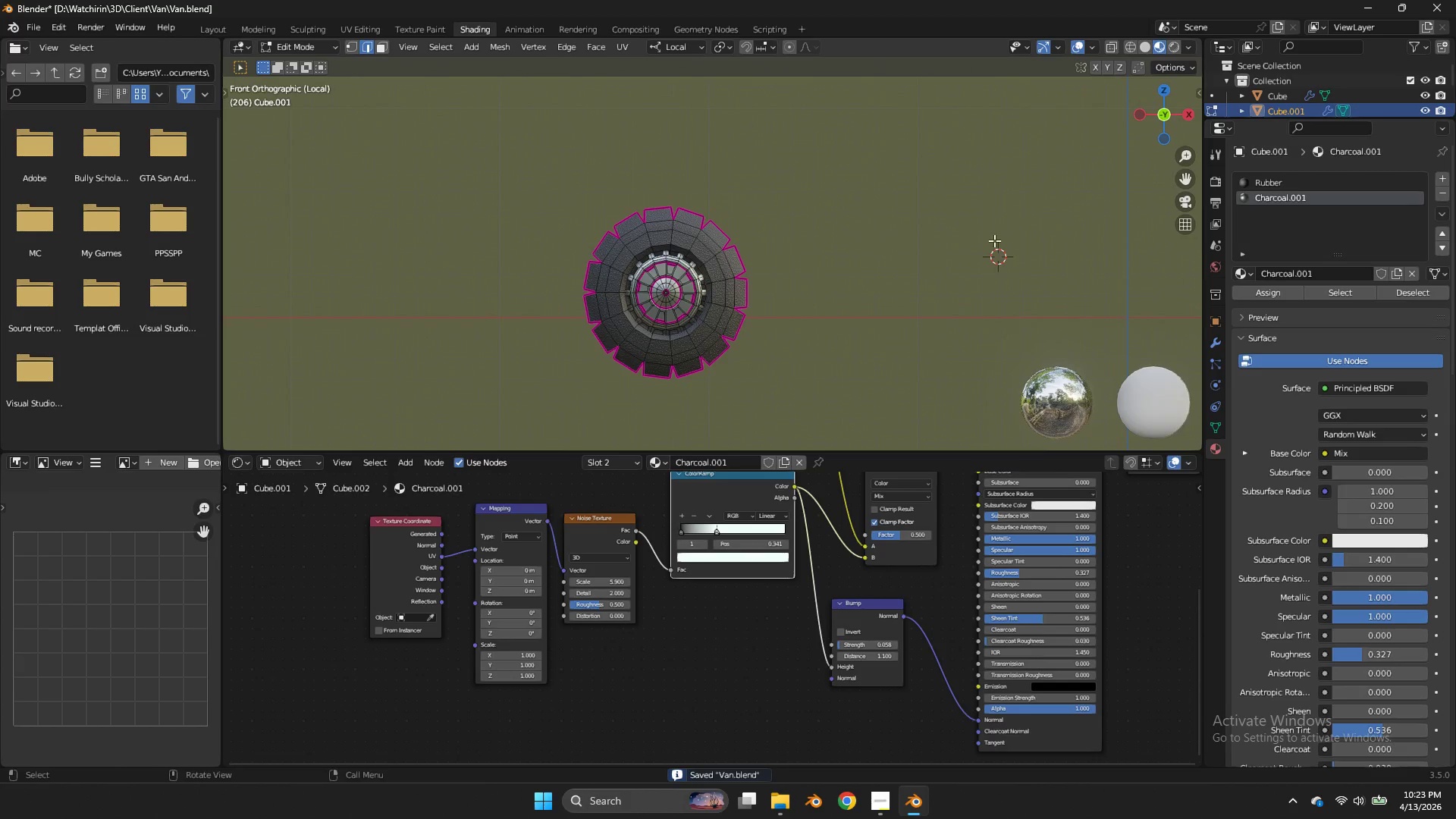 
left_click_drag(start_coordinate=[586, 212], to_coordinate=[1187, 174])
 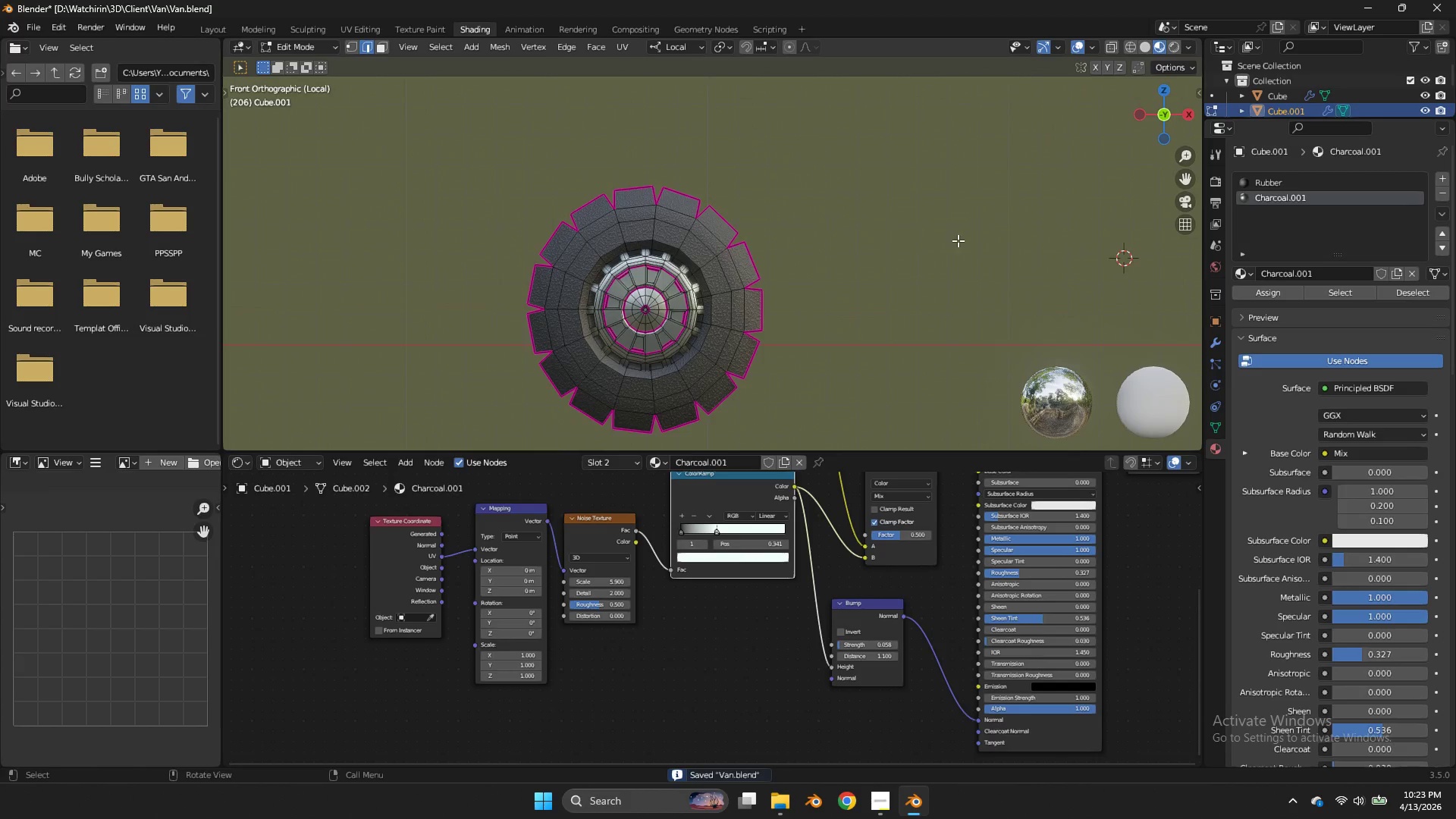 
scroll: coordinate [1065, 250], scroll_direction: up, amount: 2.0
 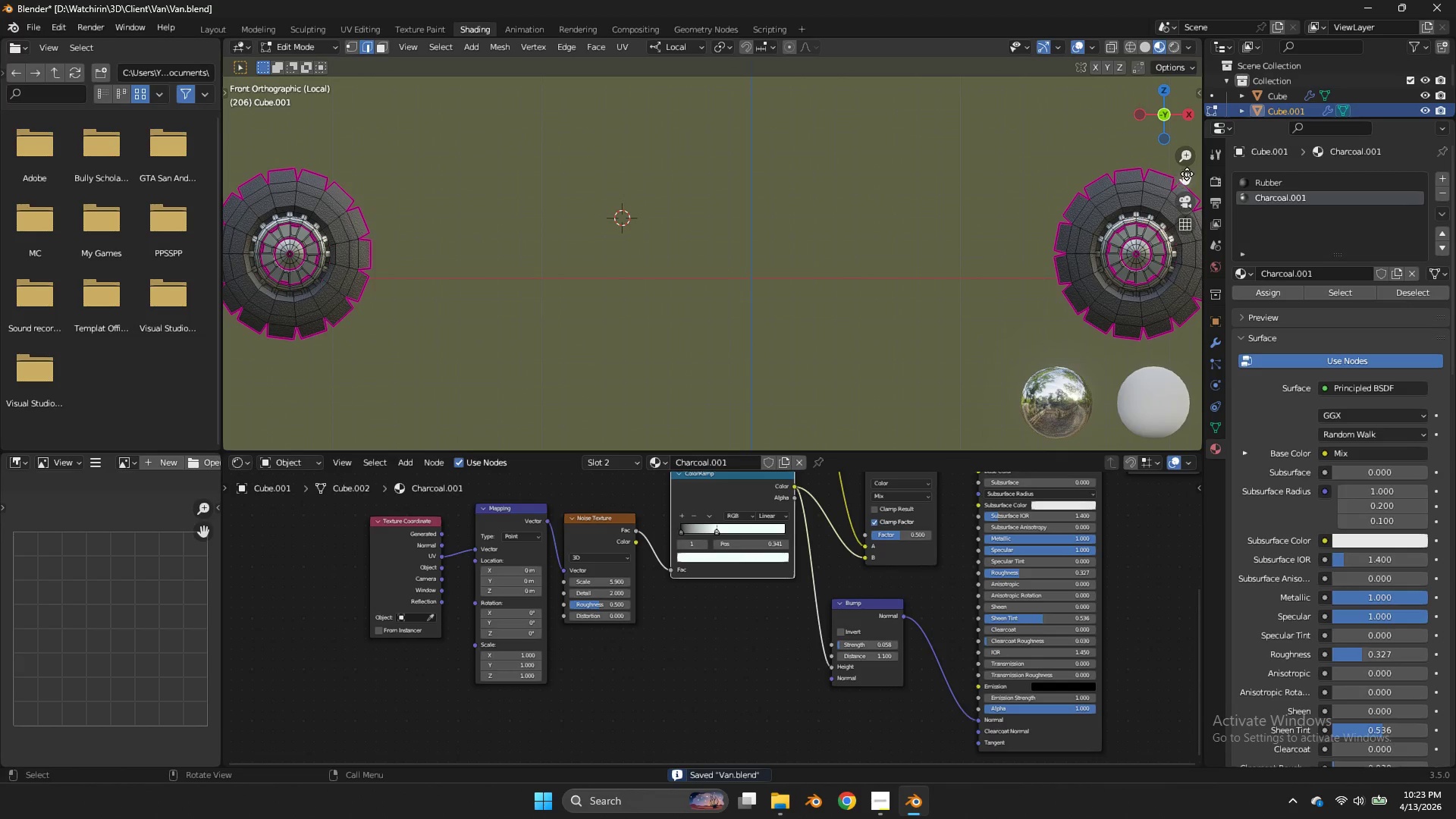 
hold_key(key=AltLeft, duration=1.36)
double_click([610, 340])
 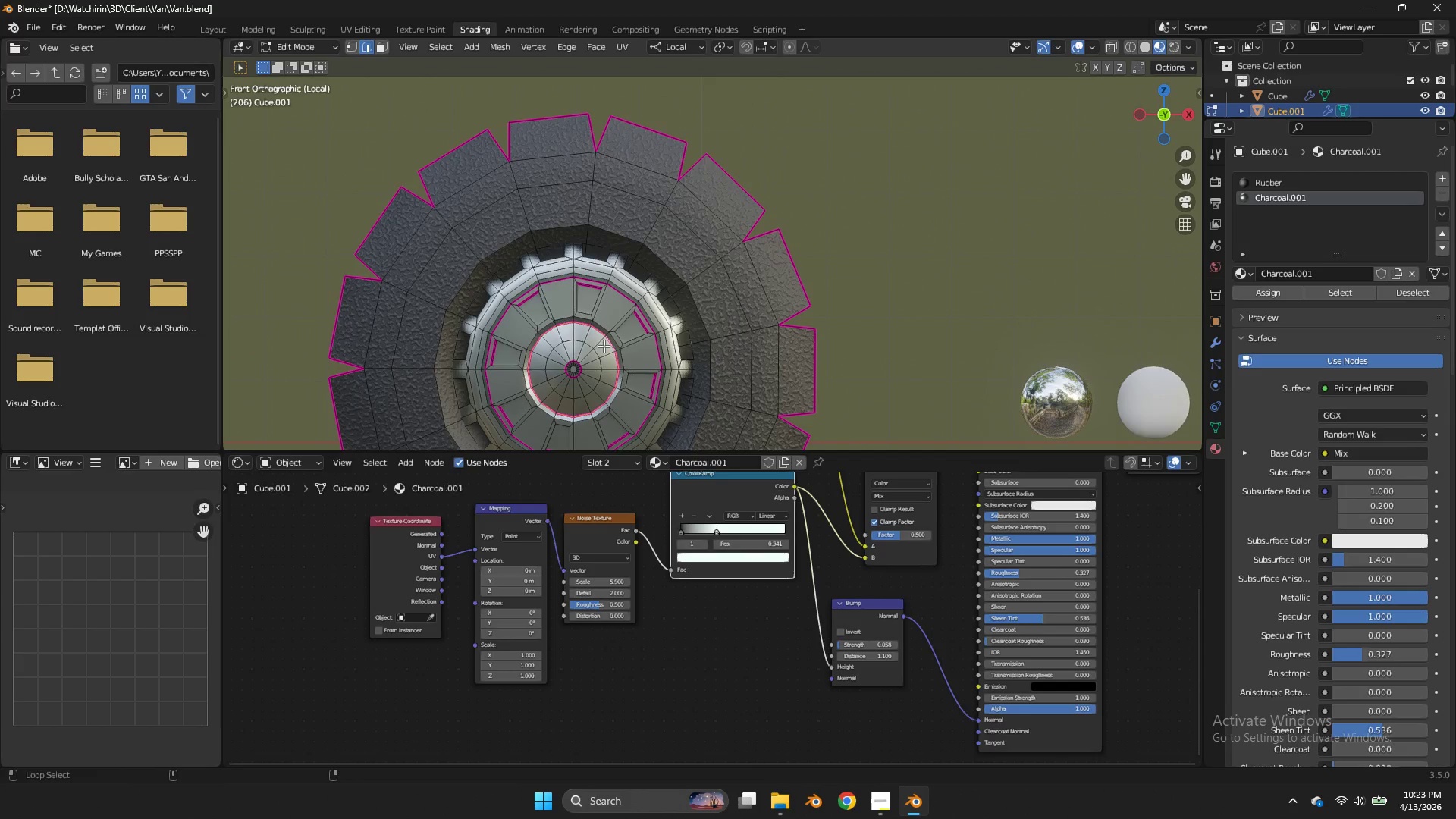 
hold_key(key=ShiftLeft, duration=0.48)
 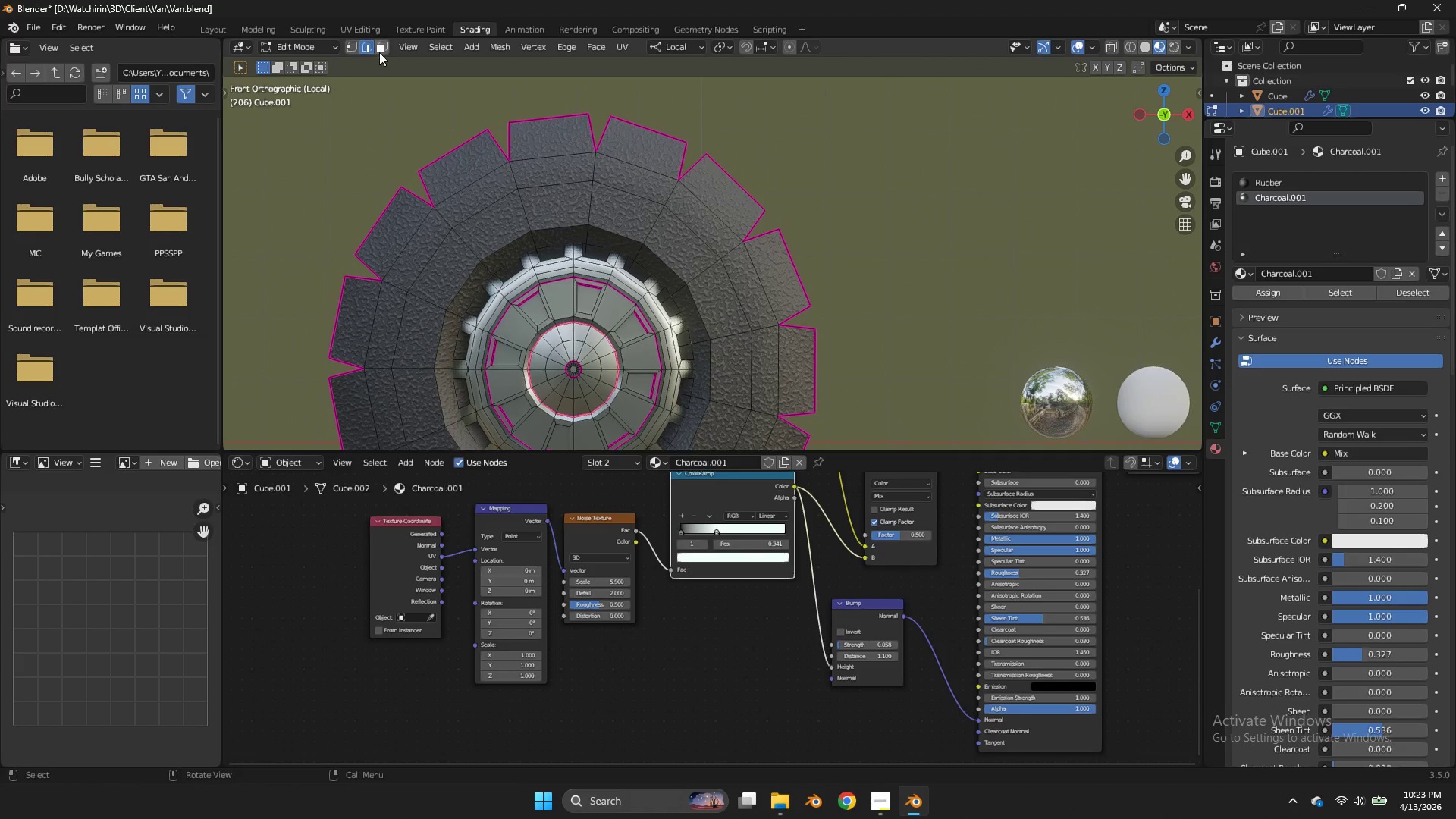 
scroll: coordinate [695, 251], scroll_direction: up, amount: 6.0
 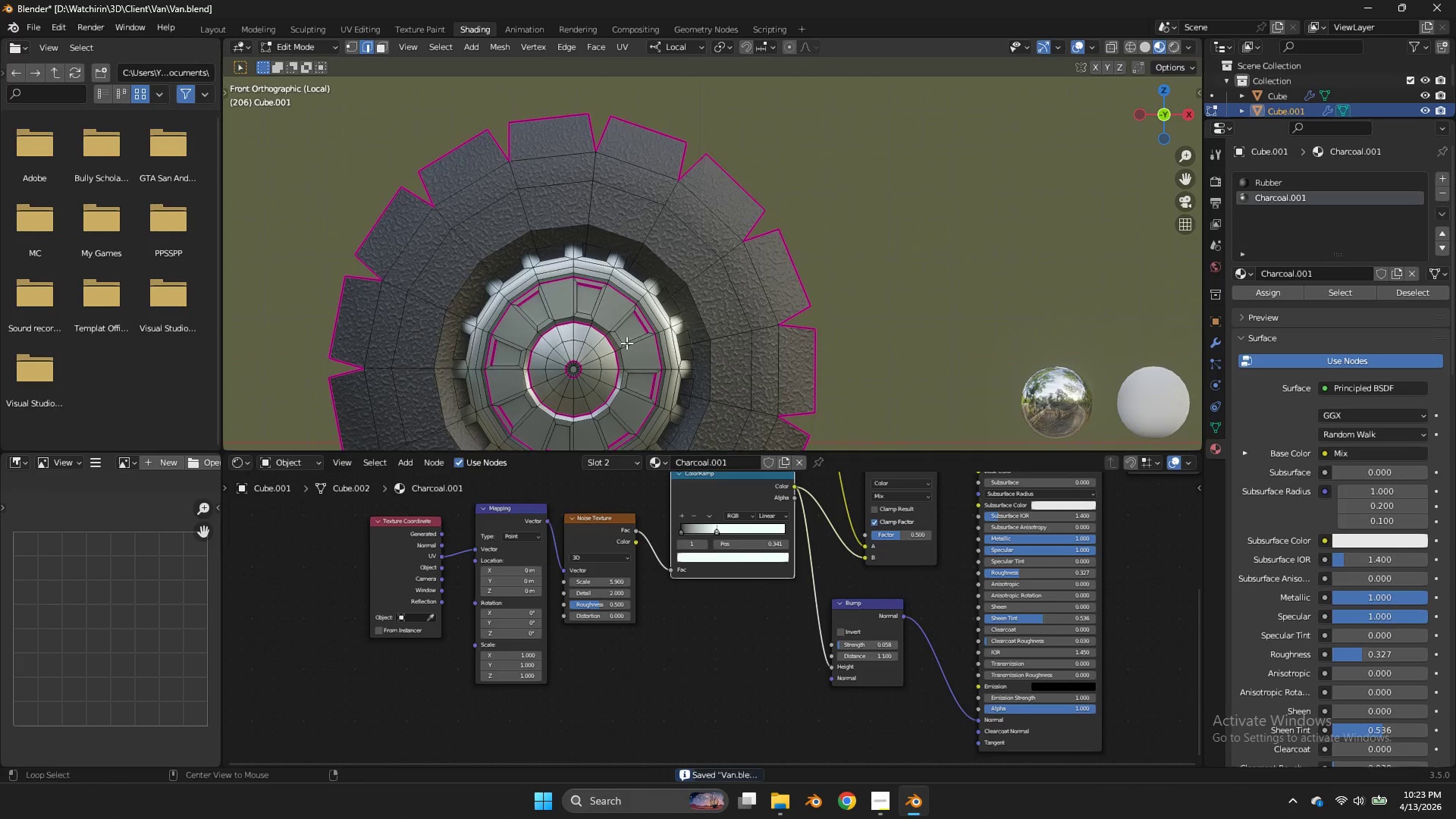 
double_click([379, 52])
 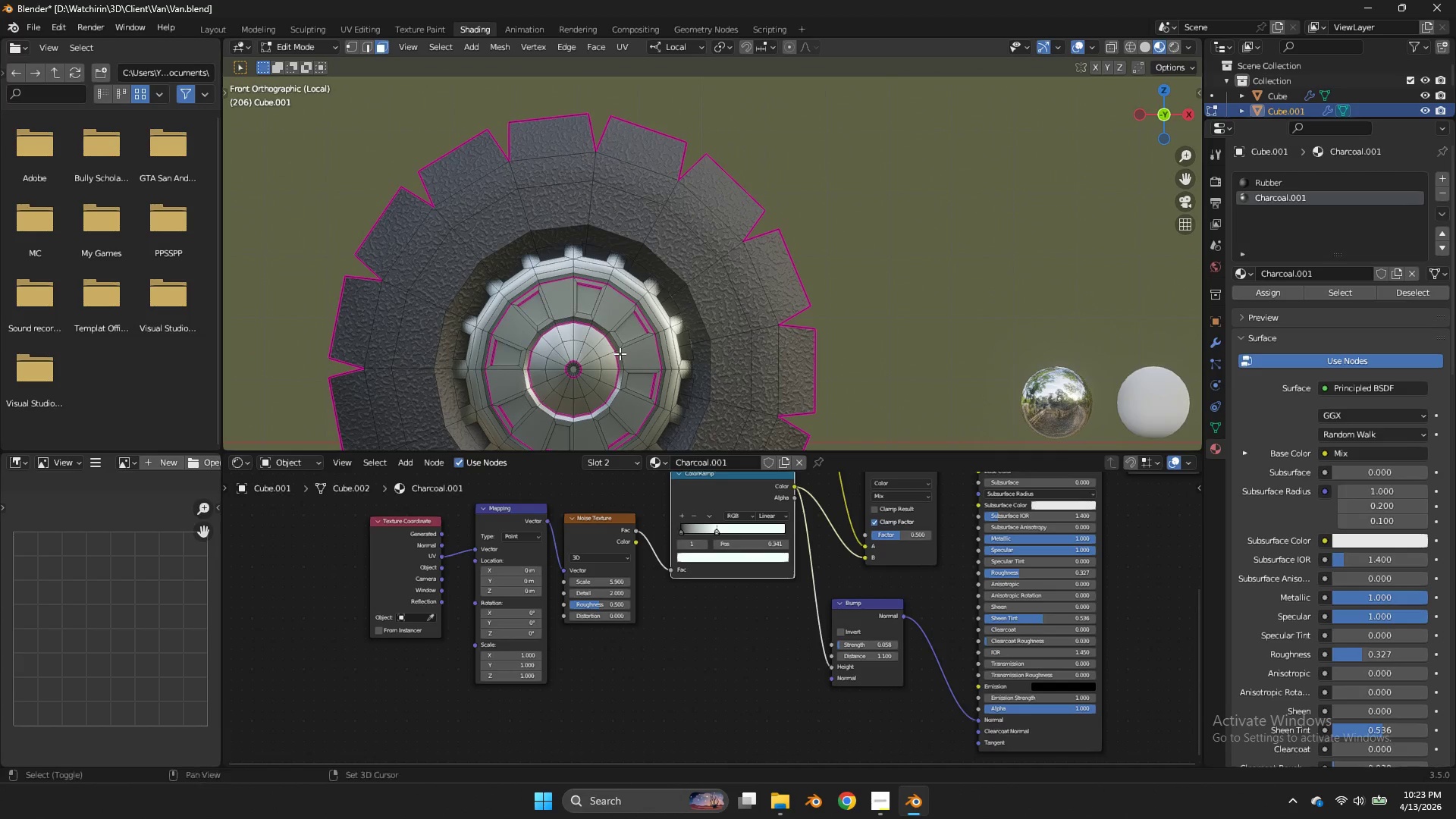 
hold_key(key=ShiftLeft, duration=1.53)
hold_key(key=AltLeft, duration=2.8)
double_click([602, 347])
 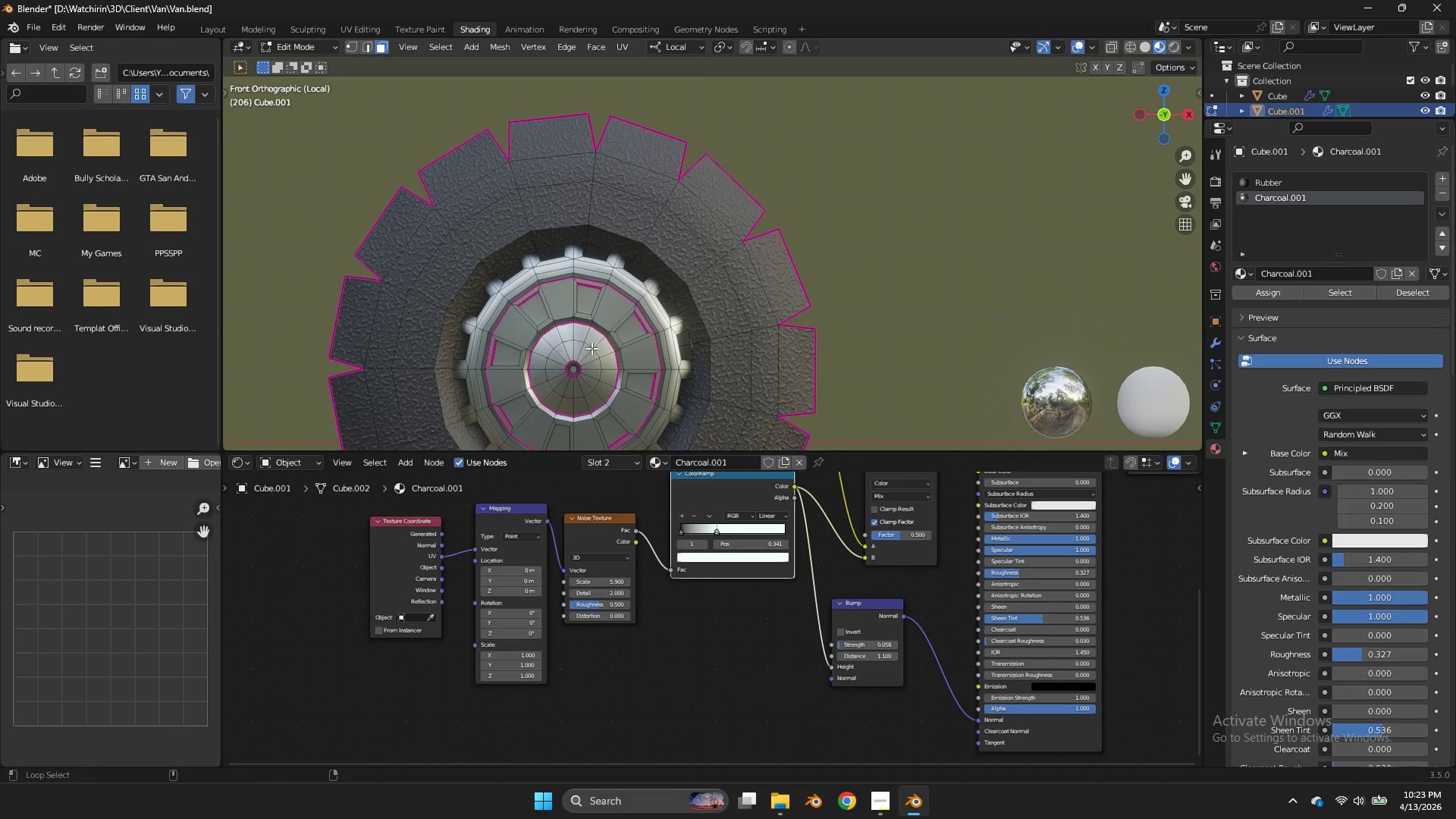 
triple_click([592, 348])
 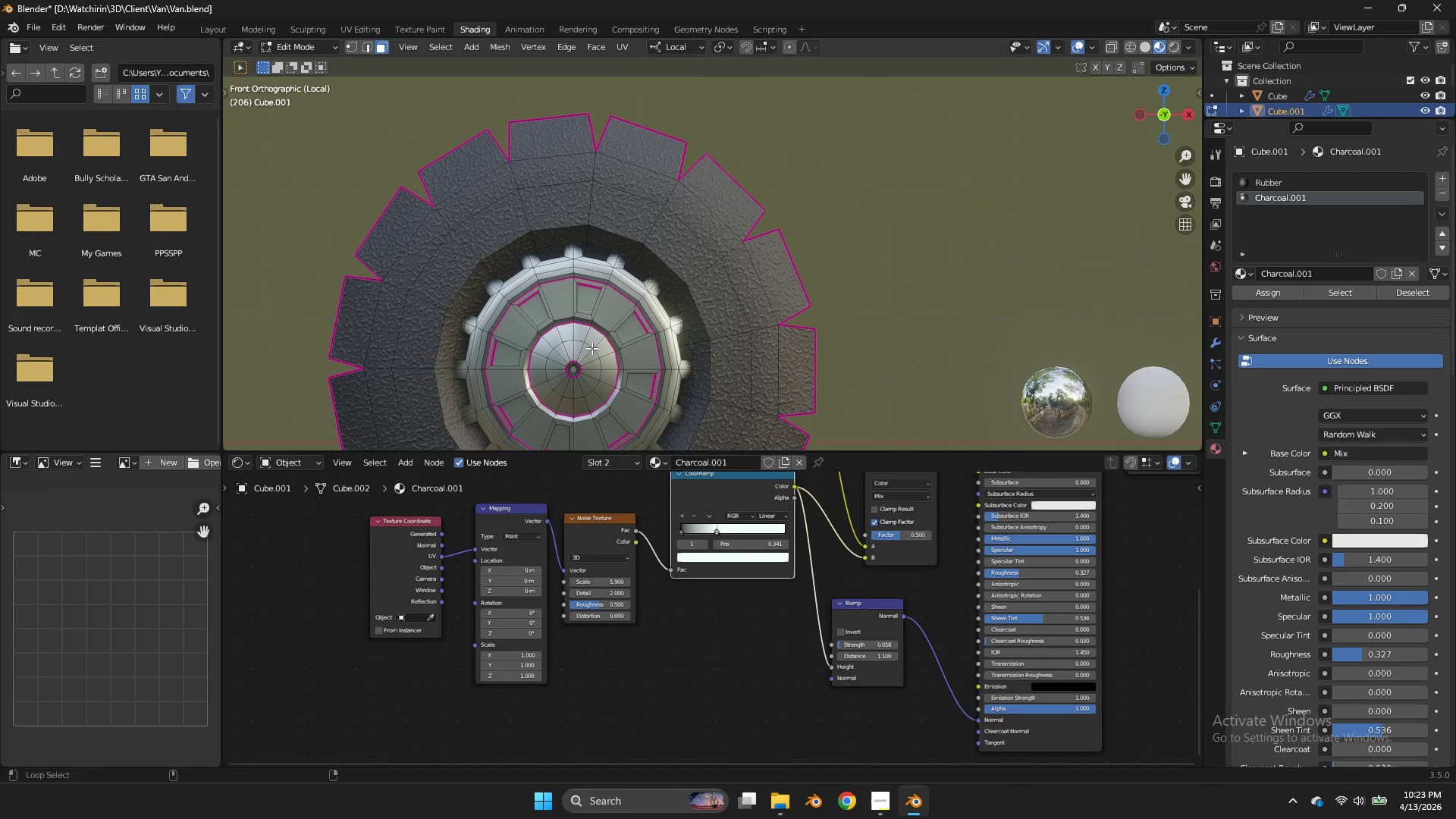 
triple_click([592, 348])
 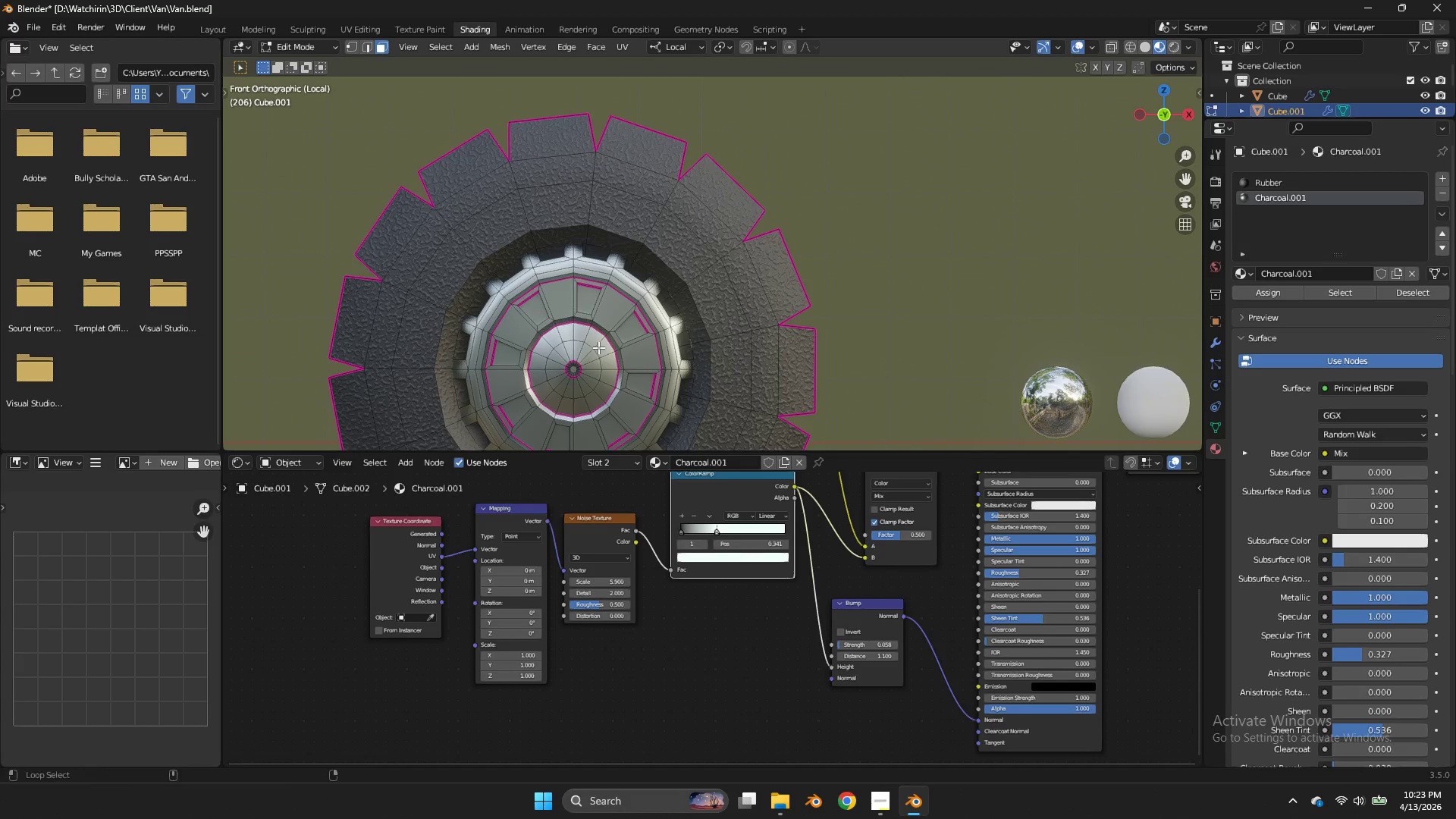 
triple_click([598, 347])
 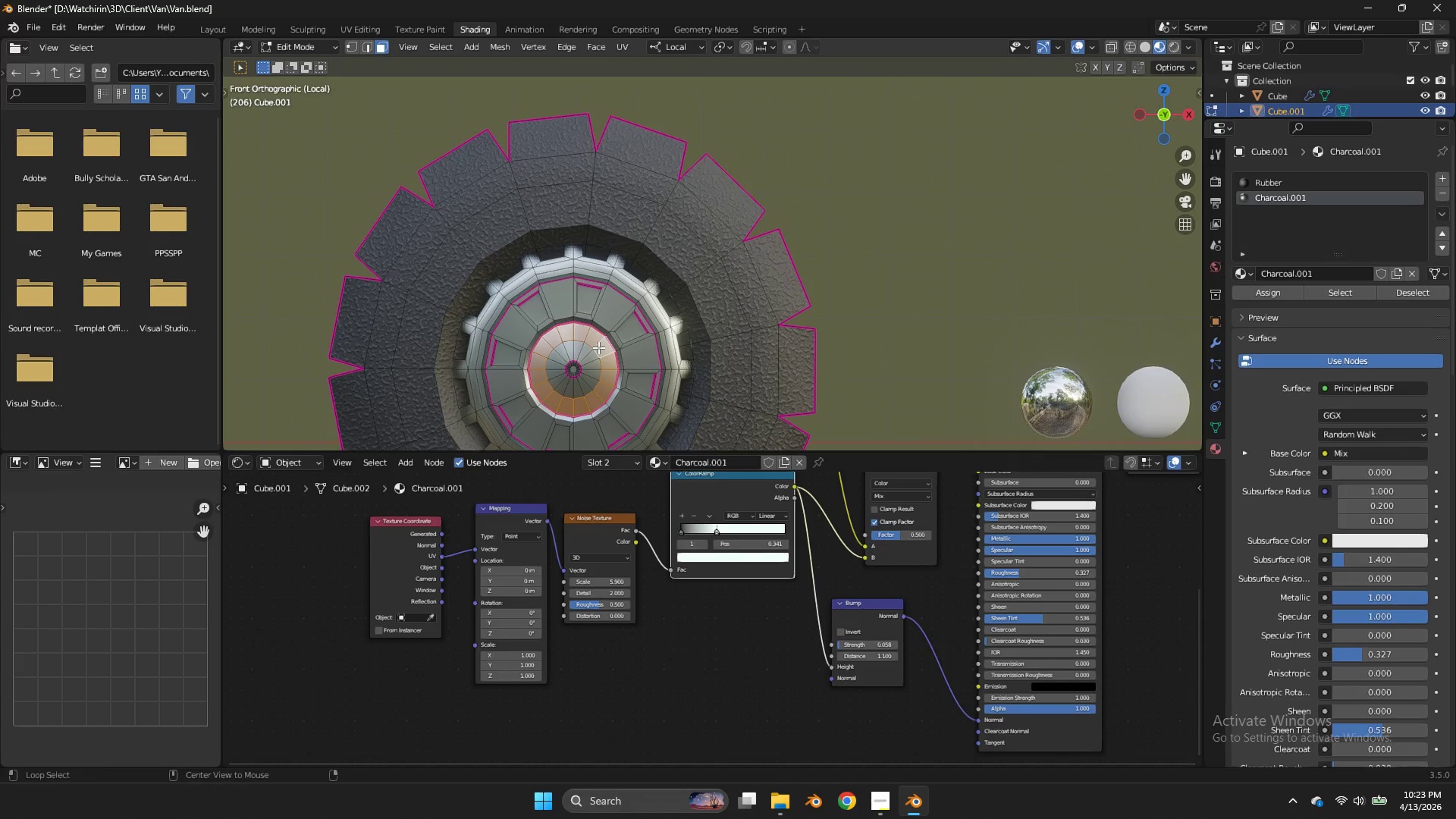 
triple_click([598, 347])
 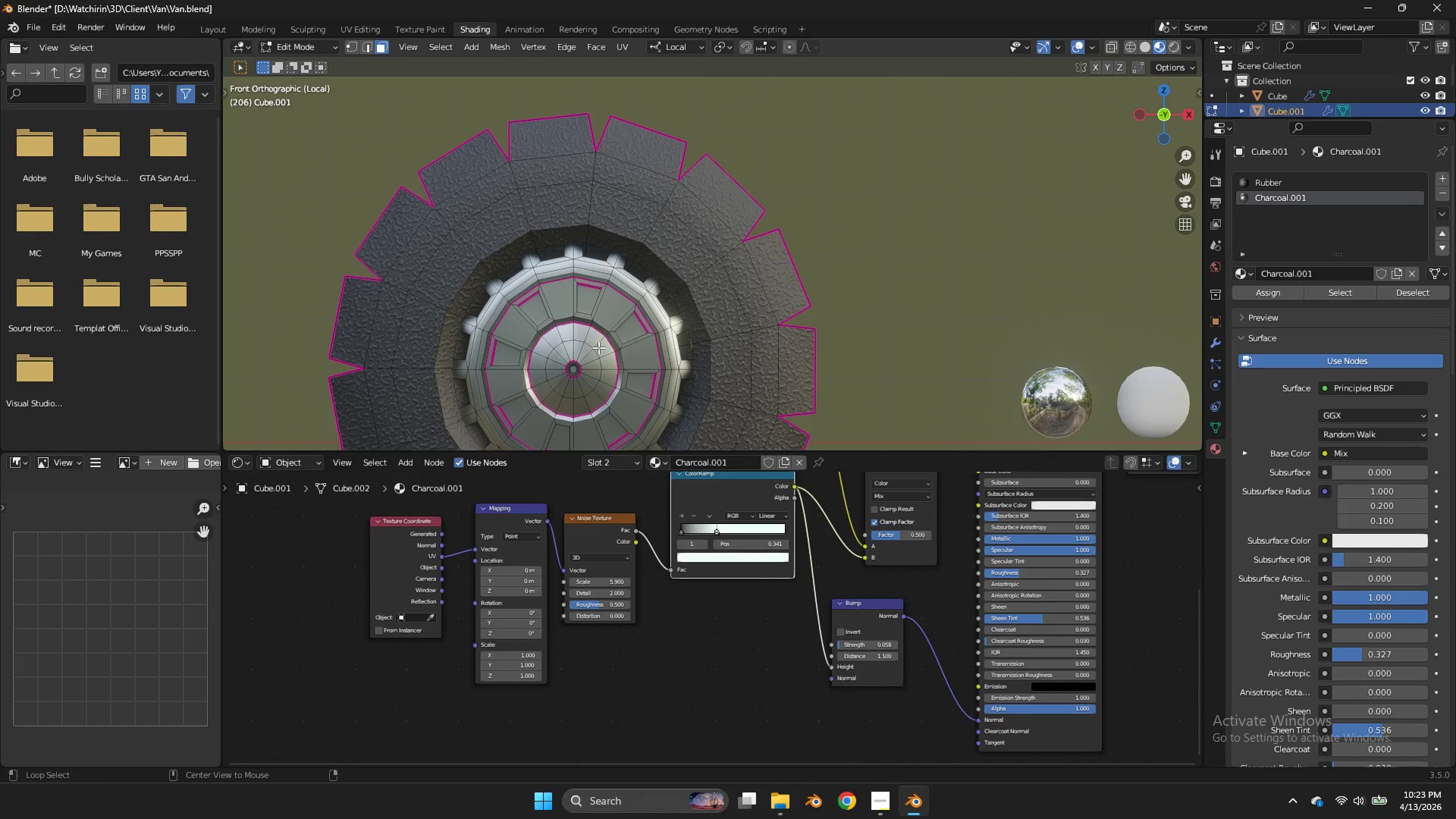 
triple_click([598, 347])
 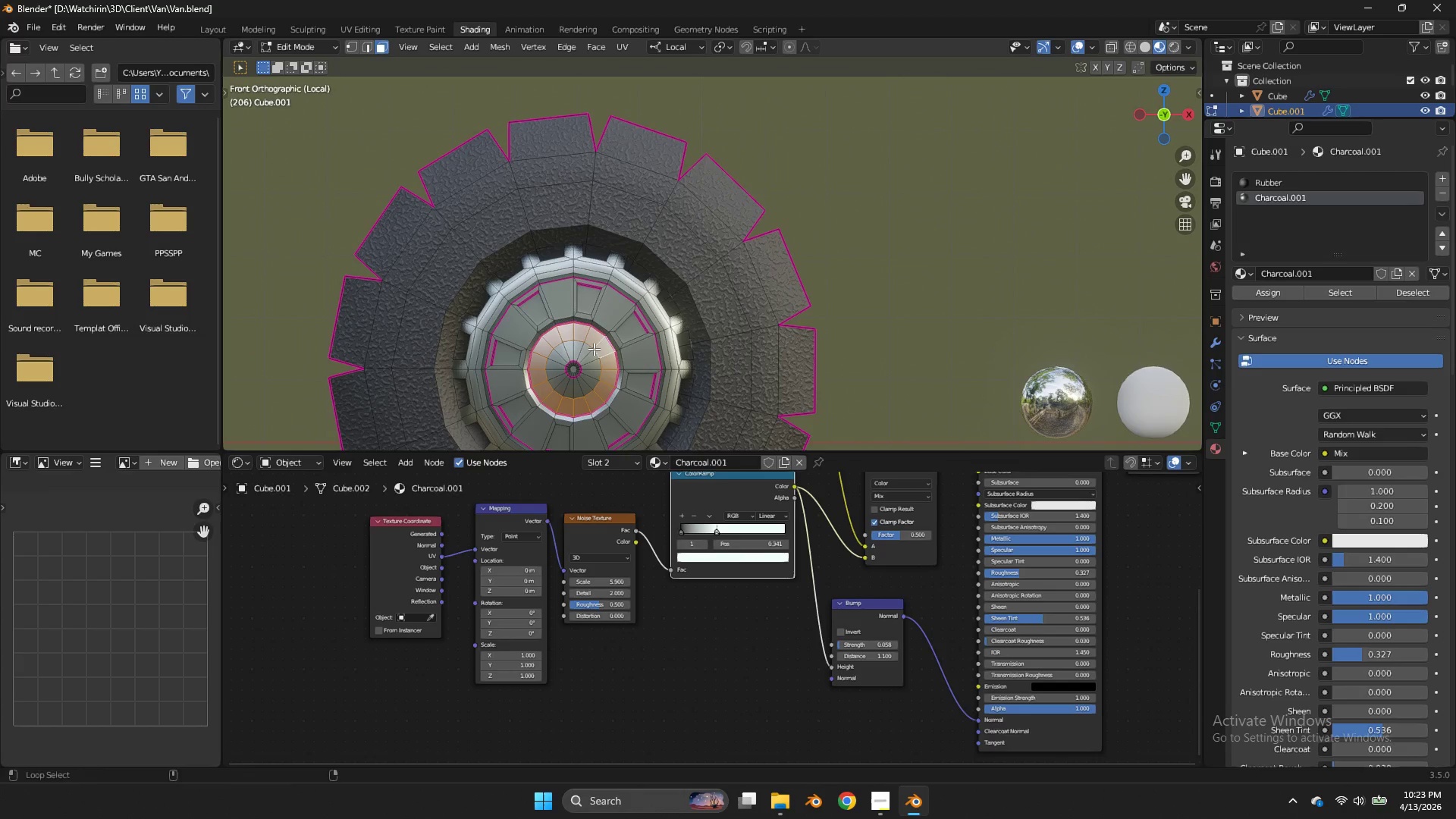 
hold_key(key=ShiftLeft, duration=0.7)
left_click([589, 352])
 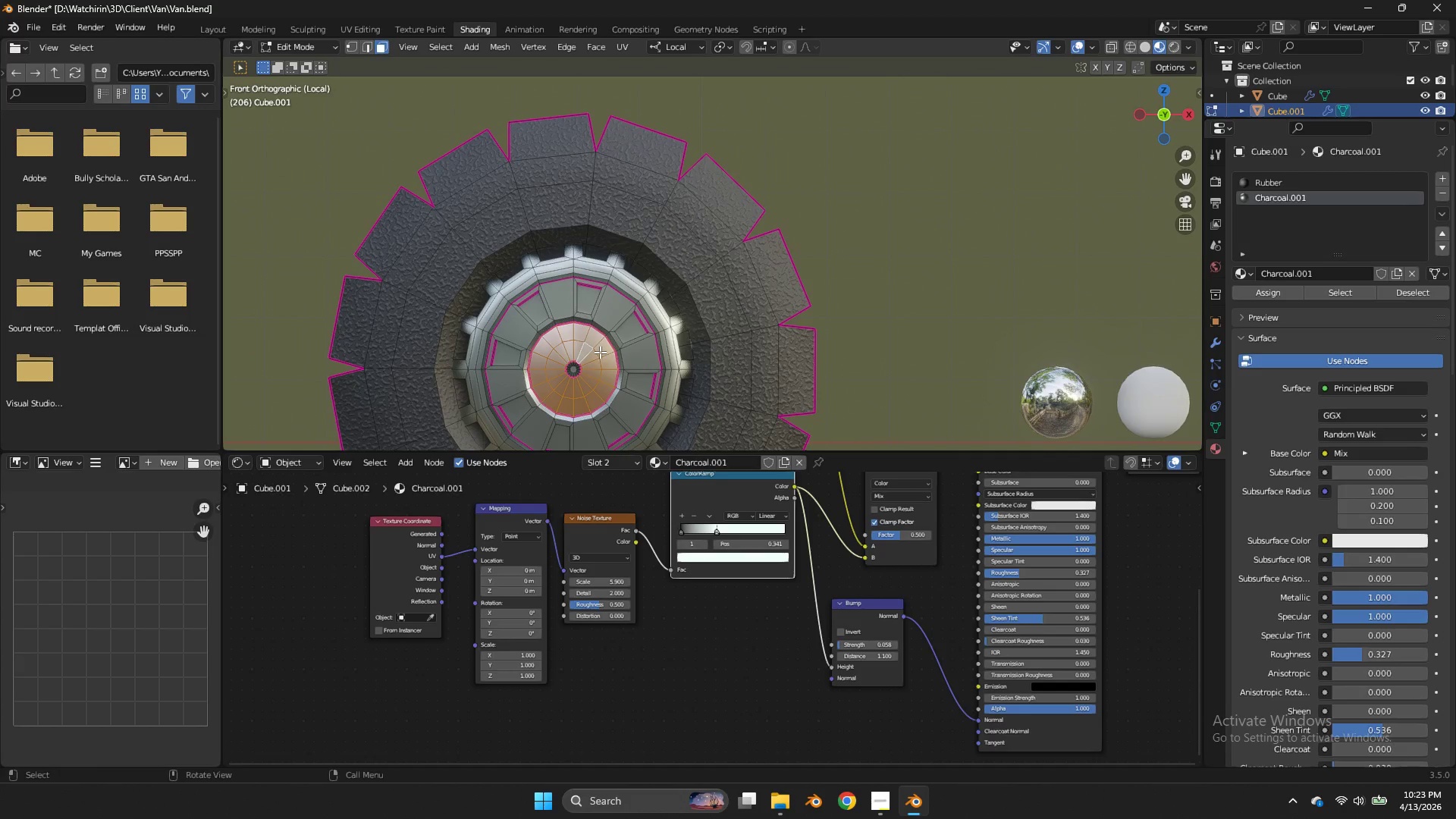 
key(Z)
 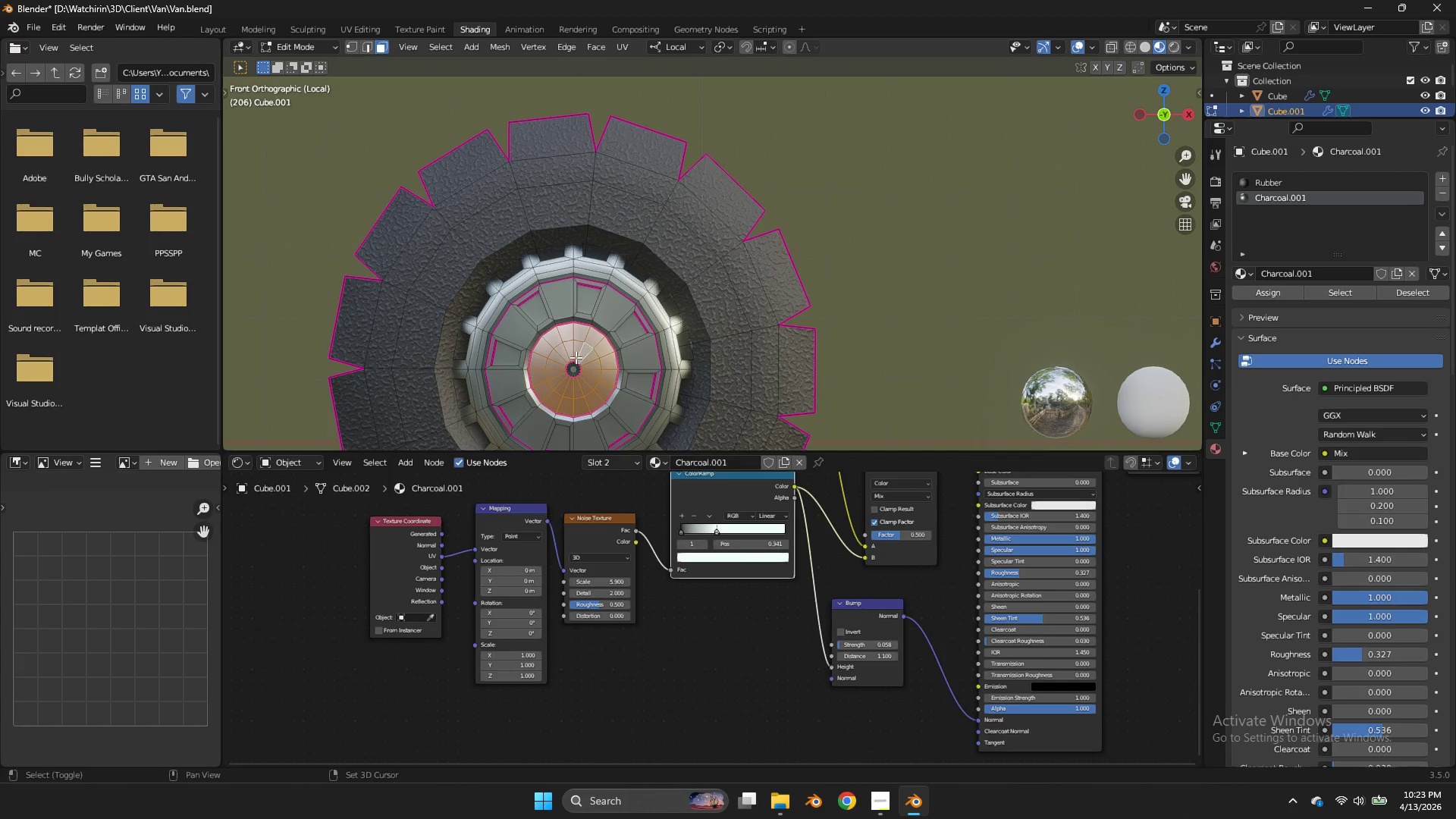 
key(Shift+ShiftLeft)
 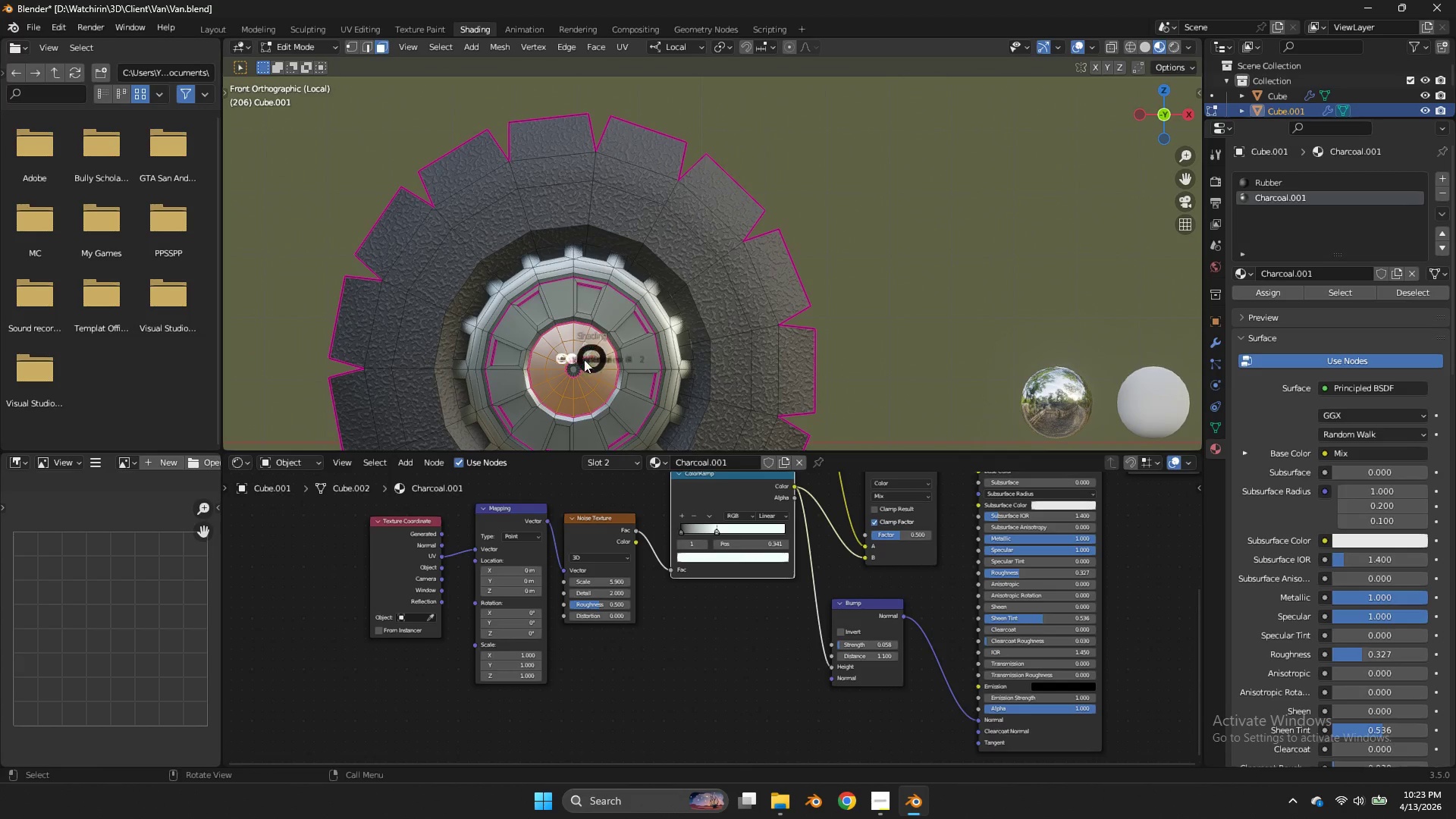 
key(Z)
 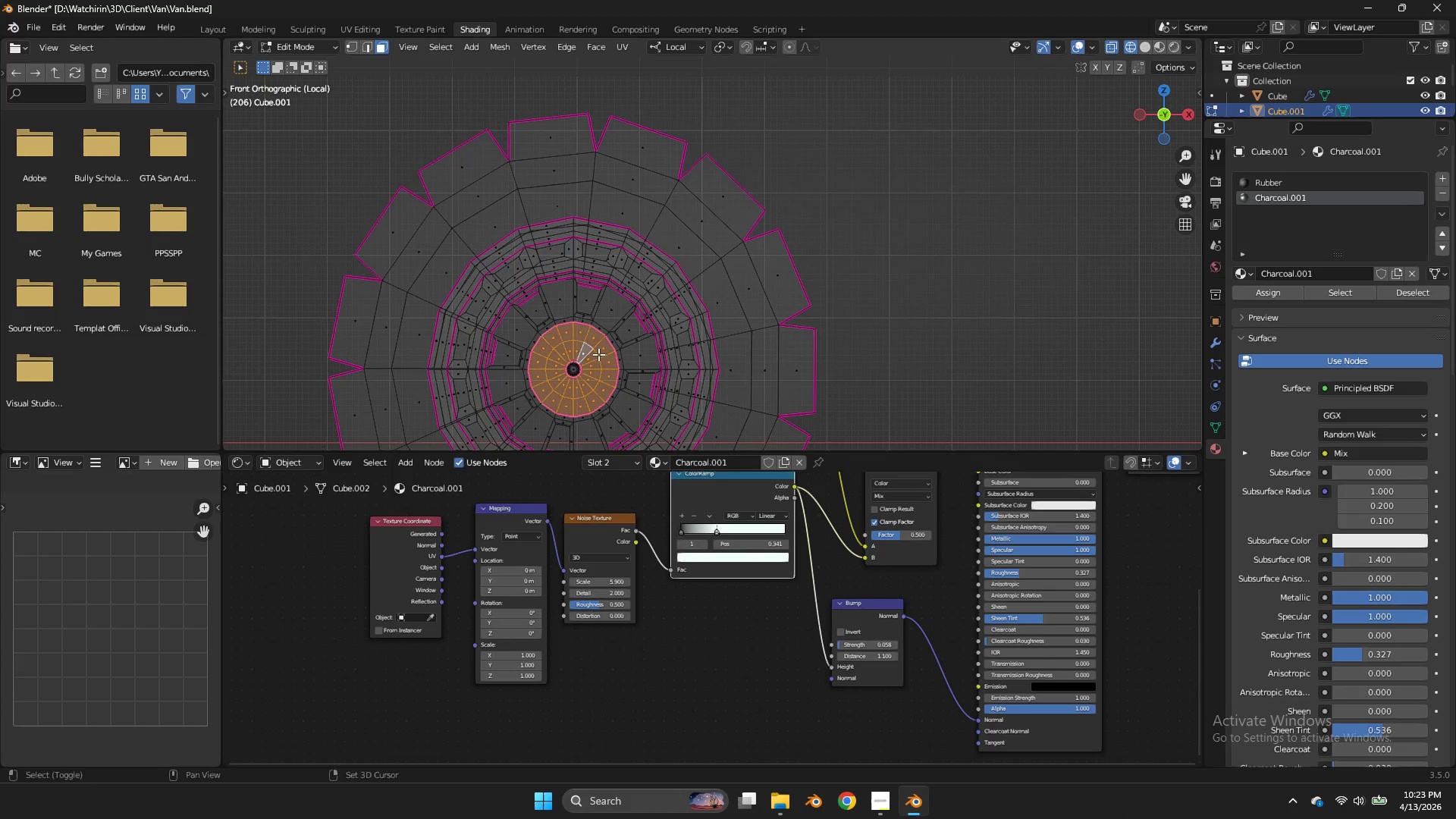 
hold_key(key=ShiftLeft, duration=0.97)
left_click_drag(start_coordinate=[598, 354], to_coordinate=[565, 387])
 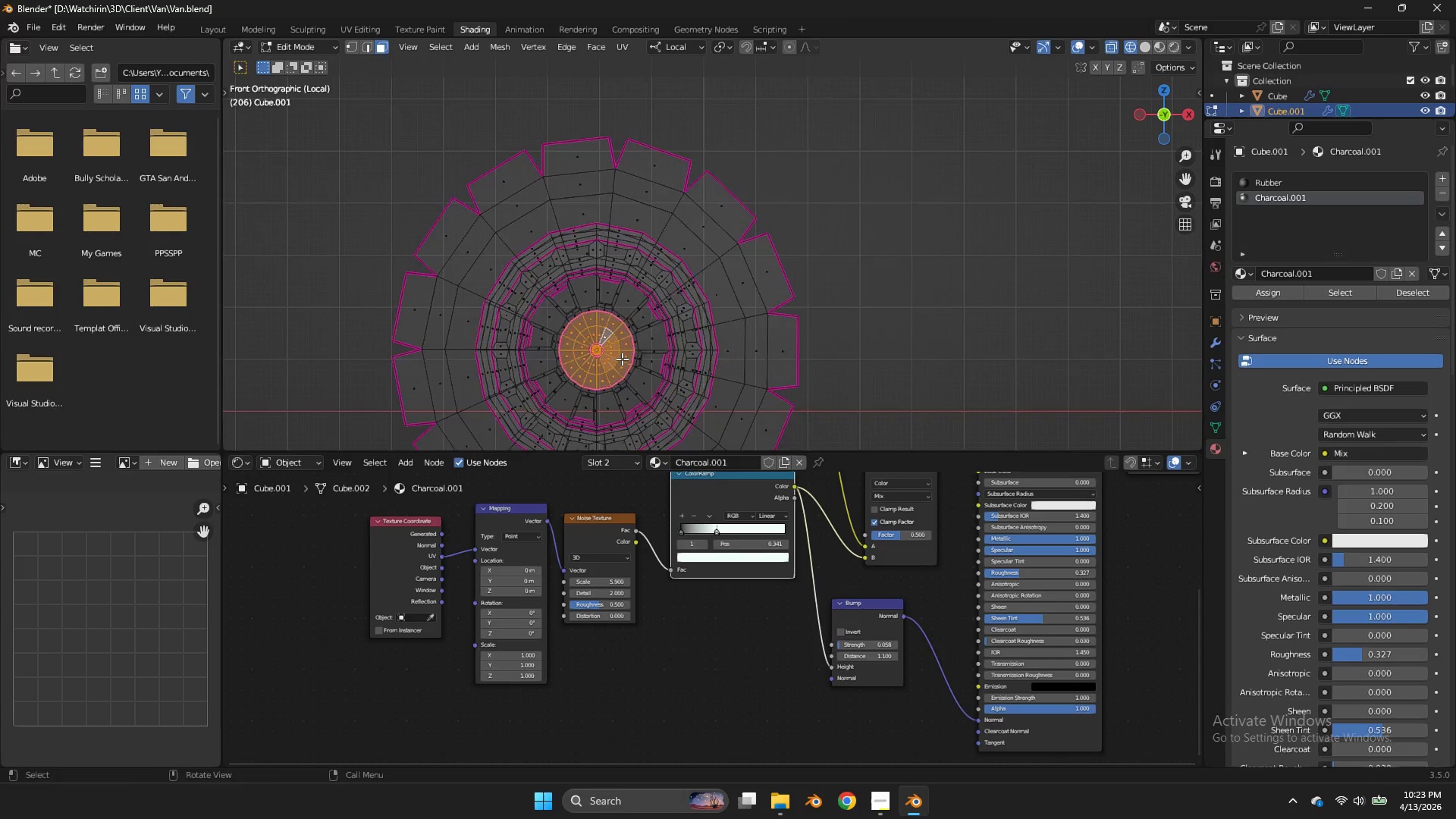 
hold_key(key=ShiftLeft, duration=4.72)
left_click_drag(start_coordinate=[580, 363], to_coordinate=[504, 419])
 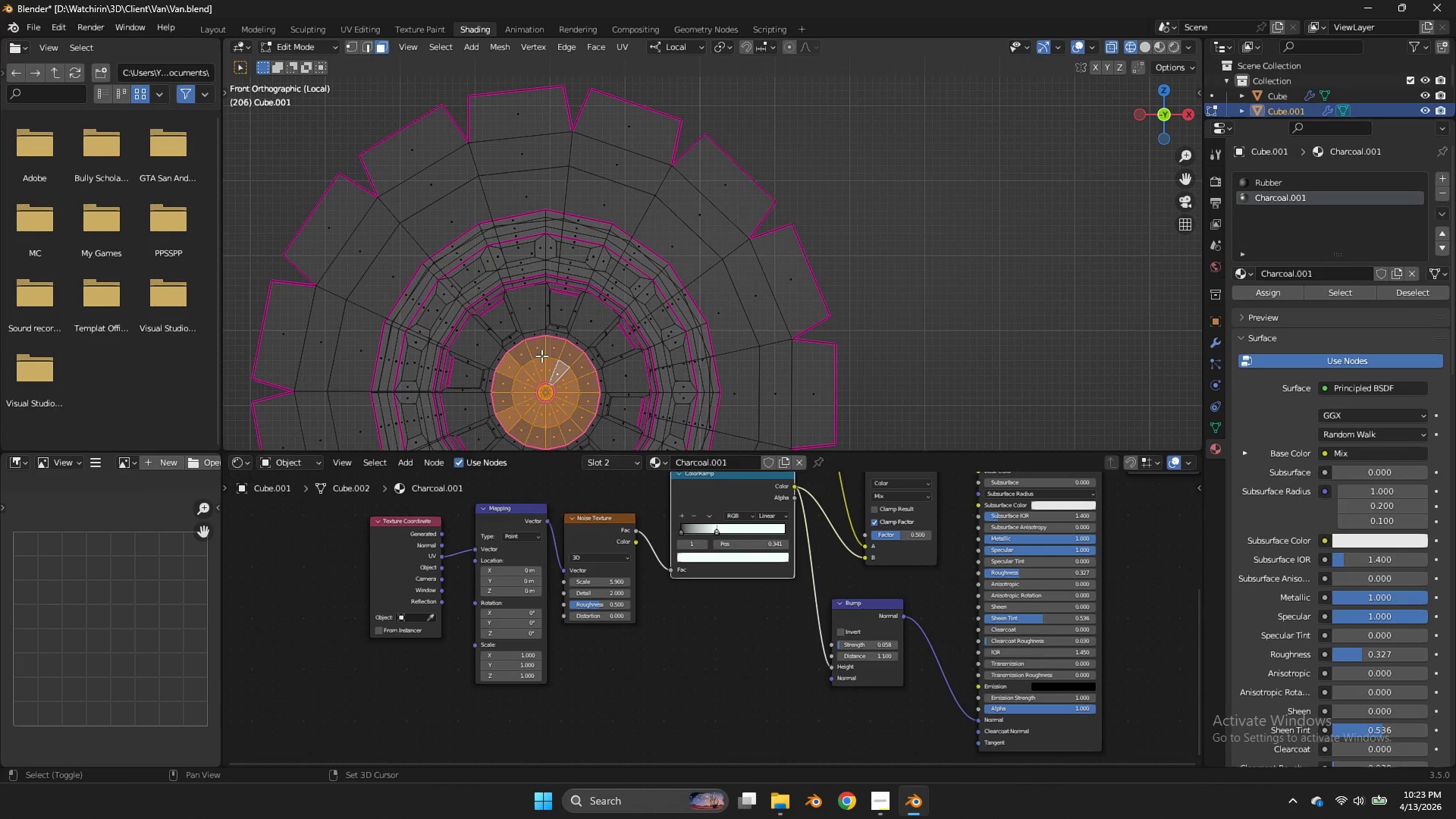 
scroll: coordinate [619, 331], scroll_direction: up, amount: 1.0
 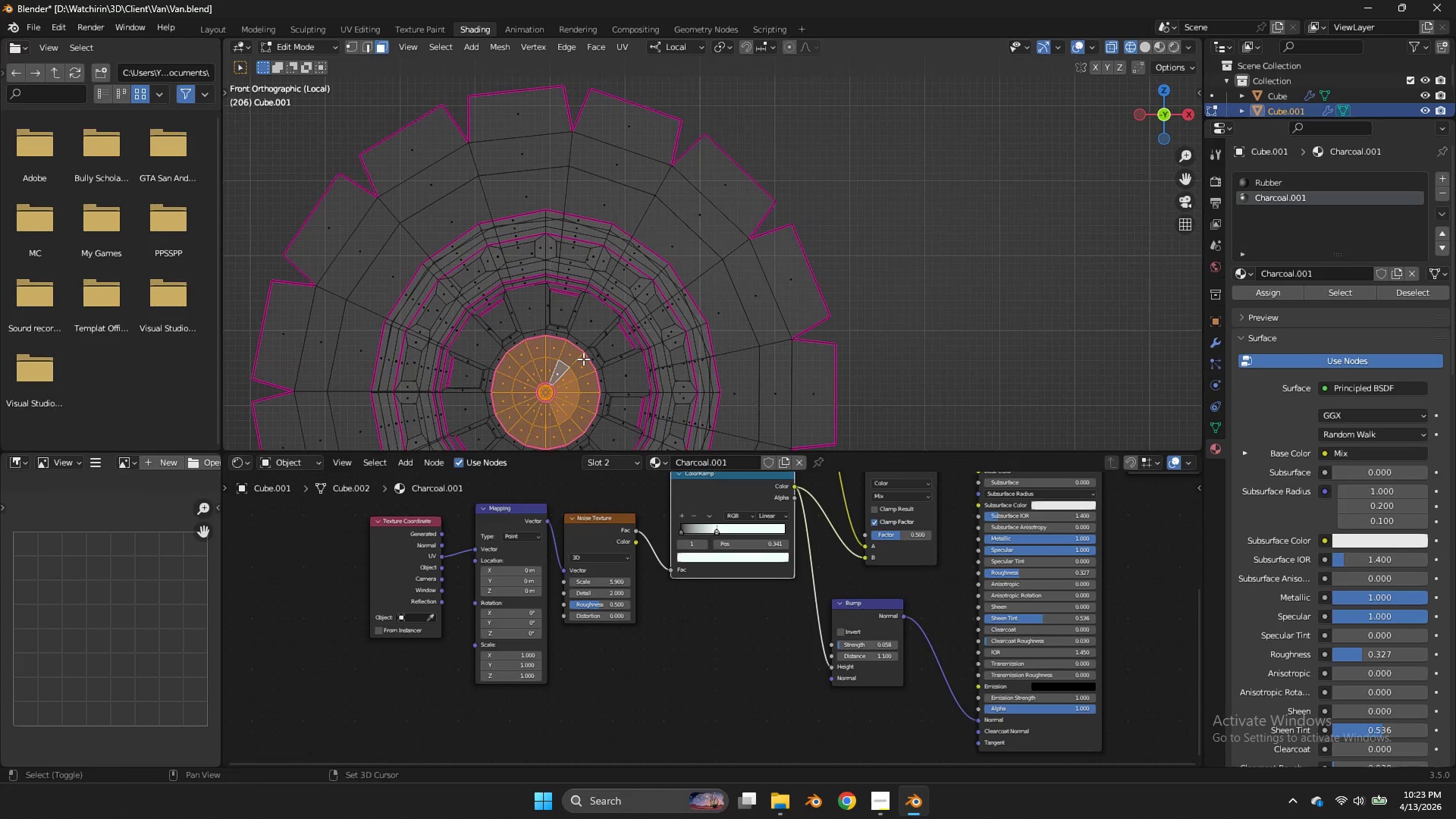 
hold_key(key=AltLeft, duration=2.84)
double_click([533, 351])
 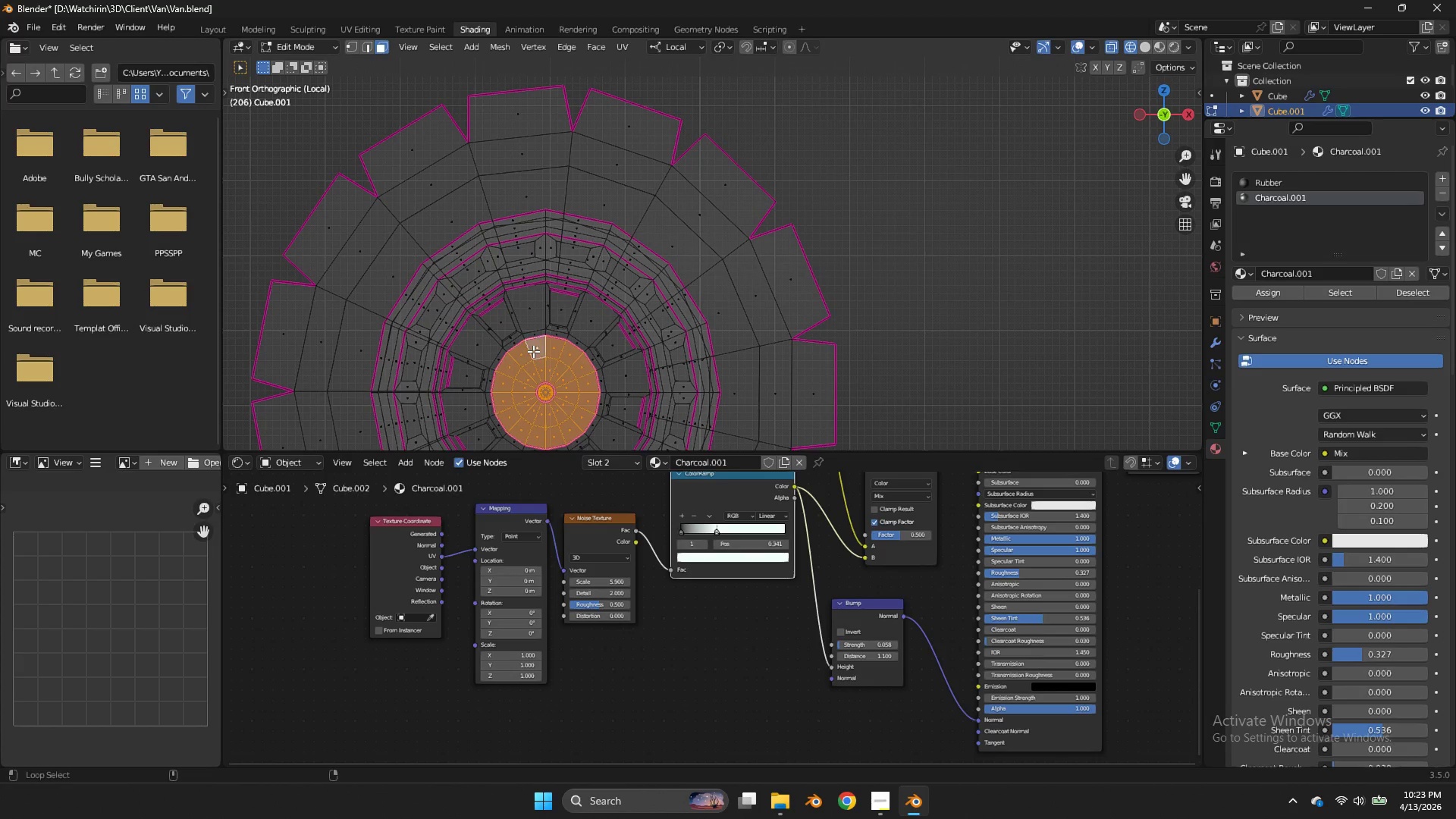 
triple_click([533, 351])
 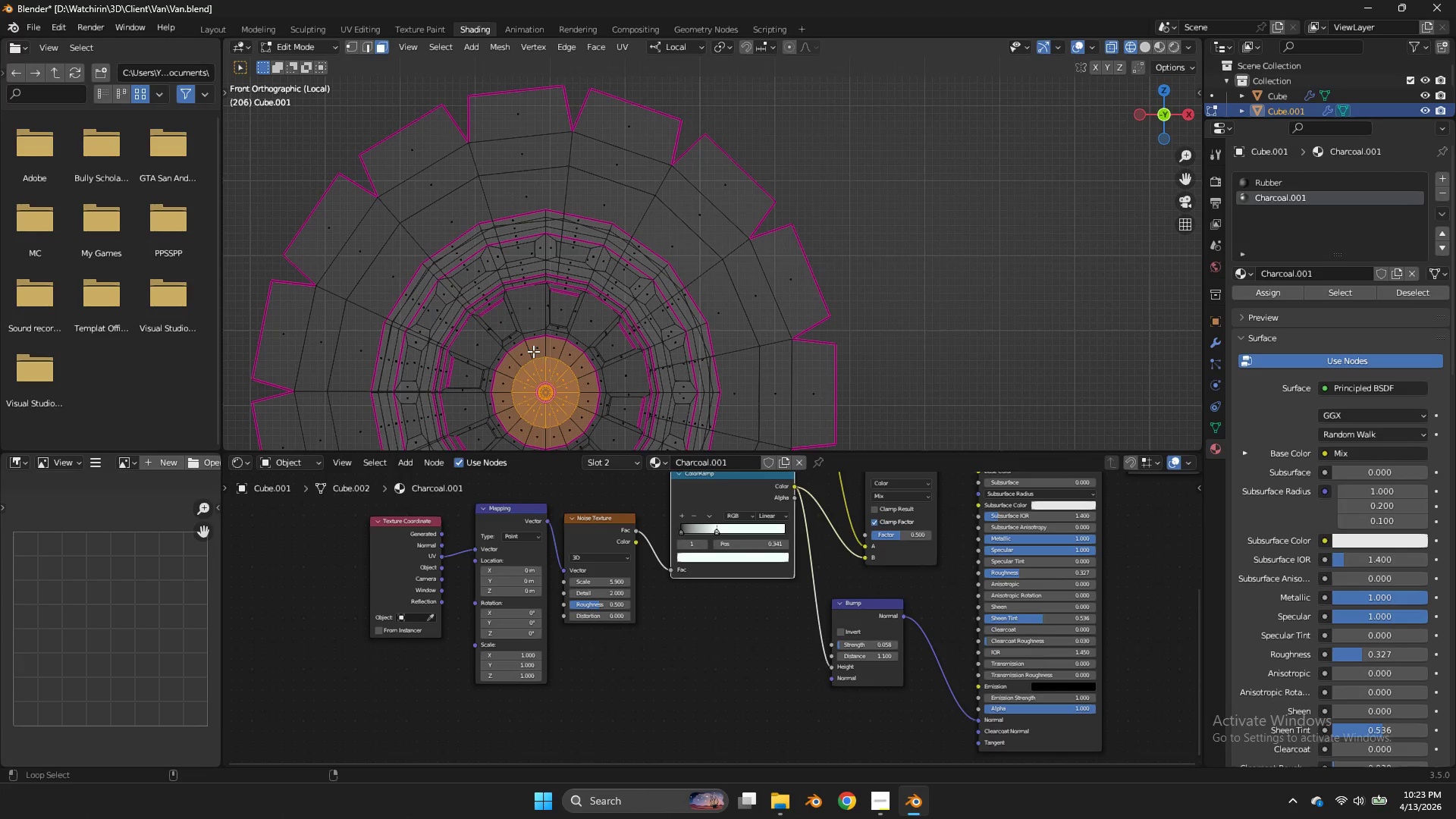 
double_click([533, 351])
 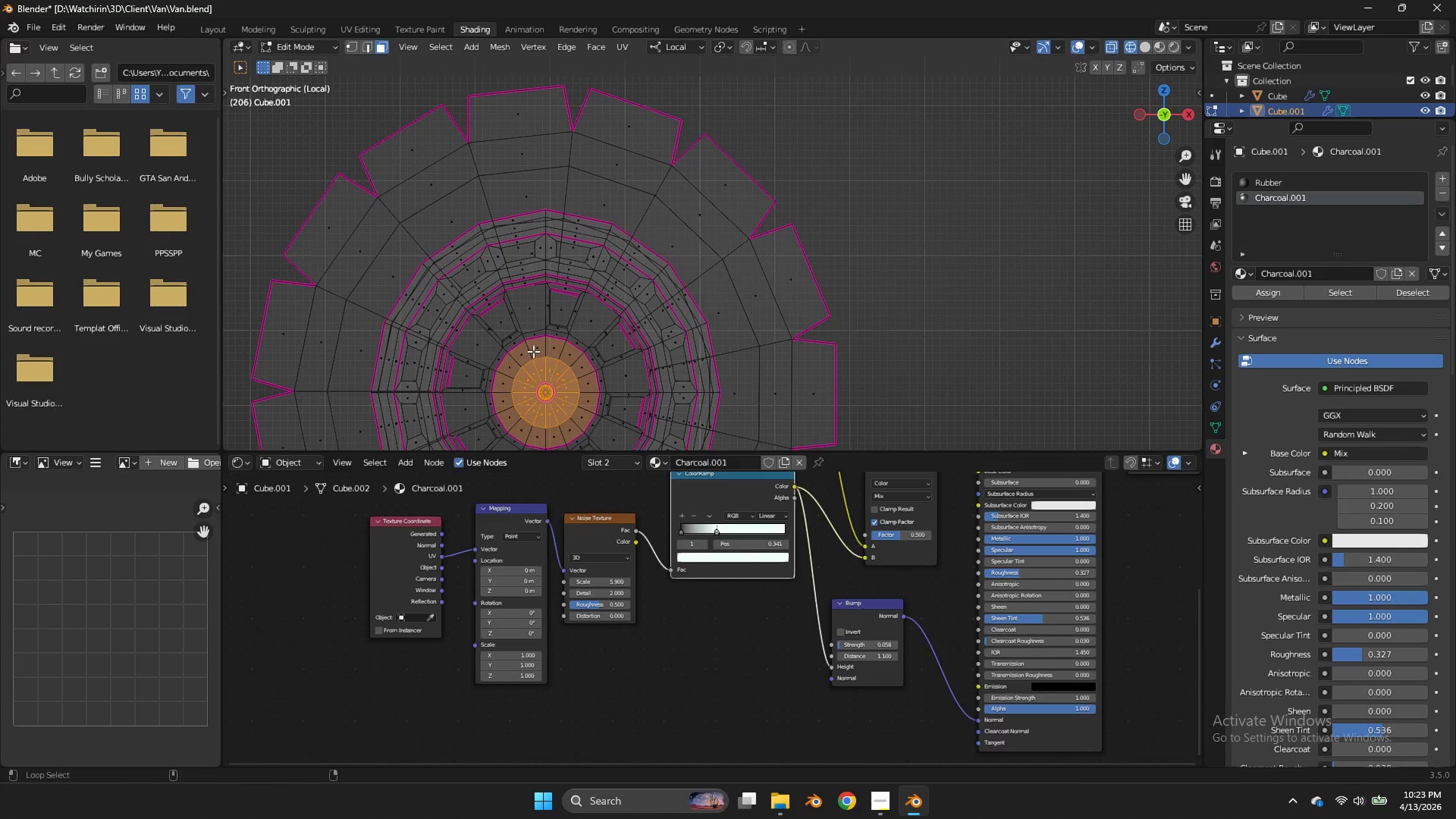 
triple_click([533, 351])
 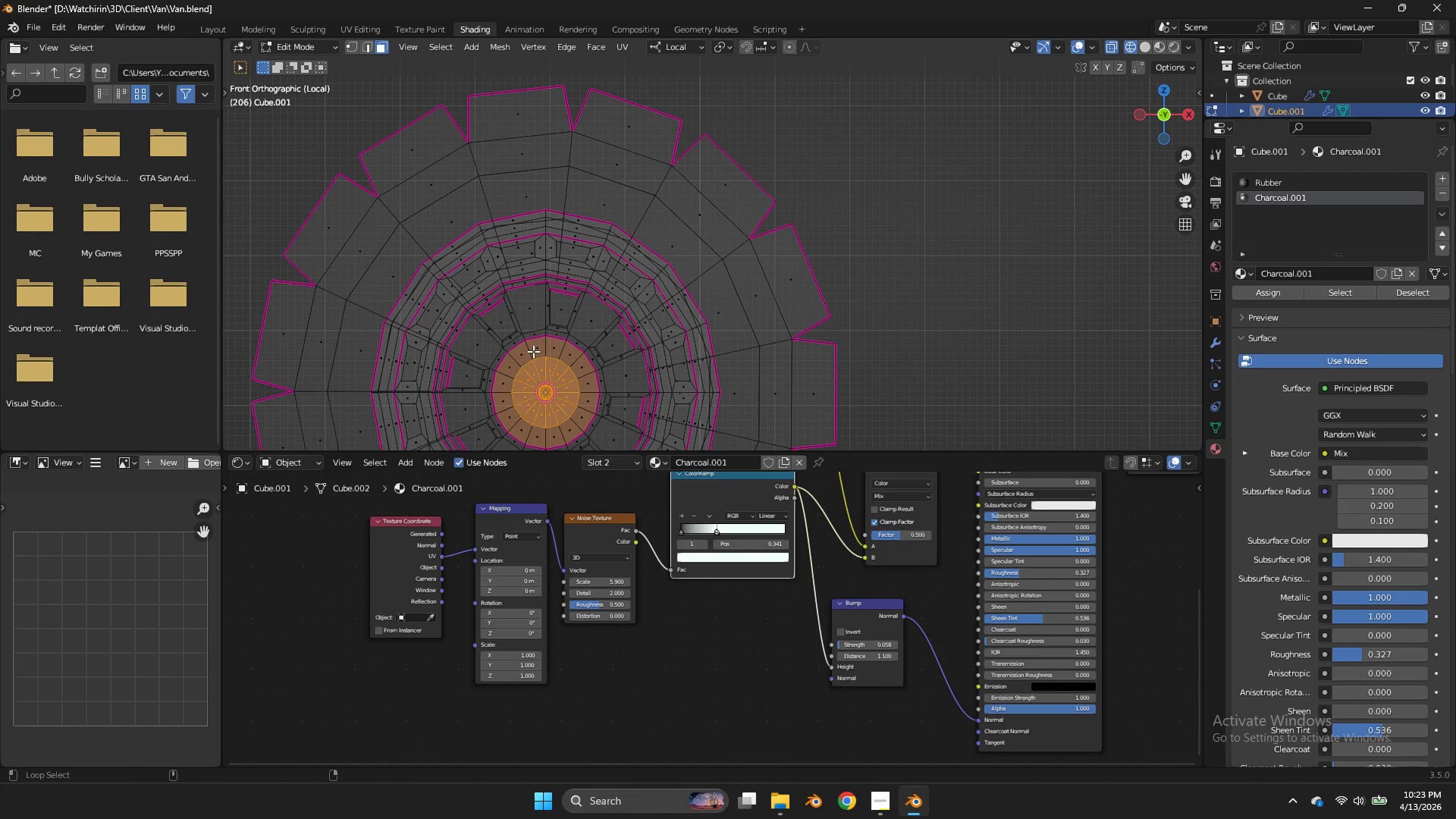 
triple_click([533, 351])
 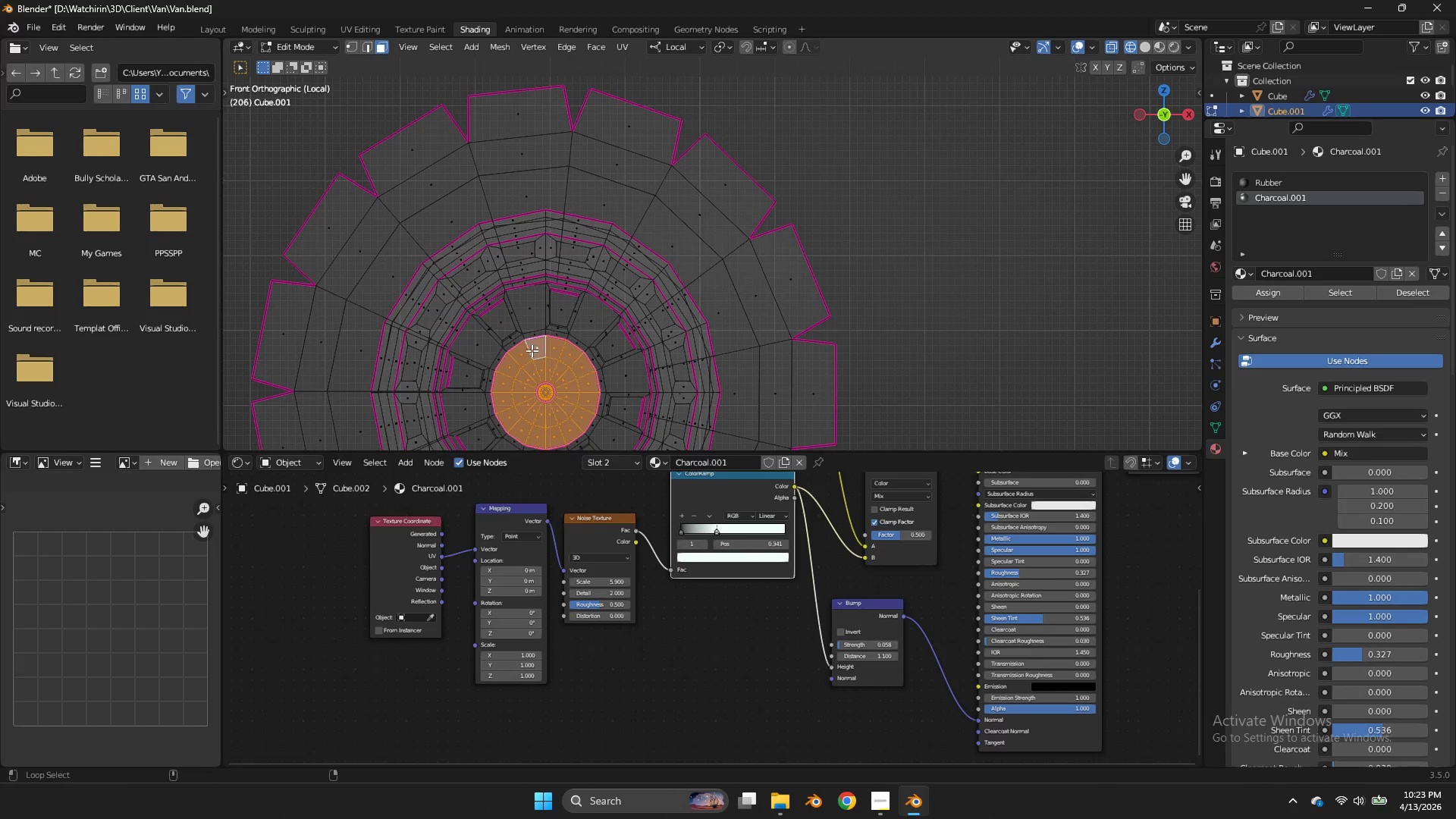 
triple_click([533, 351])
 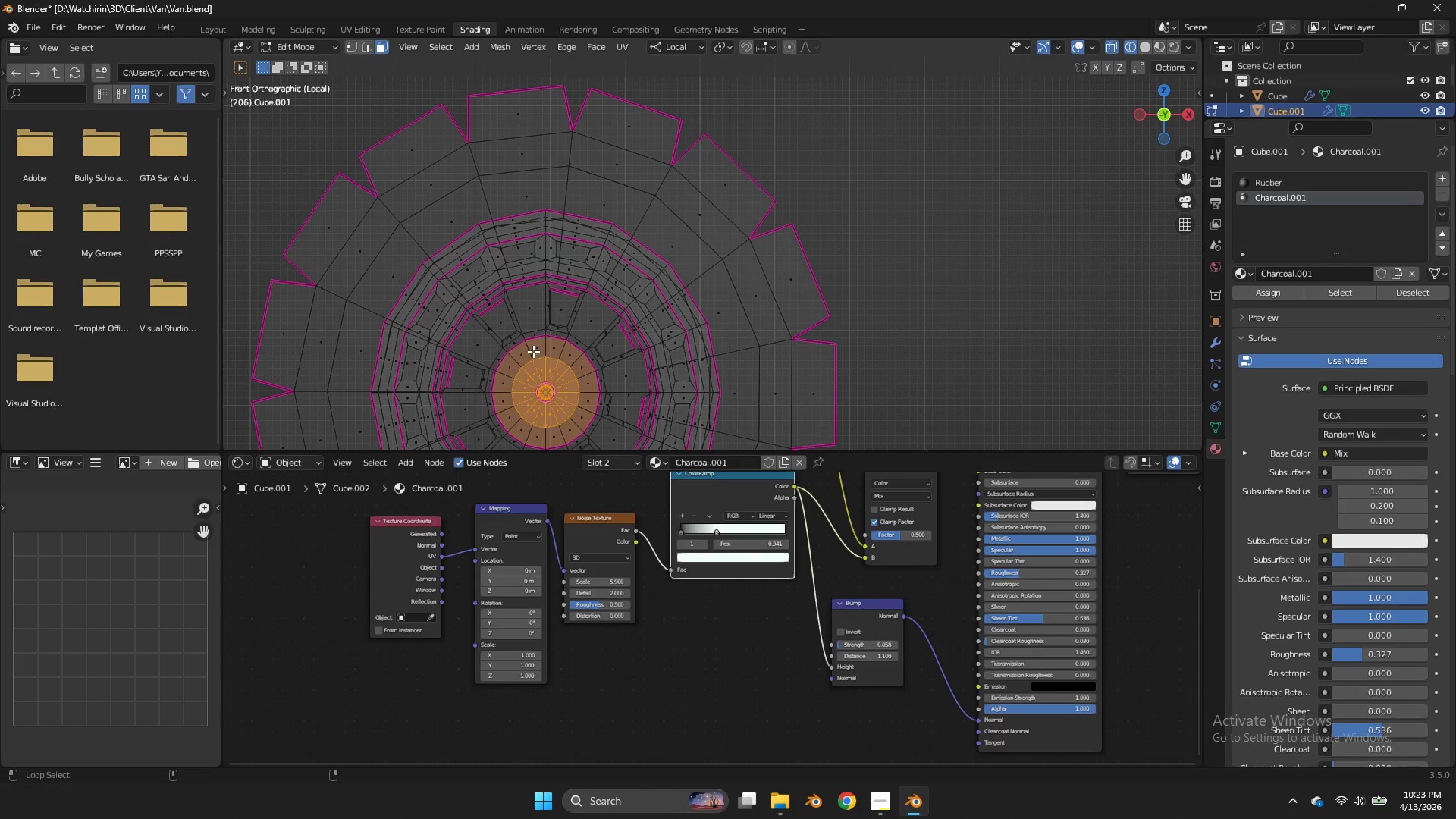 
triple_click([533, 351])
 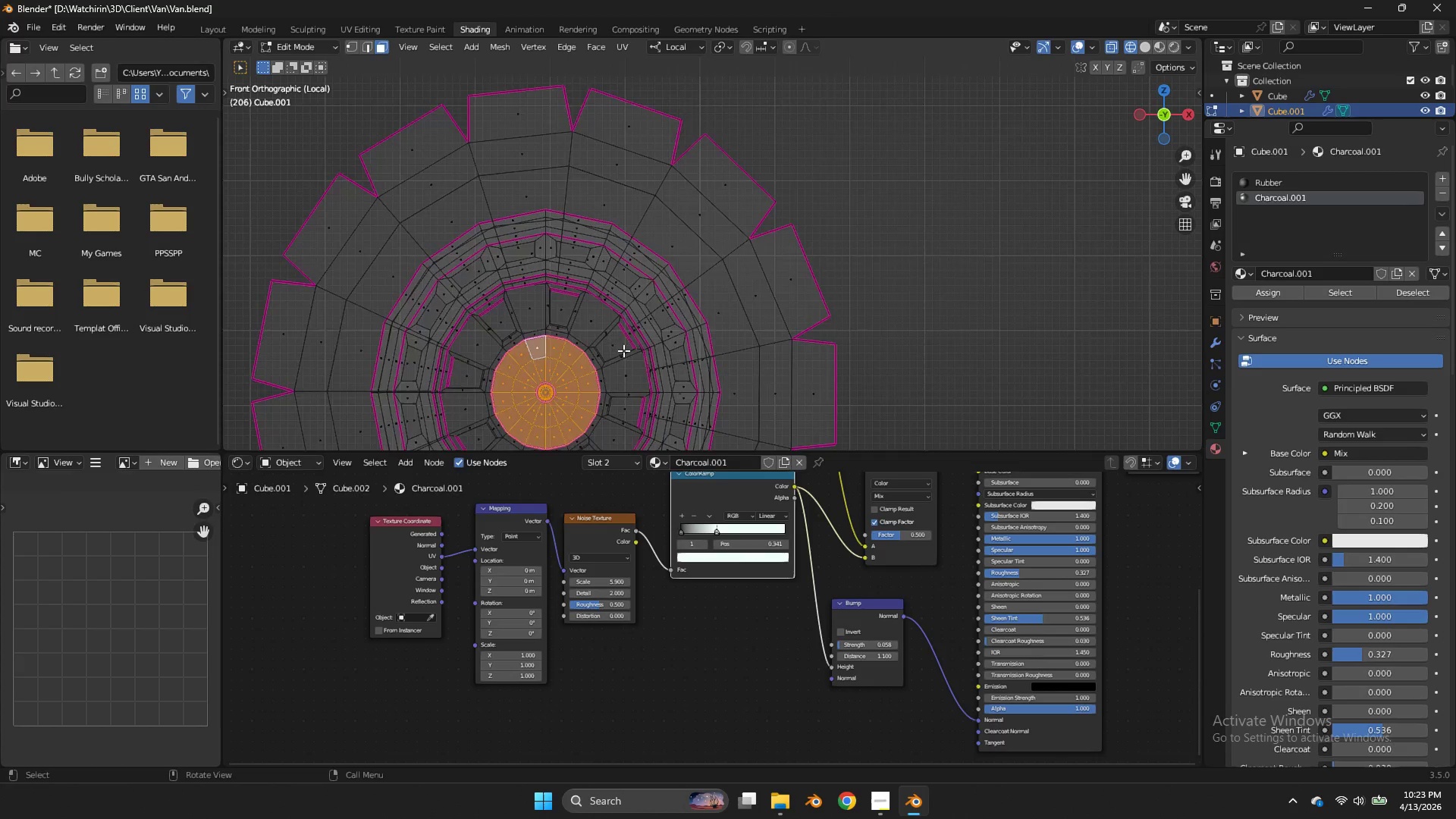 
key(Tab)
 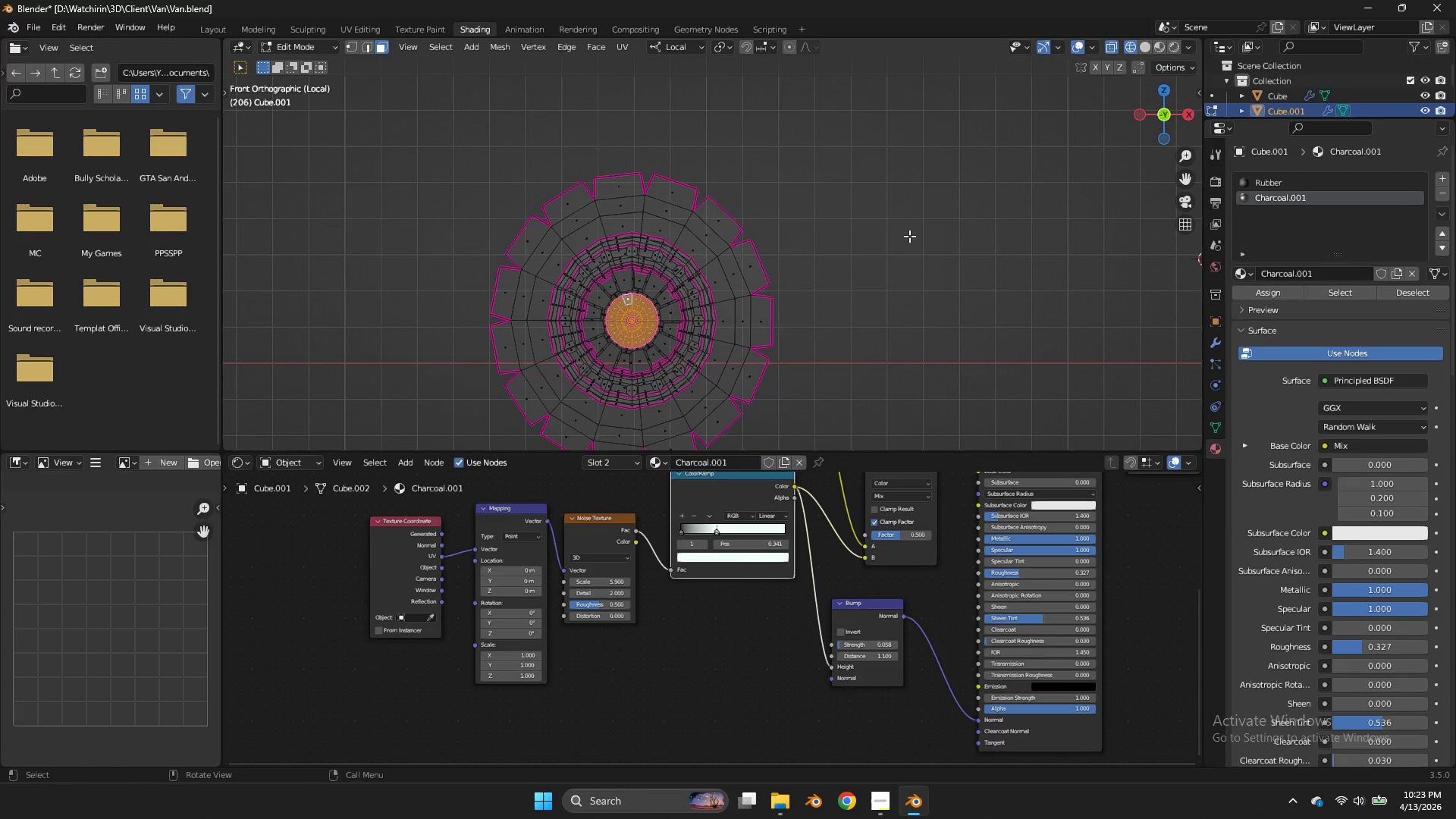 
key(Tab)
 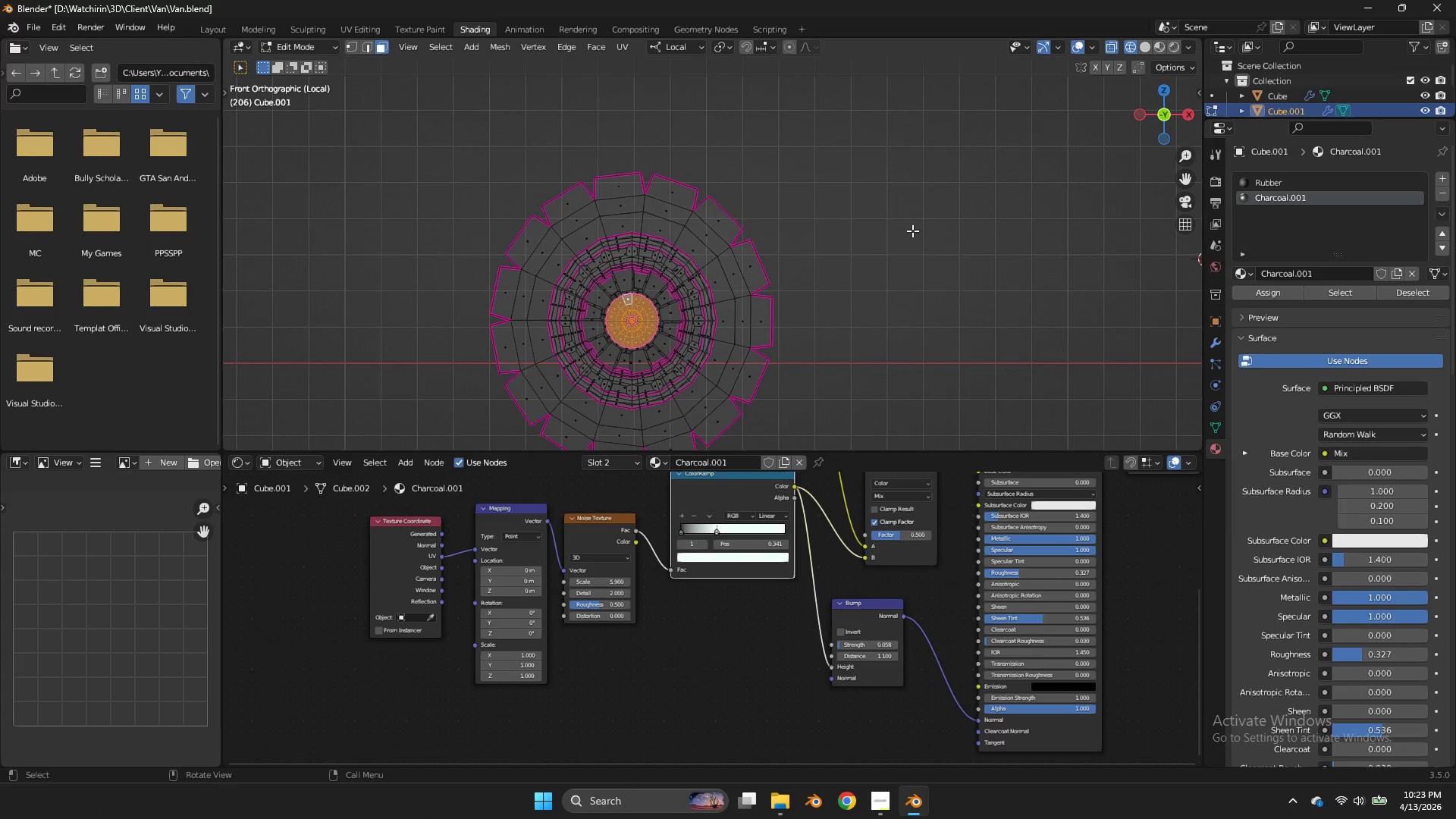 
key(Z)
 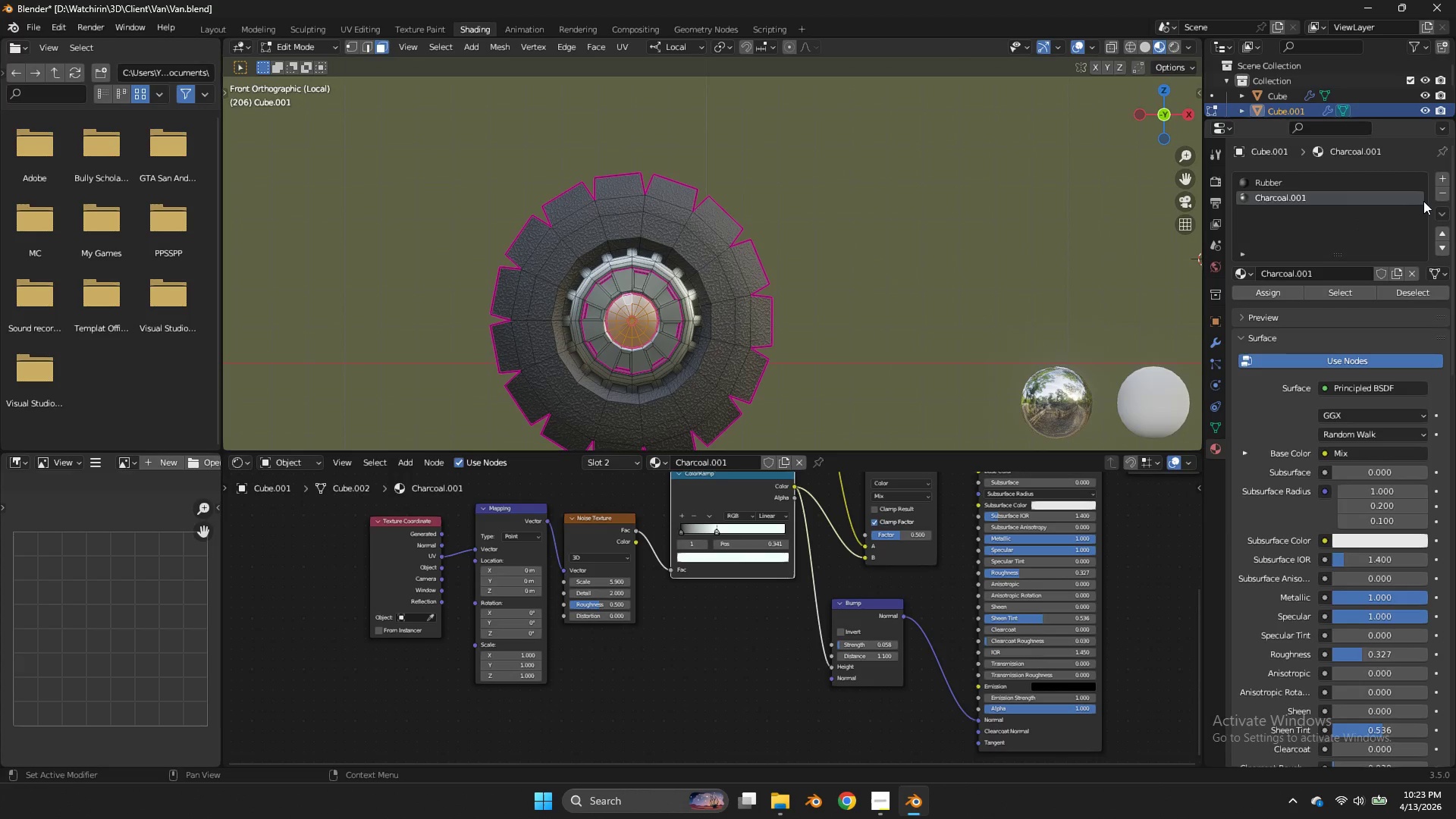 
scroll: coordinate [666, 359], scroll_direction: down, amount: 4.0
 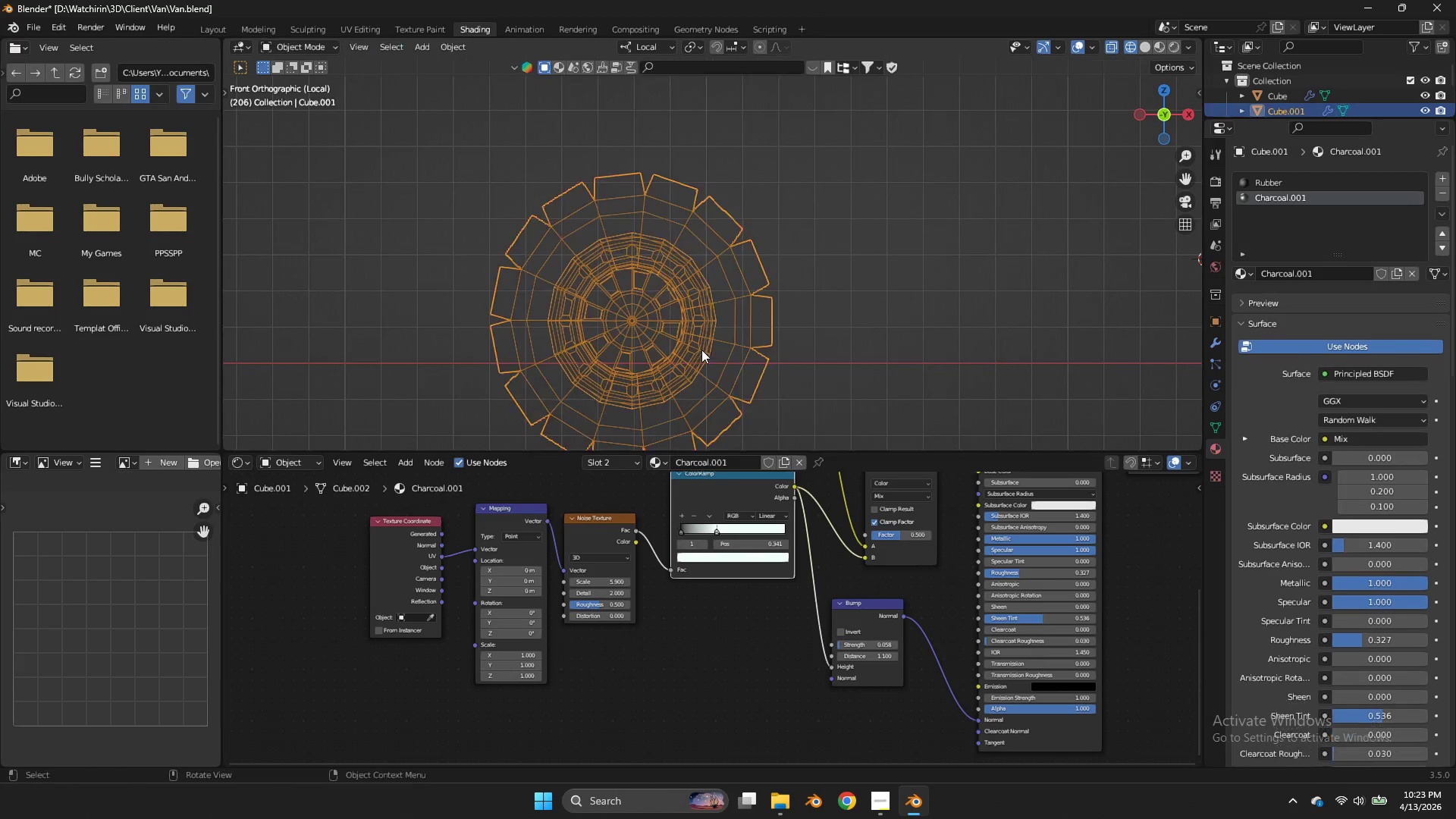 
left_click([1442, 178])
 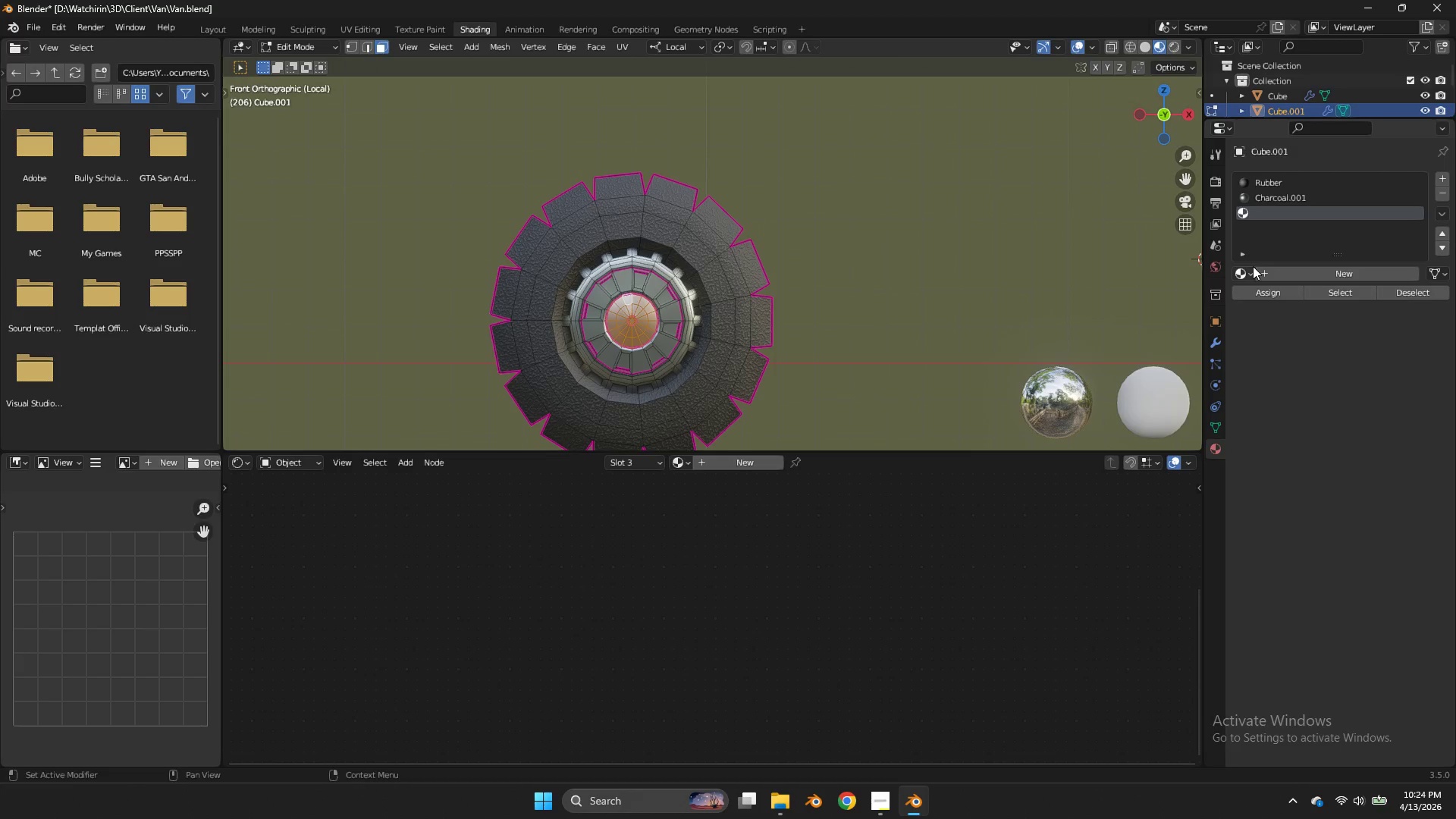 
left_click([1251, 272])
 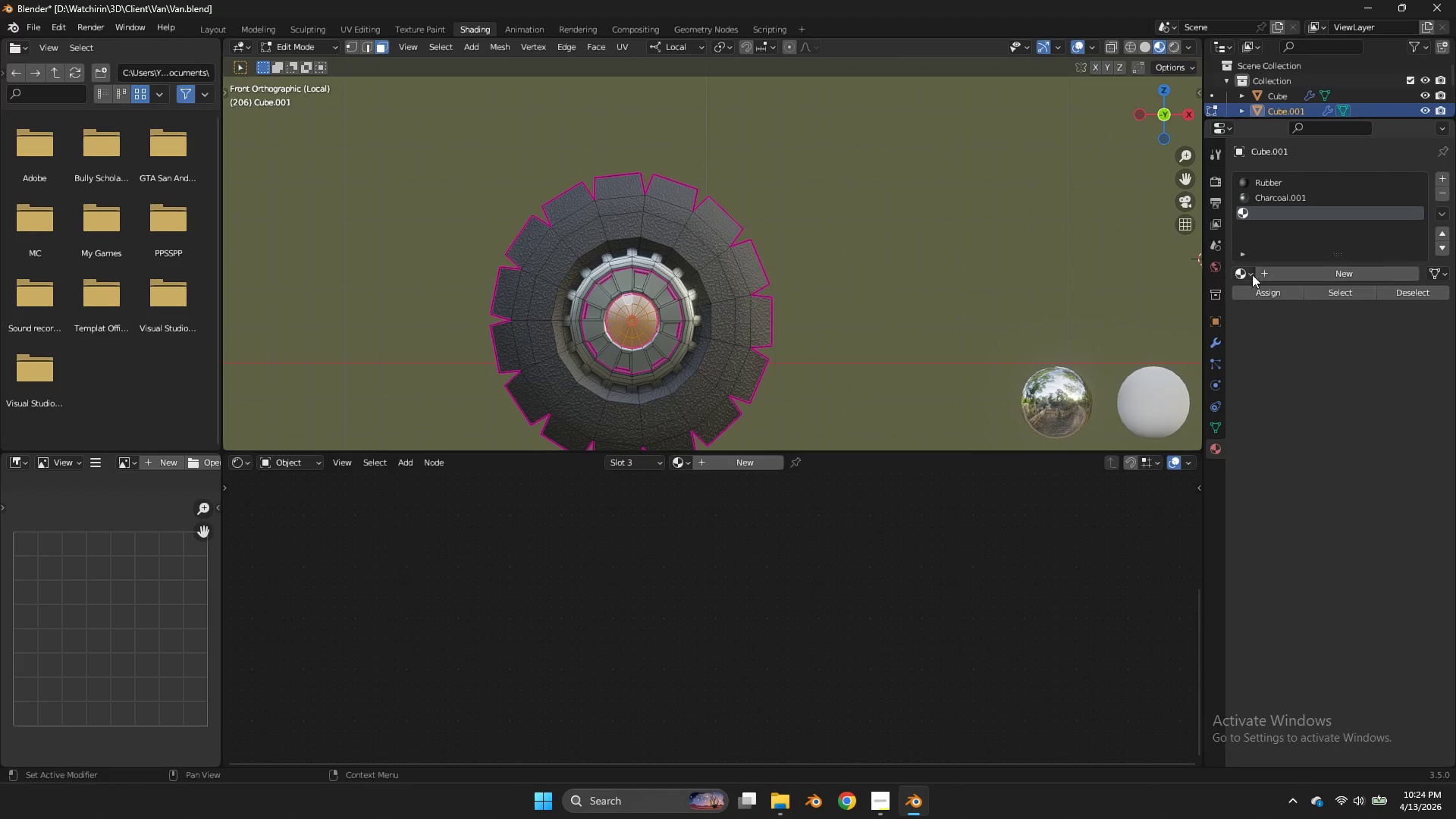 
double_click([1251, 272])
 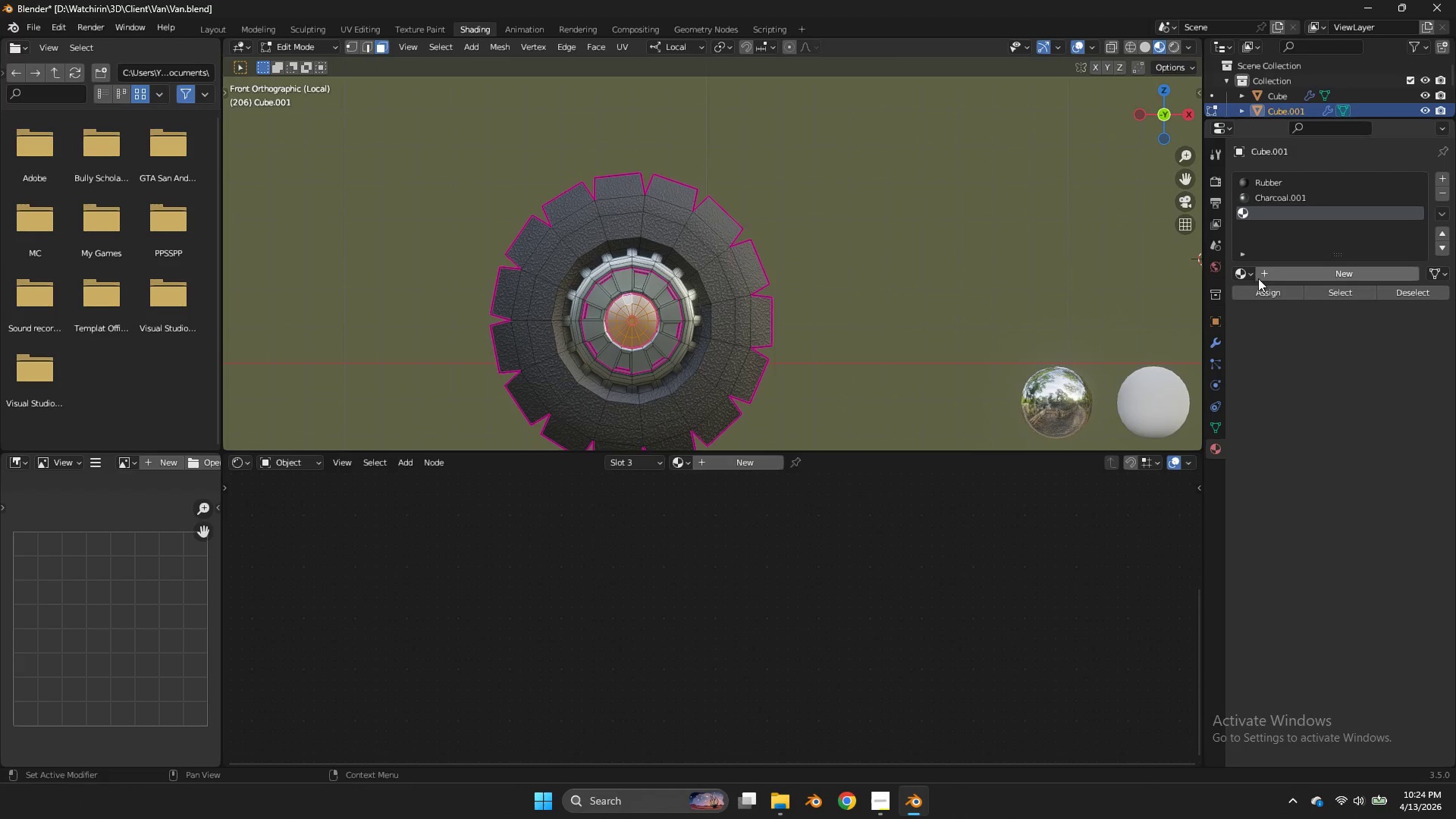 
left_click([1252, 275])
 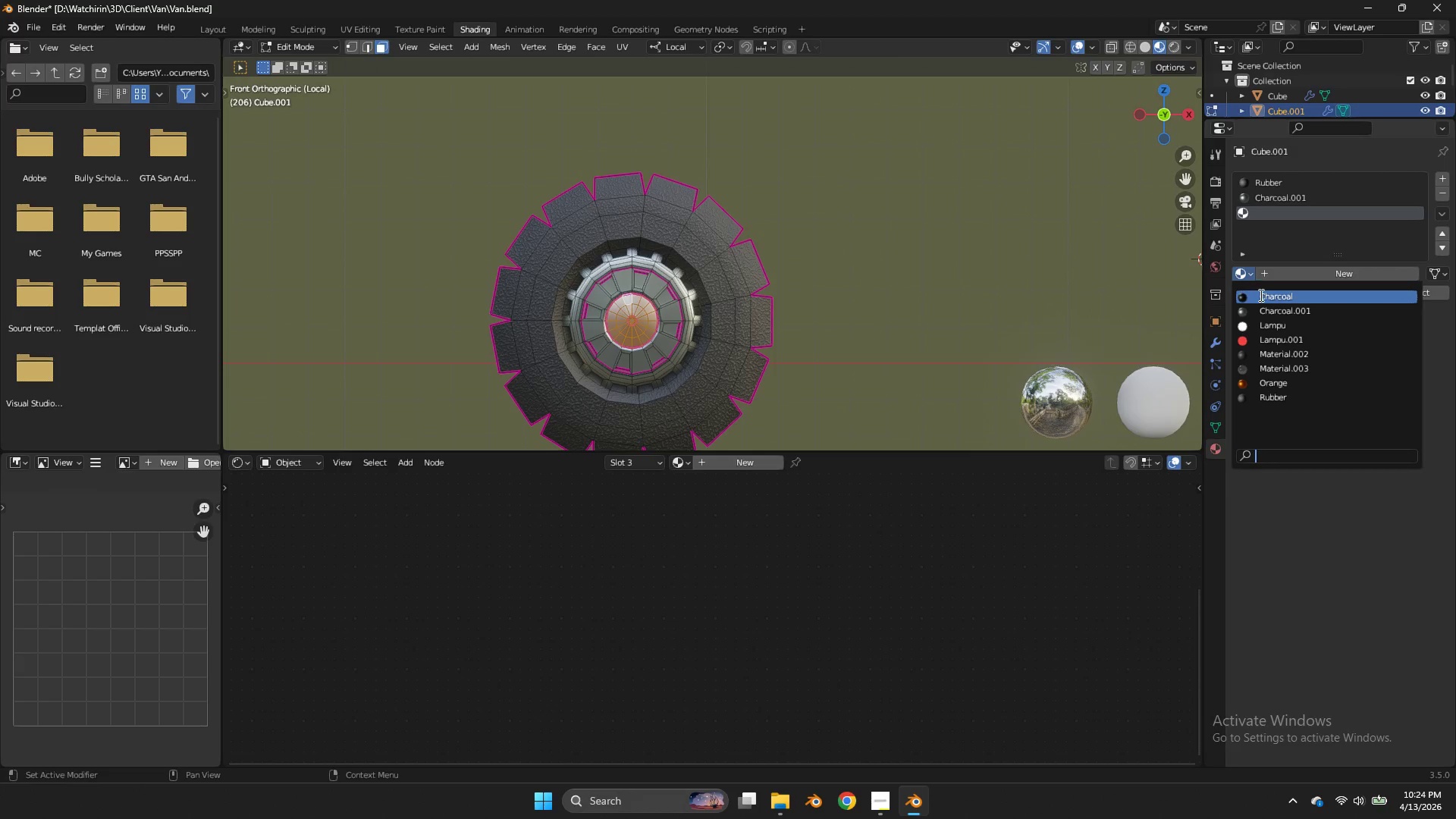 
left_click([1260, 295])
 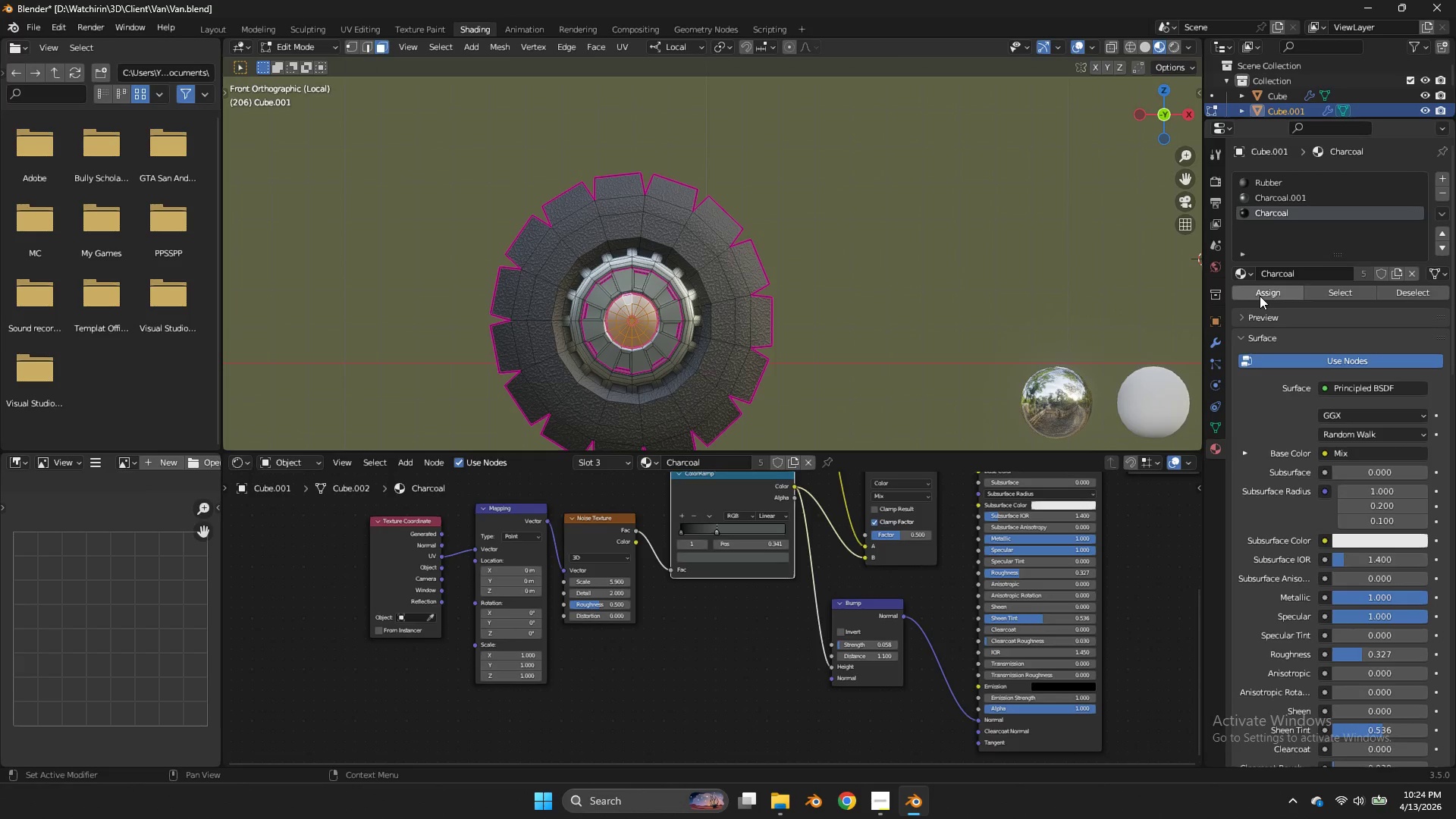 
left_click([1260, 296])
 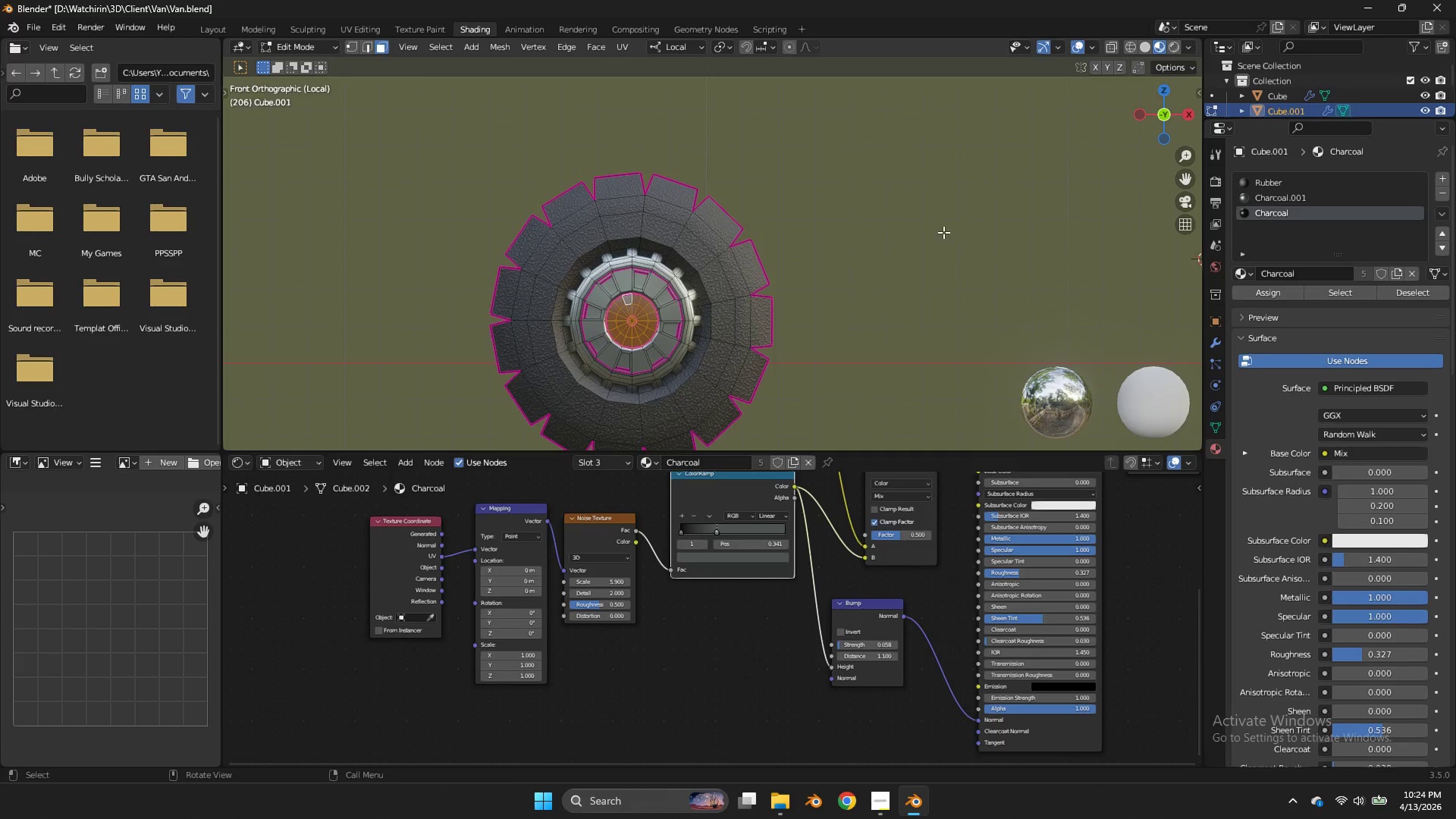 
key(Tab)
 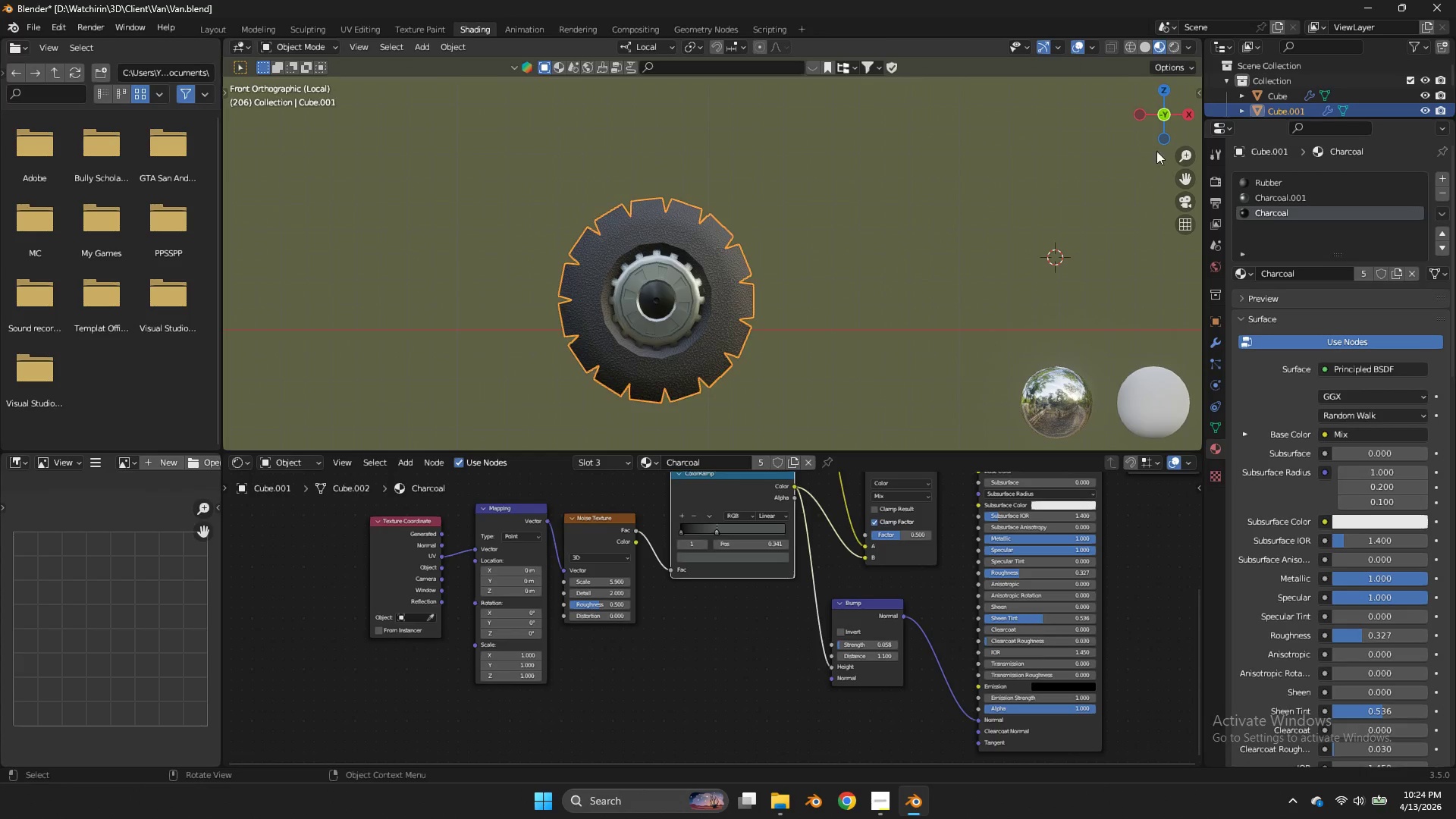 
key(Tab)
 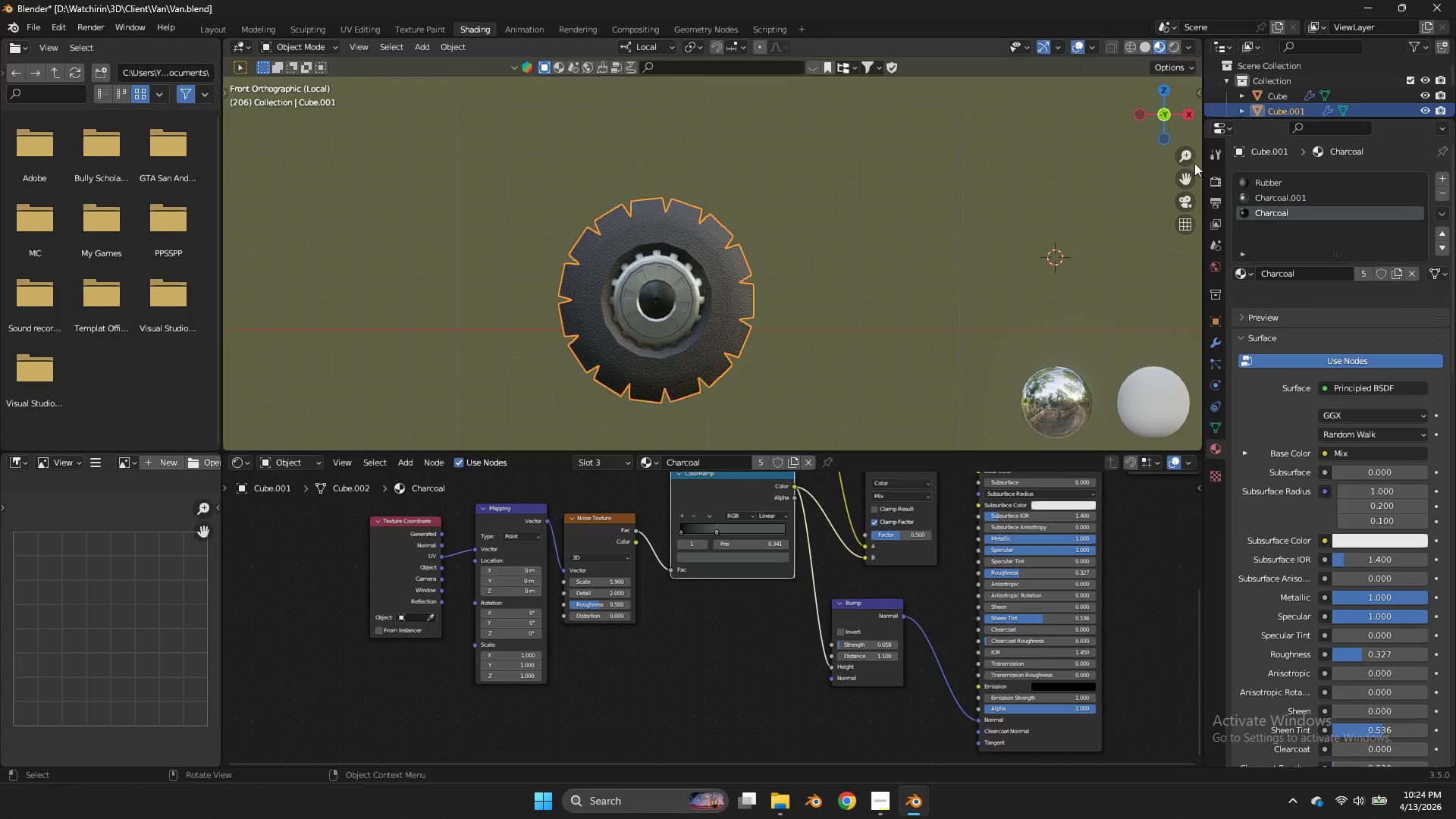 
key(Tab)
 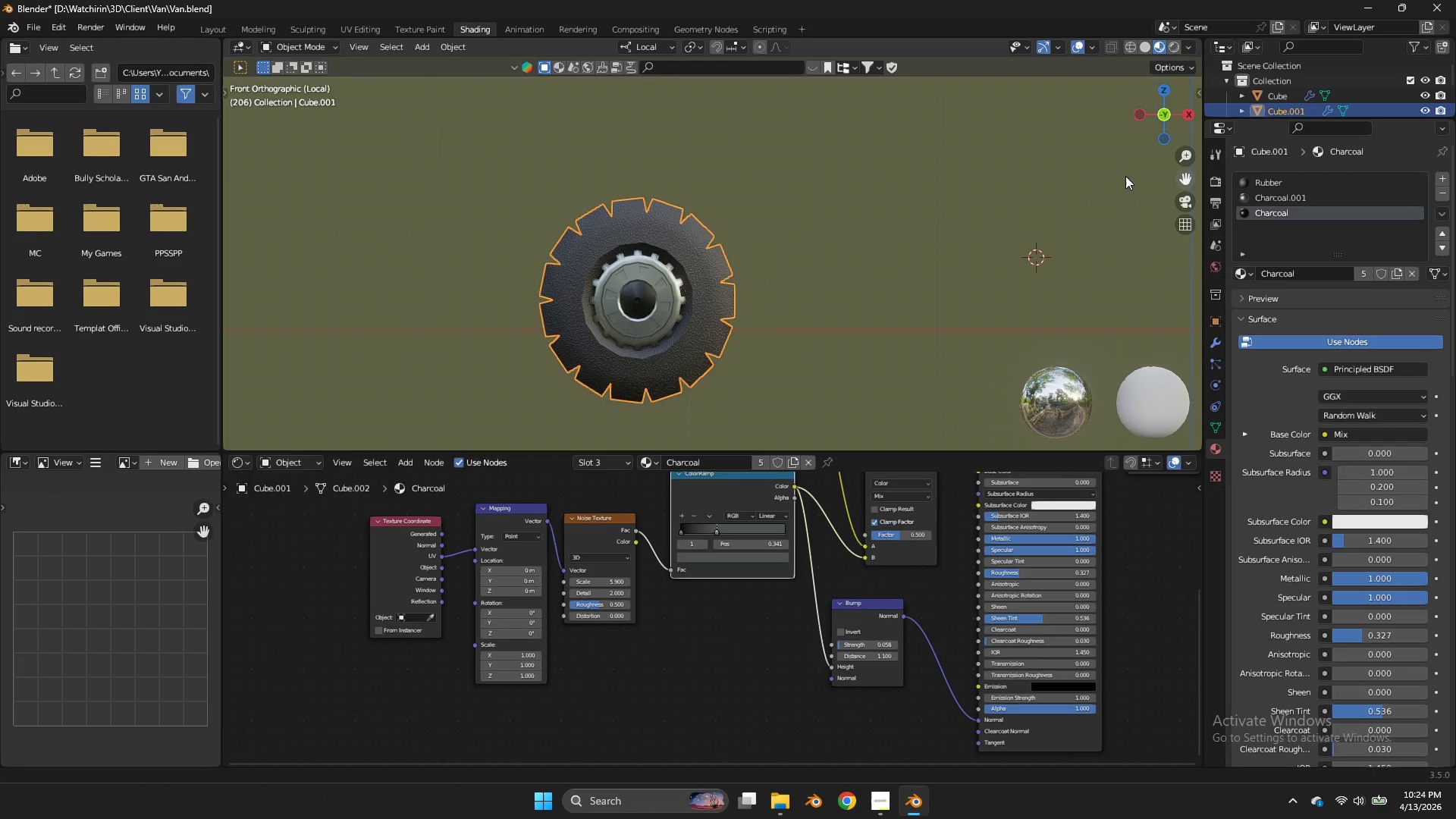 
scroll: coordinate [943, 232], scroll_direction: down, amount: 2.0
 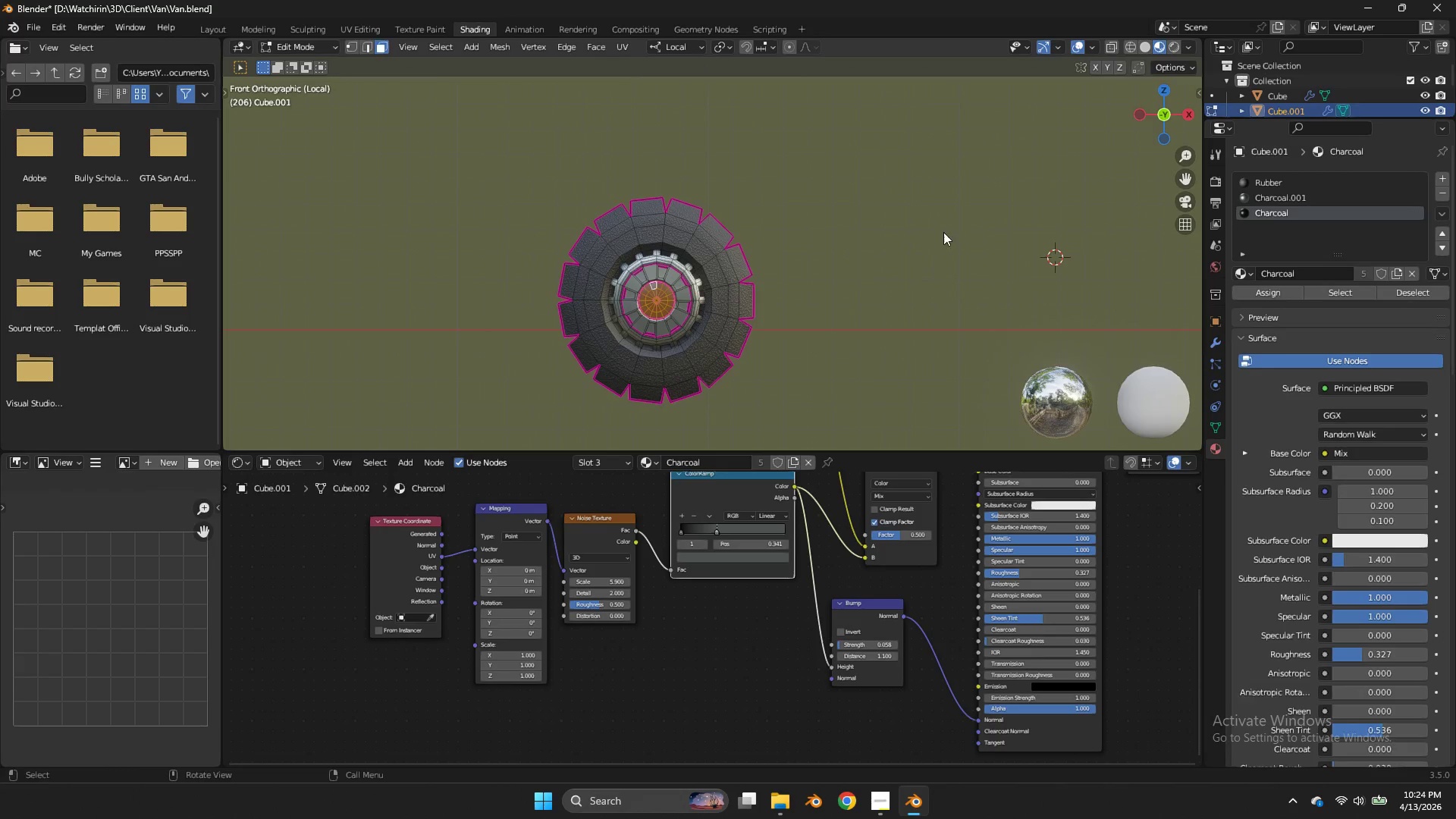 
left_click_drag(start_coordinate=[1181, 176], to_coordinate=[287, 160])
 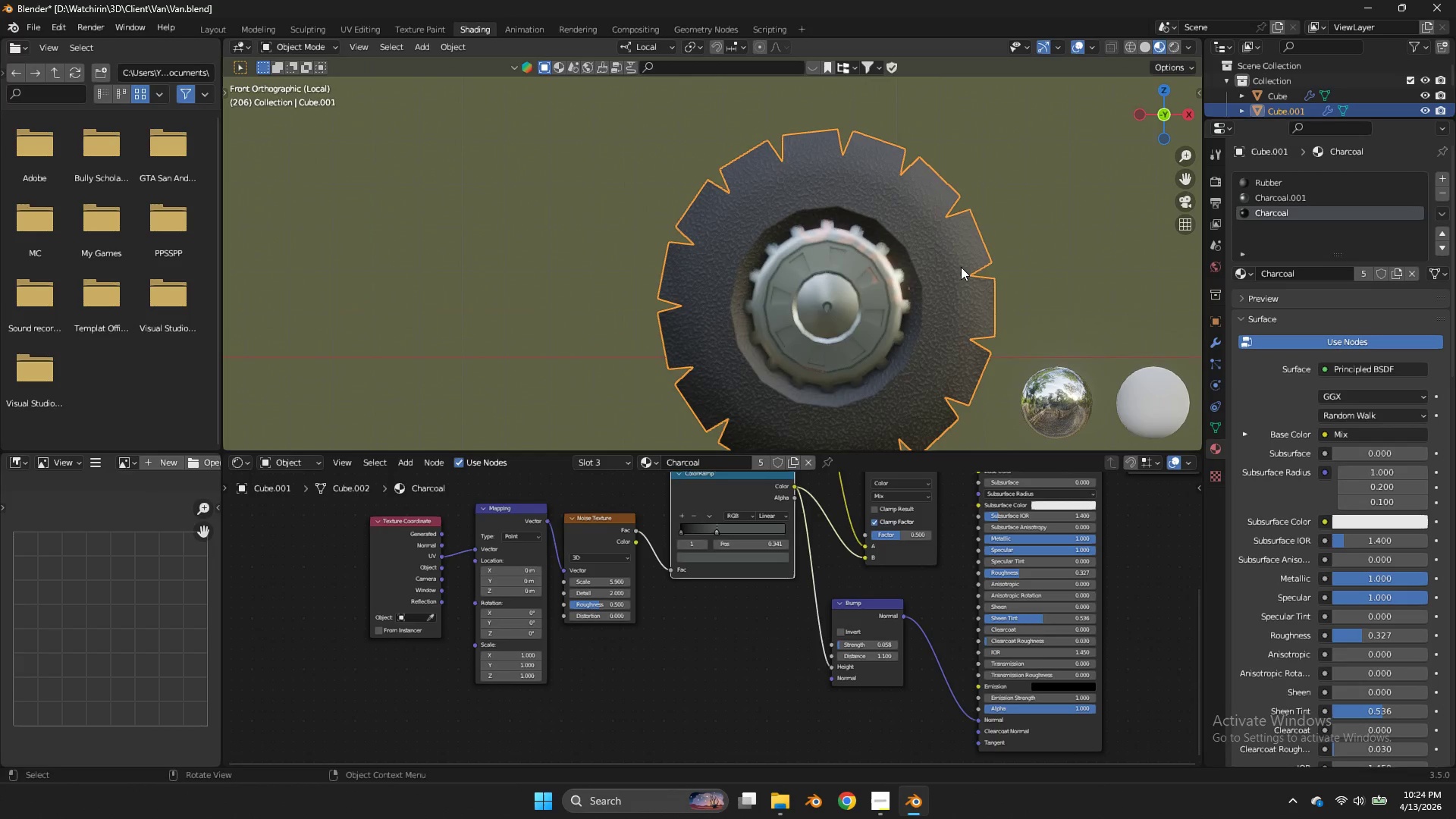 
key(Tab)
 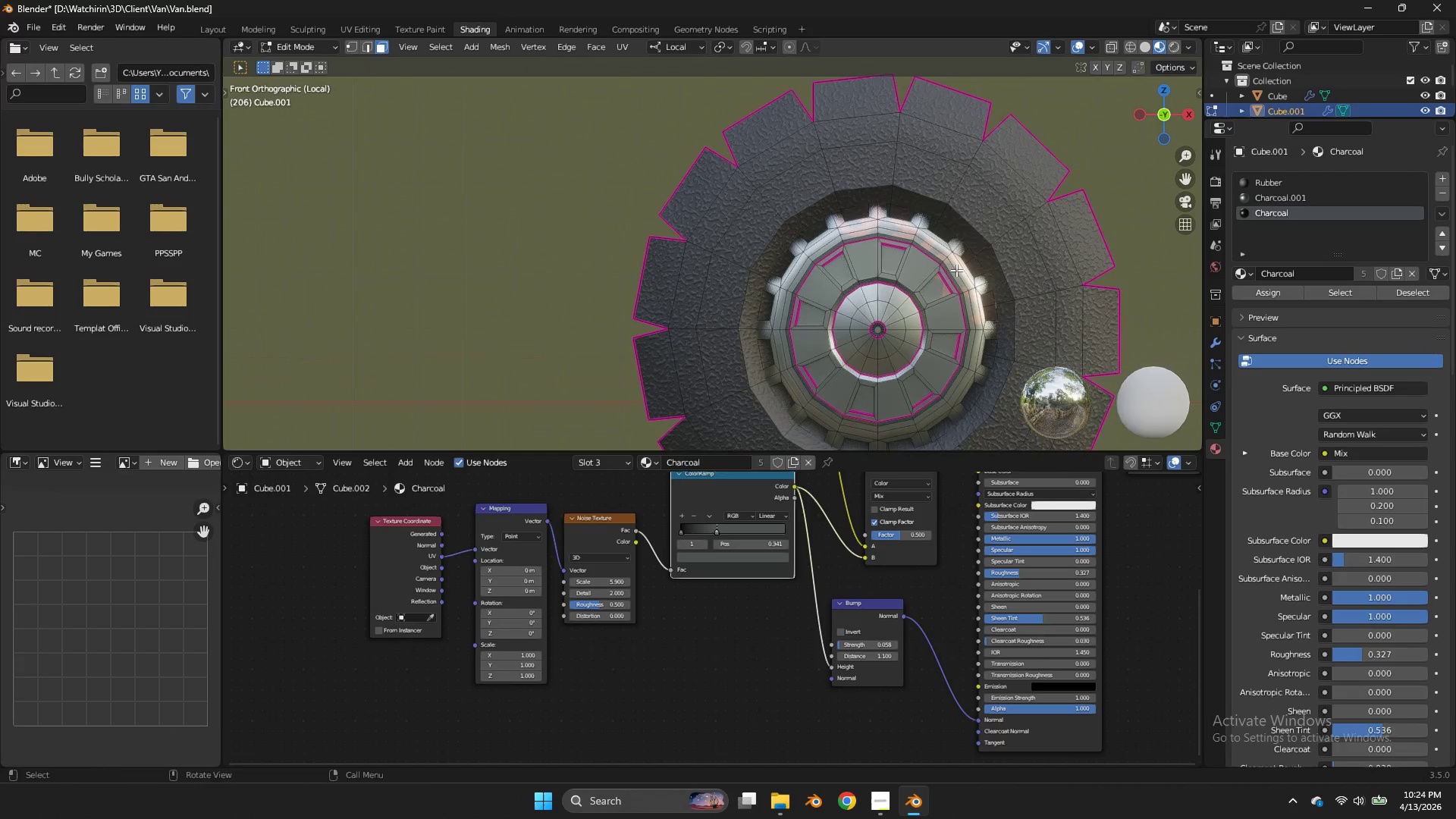 
key(Z)
 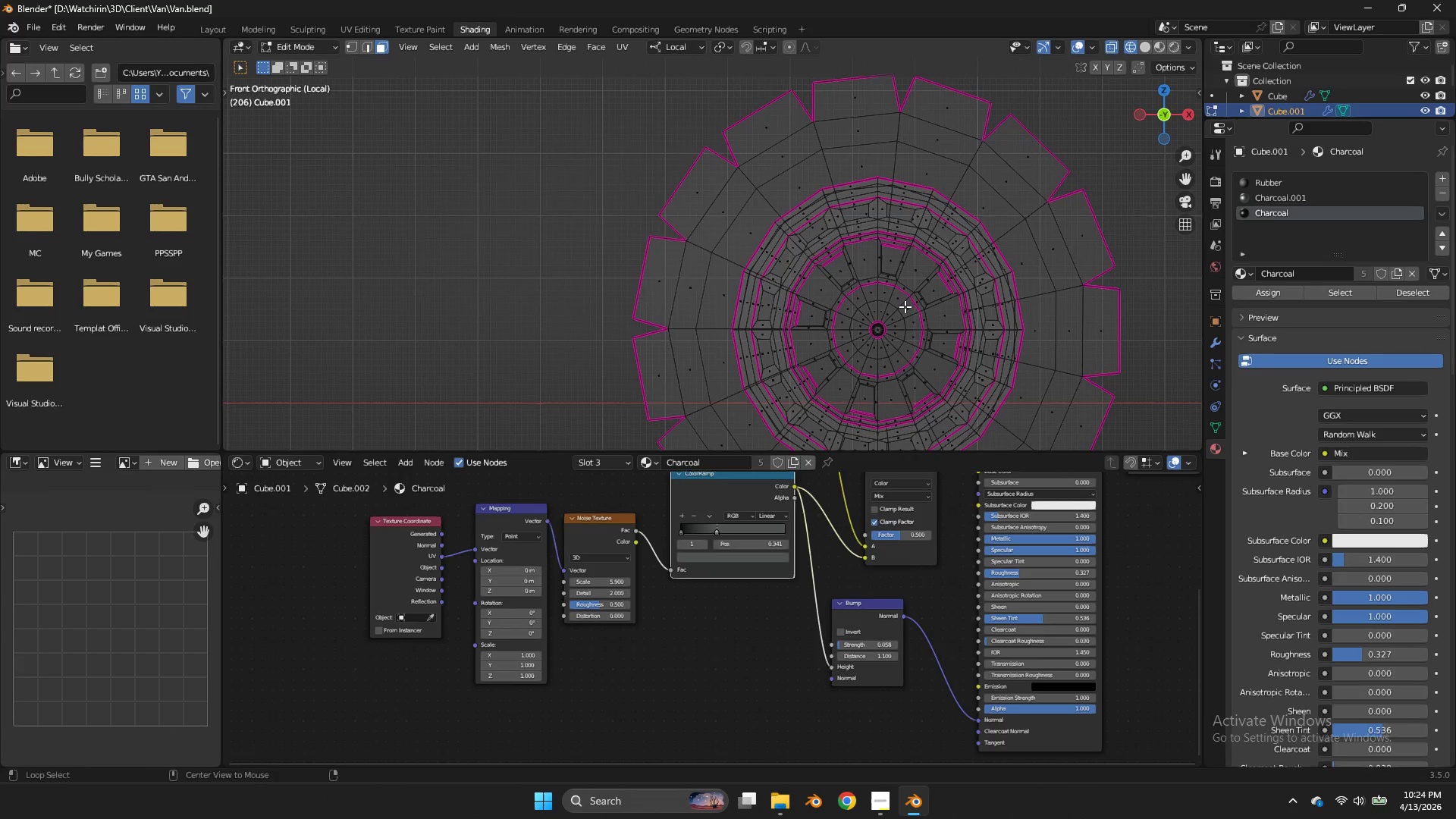 
hold_key(key=AltLeft, duration=3.08)
double_click([899, 302])
 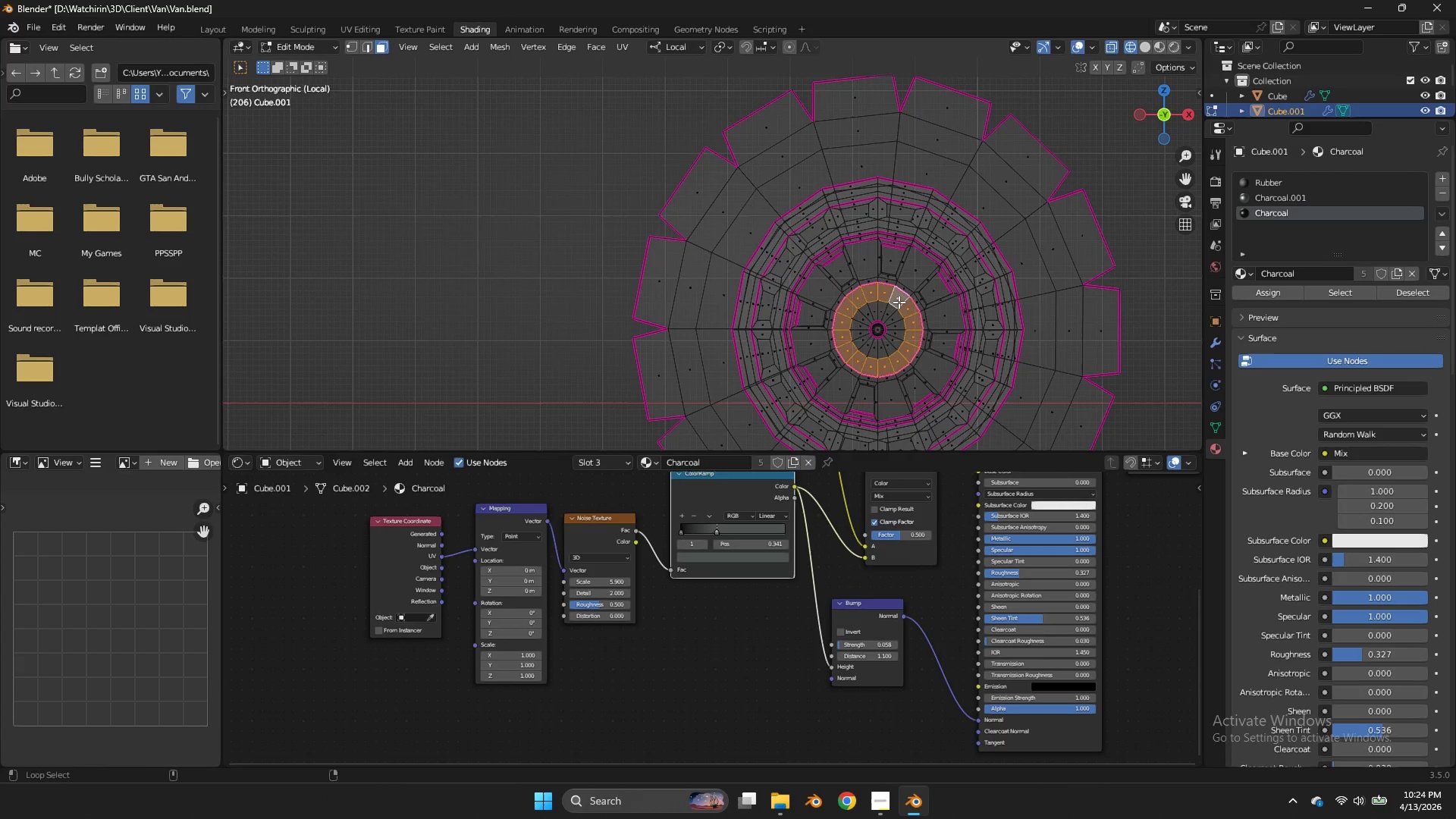 
scroll: coordinate [961, 266], scroll_direction: up, amount: 3.0
 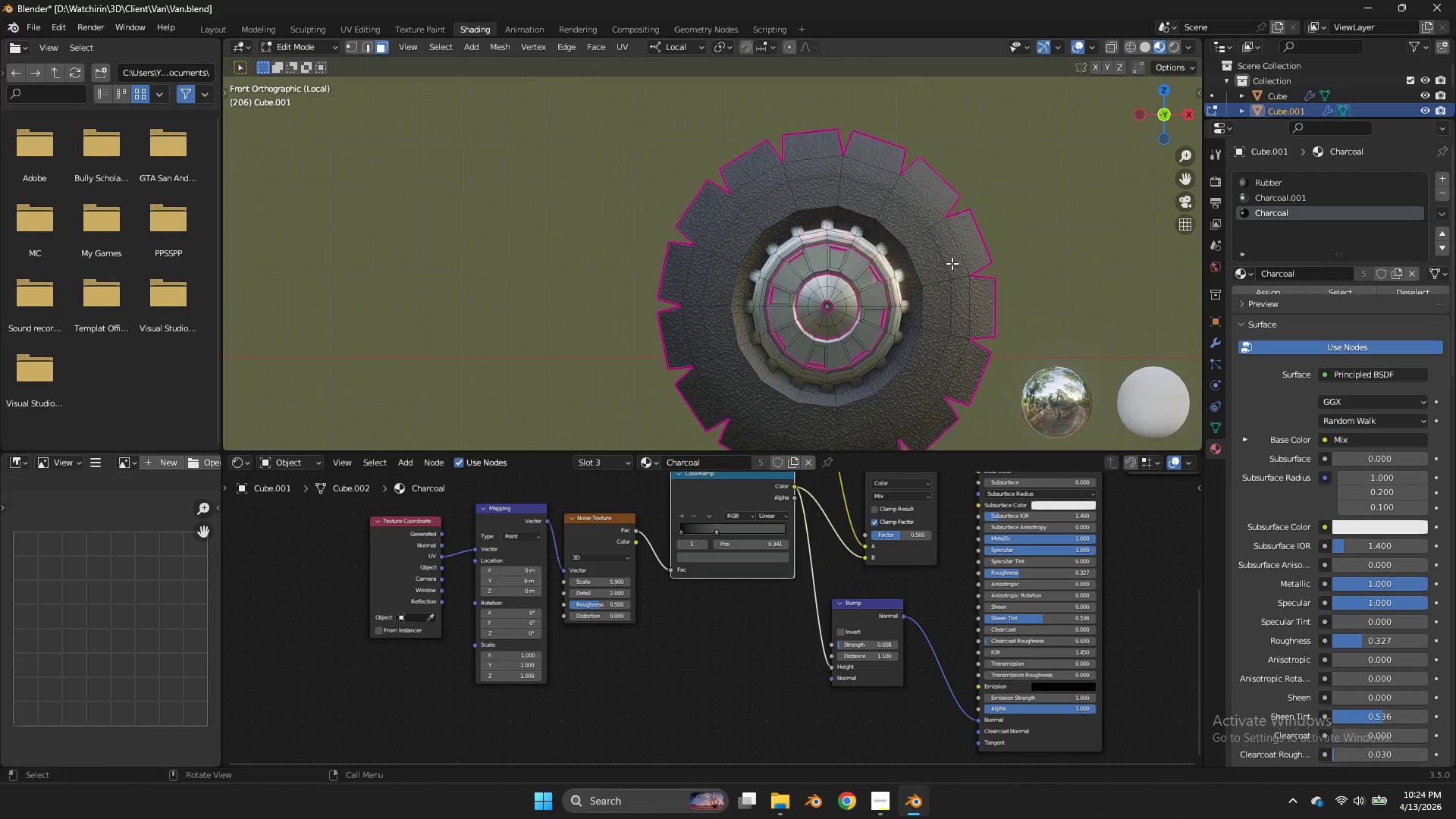 
hold_key(key=ShiftLeft, duration=3.53)
triple_click([899, 302])
 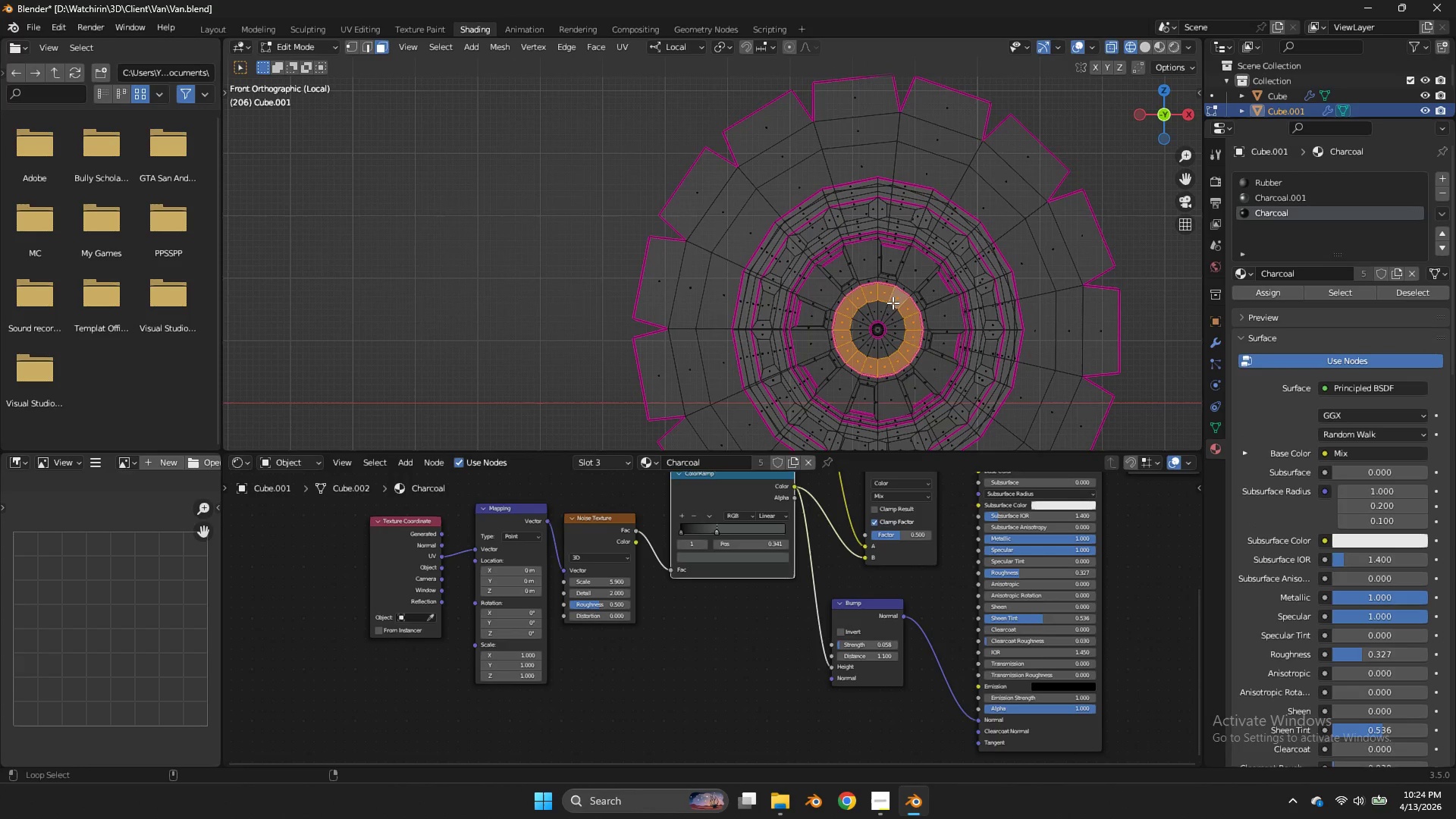 
scroll: coordinate [955, 268], scroll_direction: up, amount: 2.0
 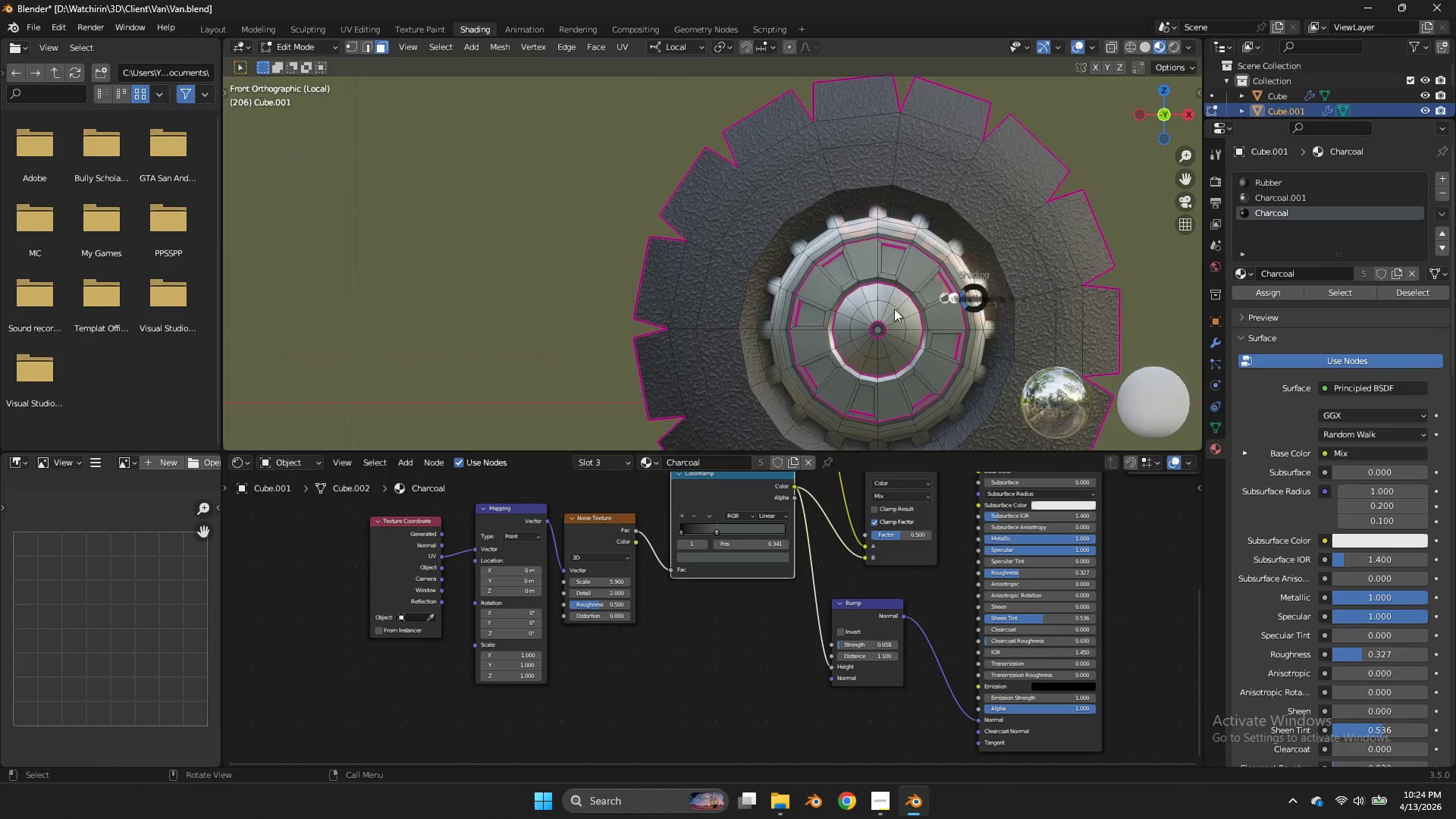 
triple_click([893, 303])
 